 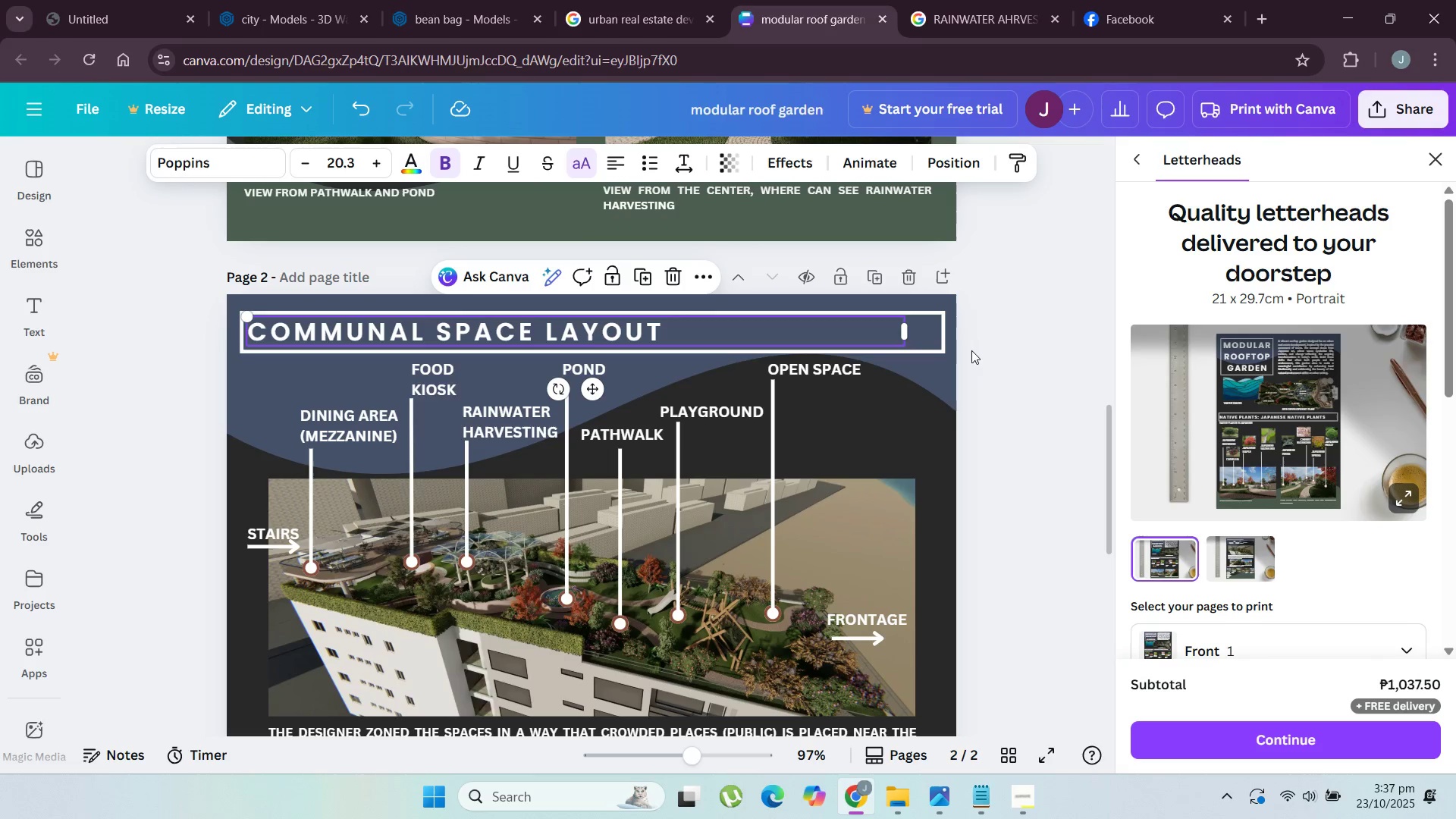 
key(Control+C)
 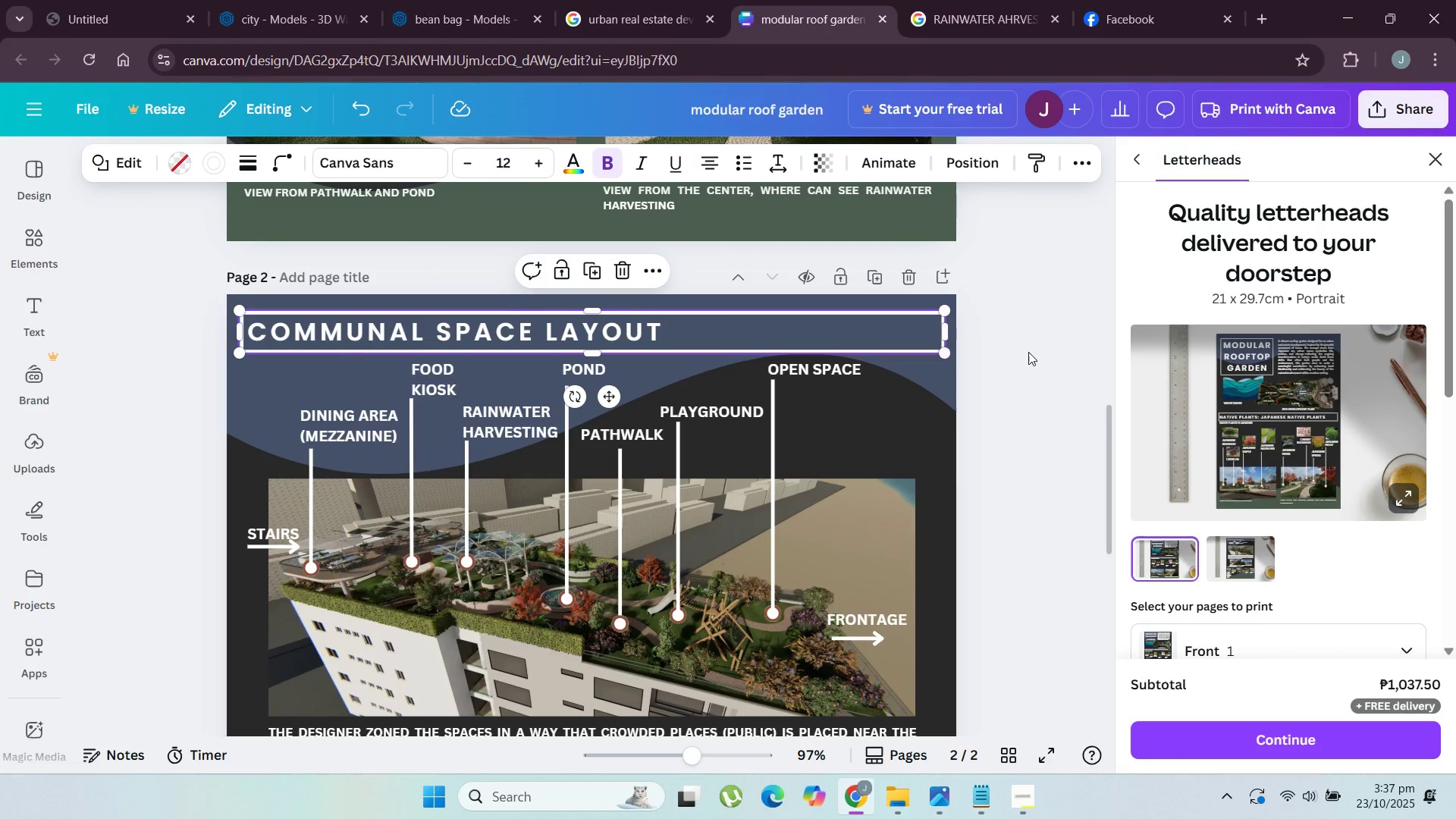 
scroll: coordinate [983, 441], scroll_direction: down, amount: 9.0
 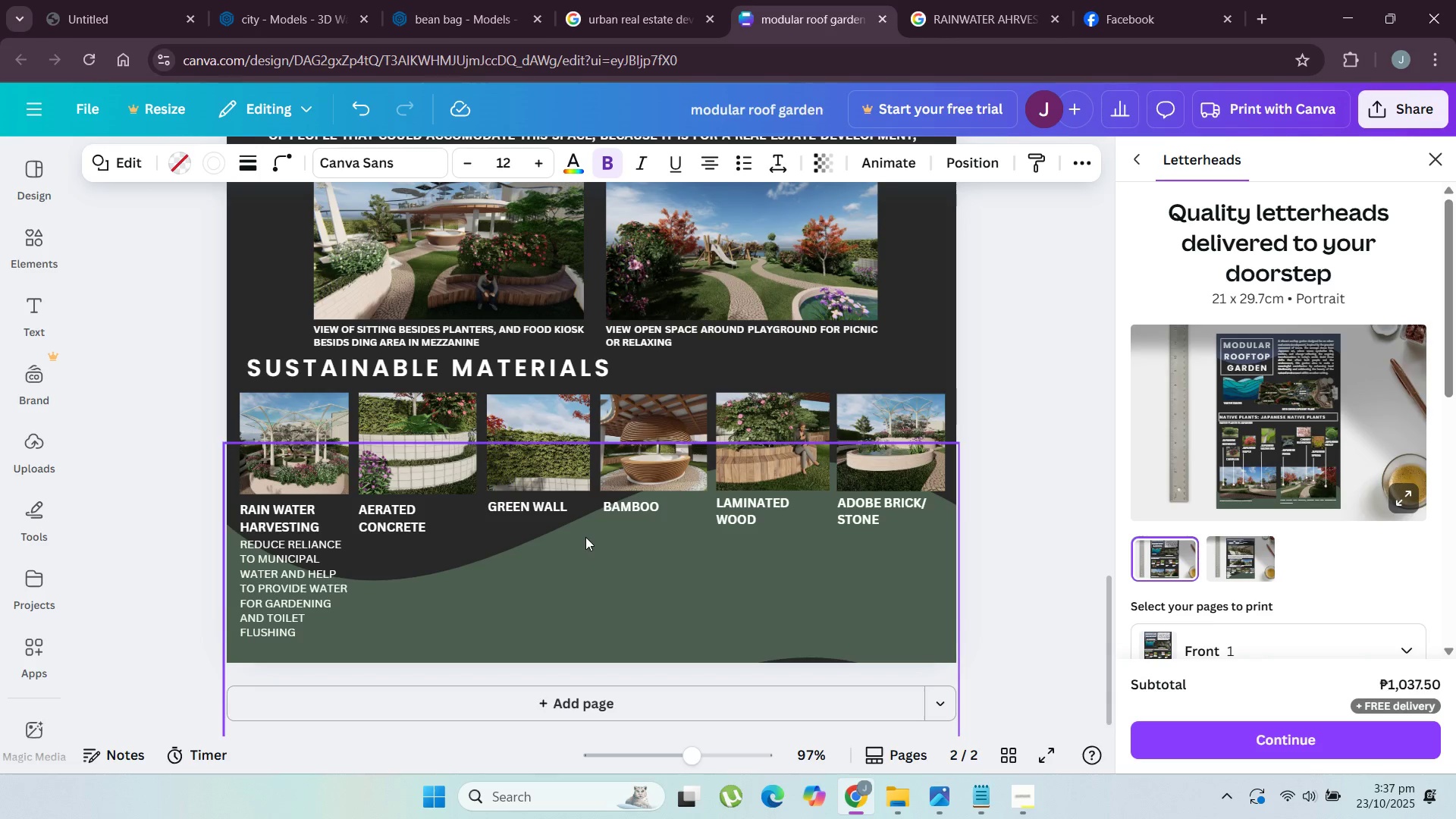 
key(Control+V)
 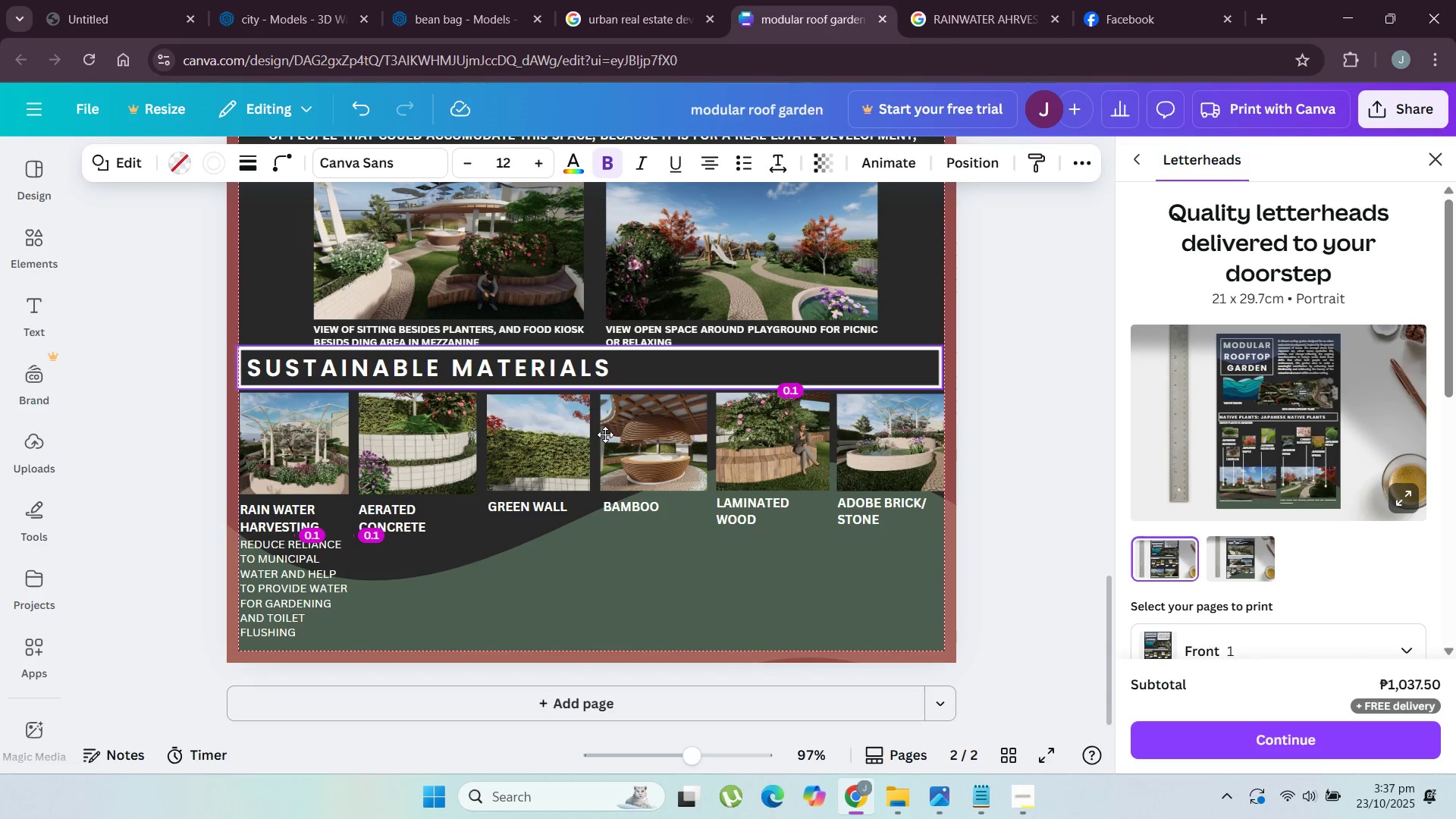 
wait(8.67)
 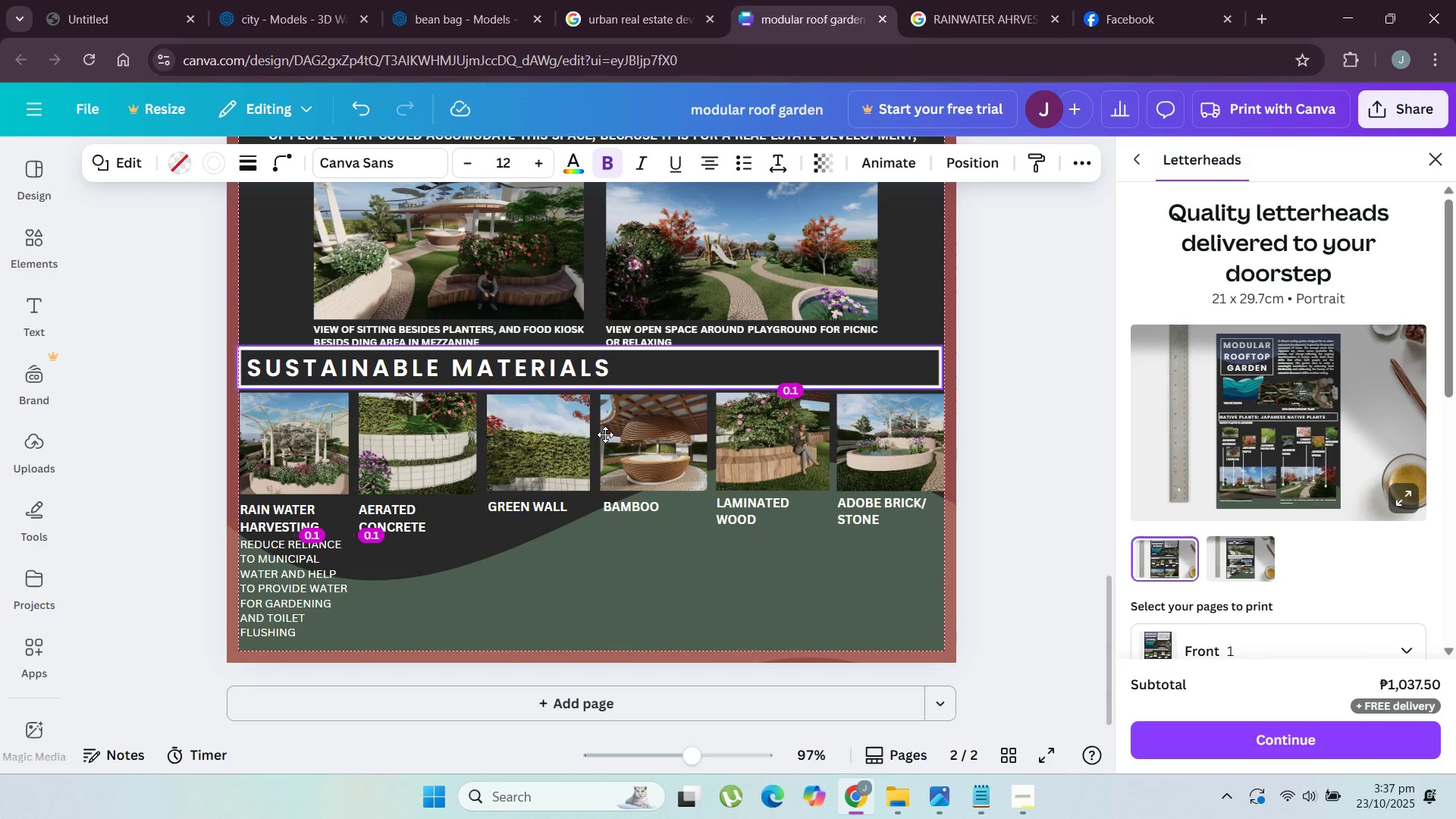 
left_click([1048, 512])
 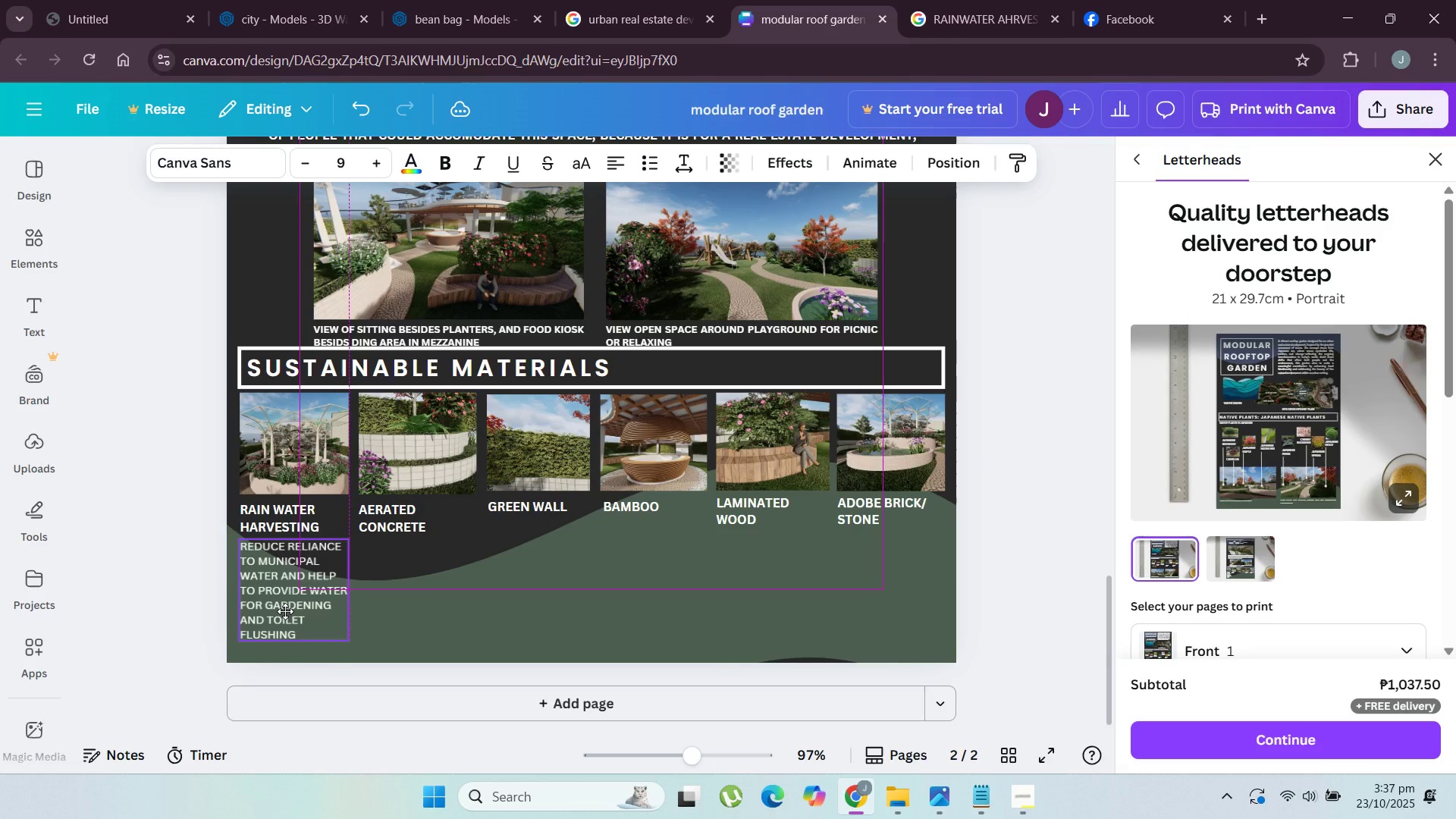 
wait(5.72)
 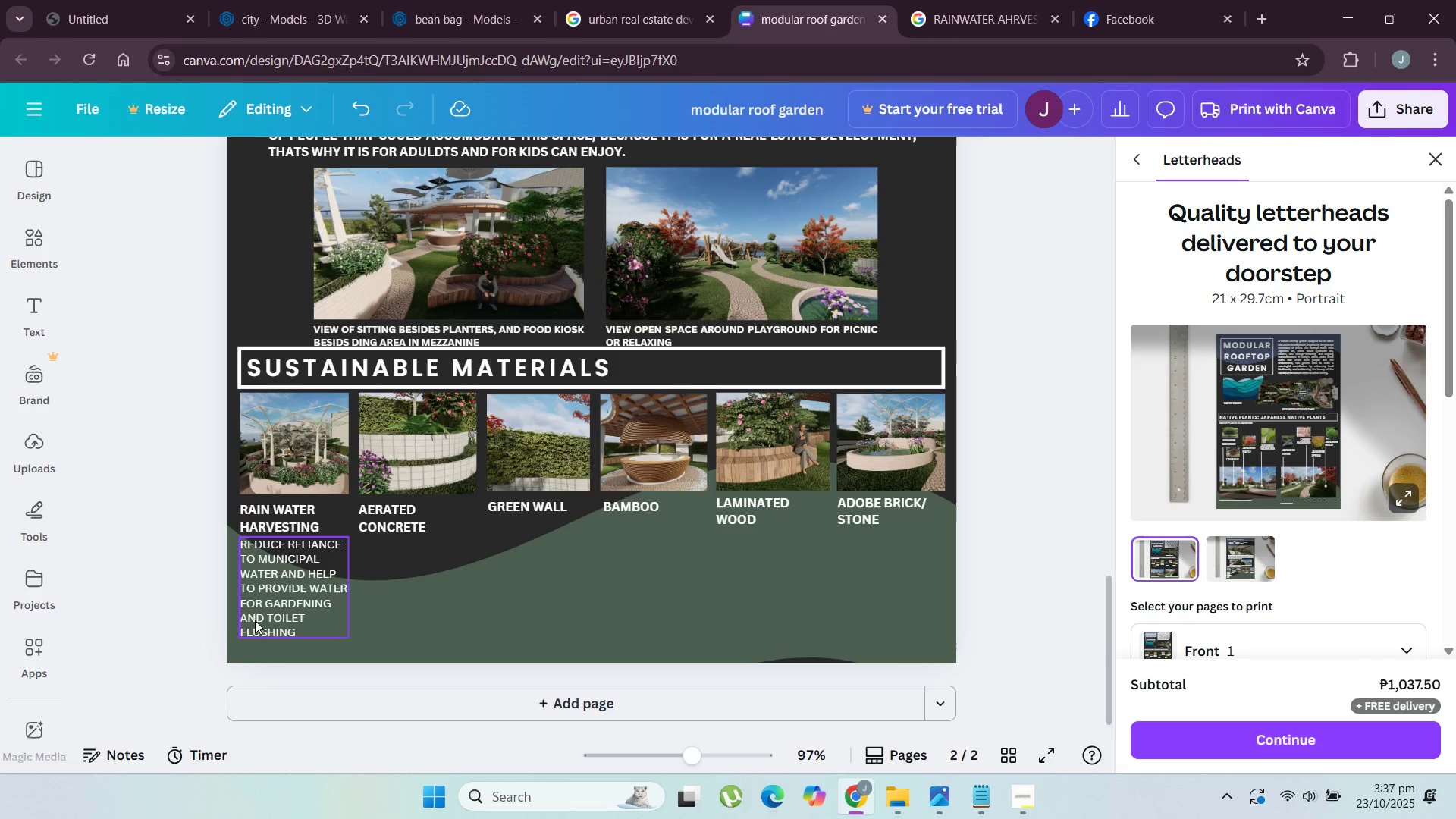 
left_click([529, 388])
 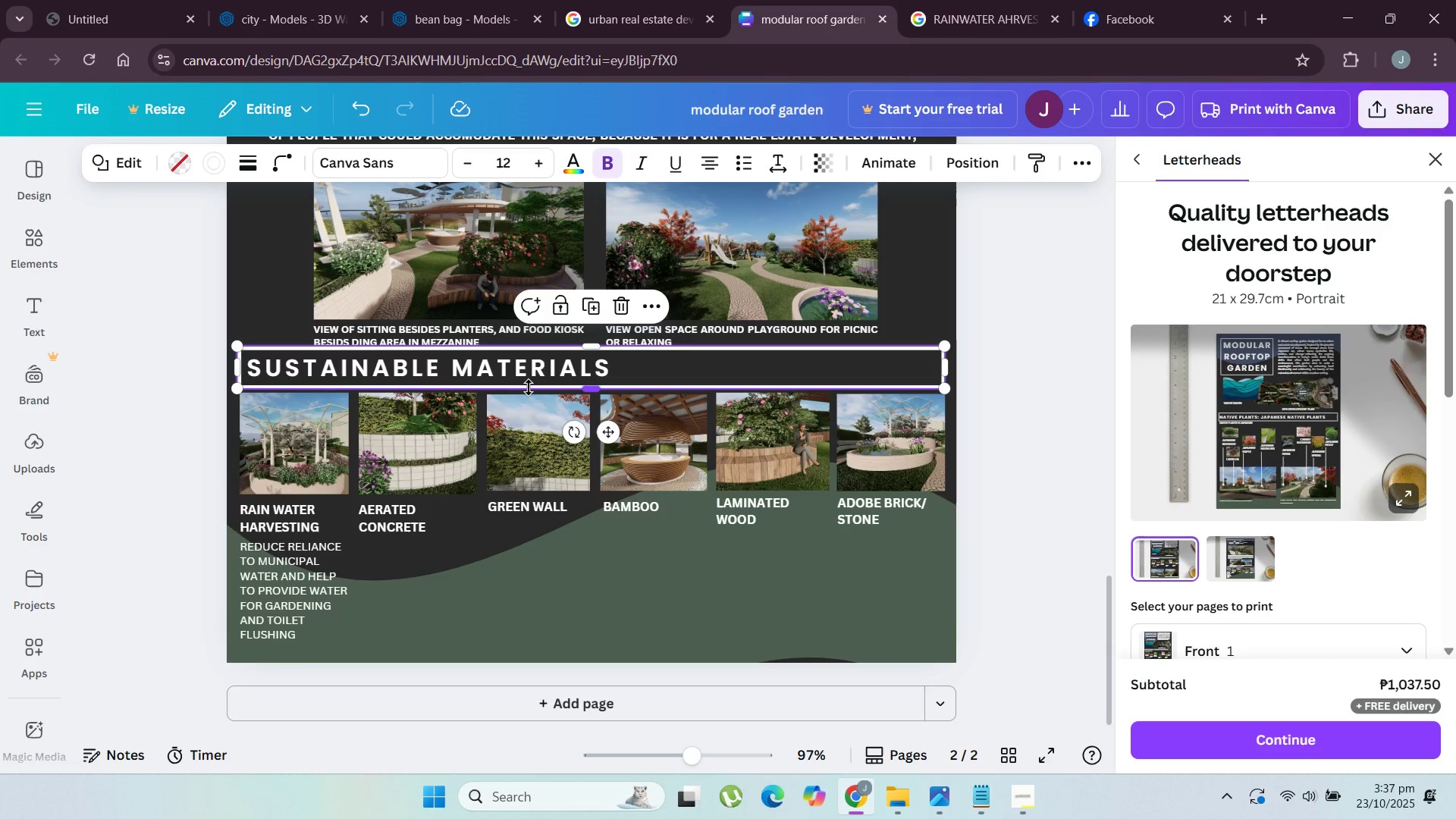 
key(Control+C)
 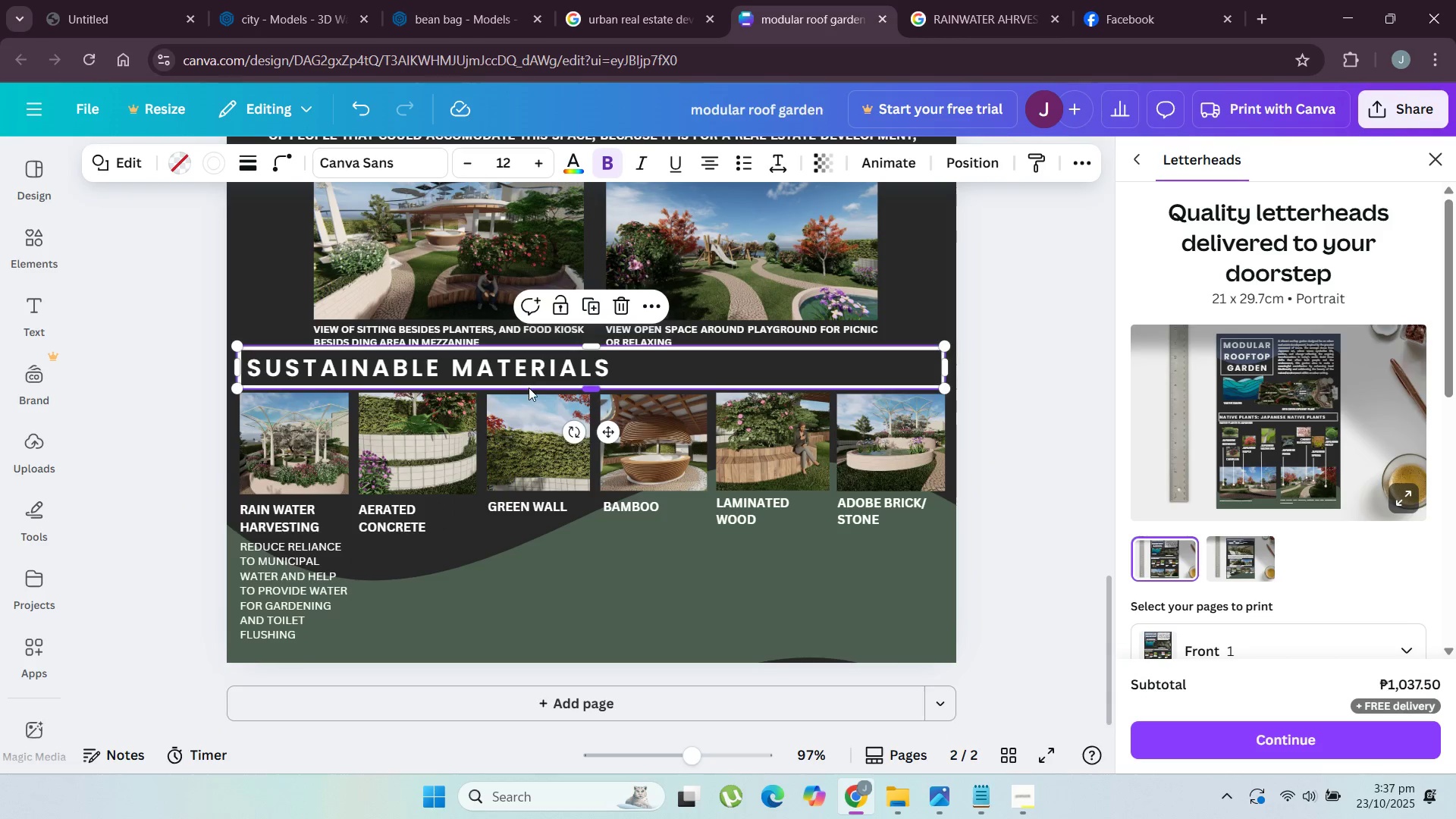 
key(Control+V)
 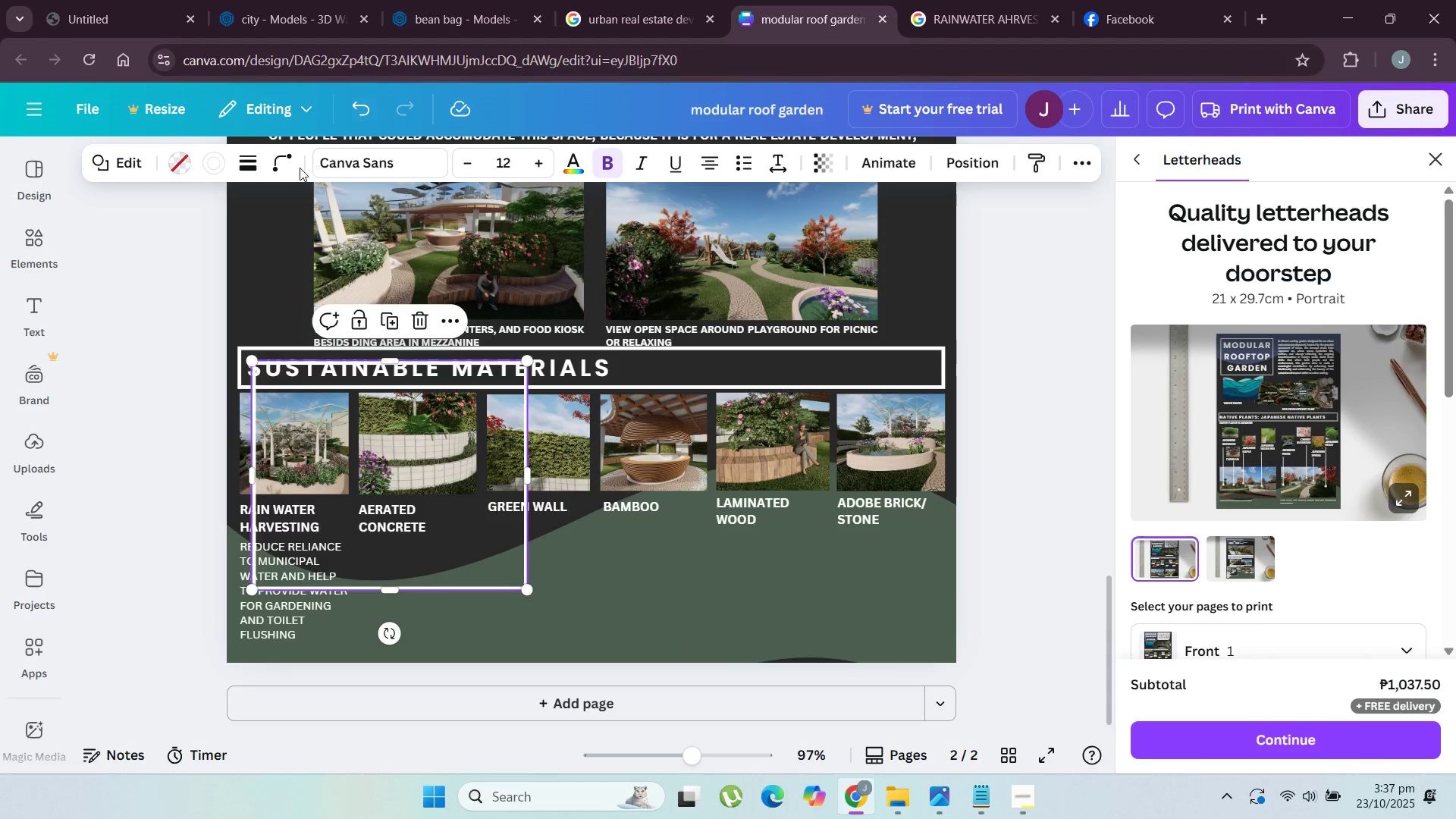 
wait(6.89)
 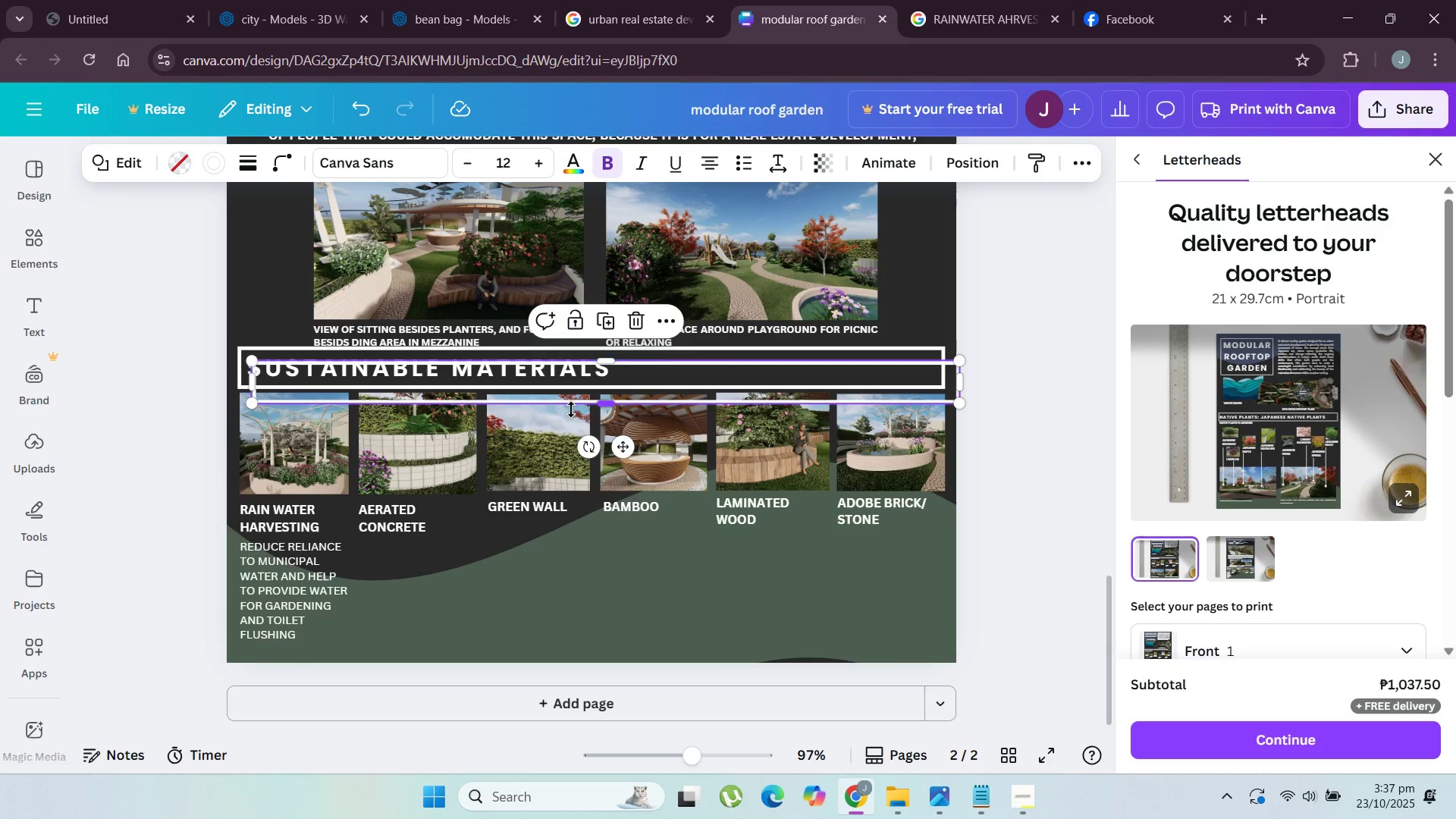 
left_click([253, 155])
 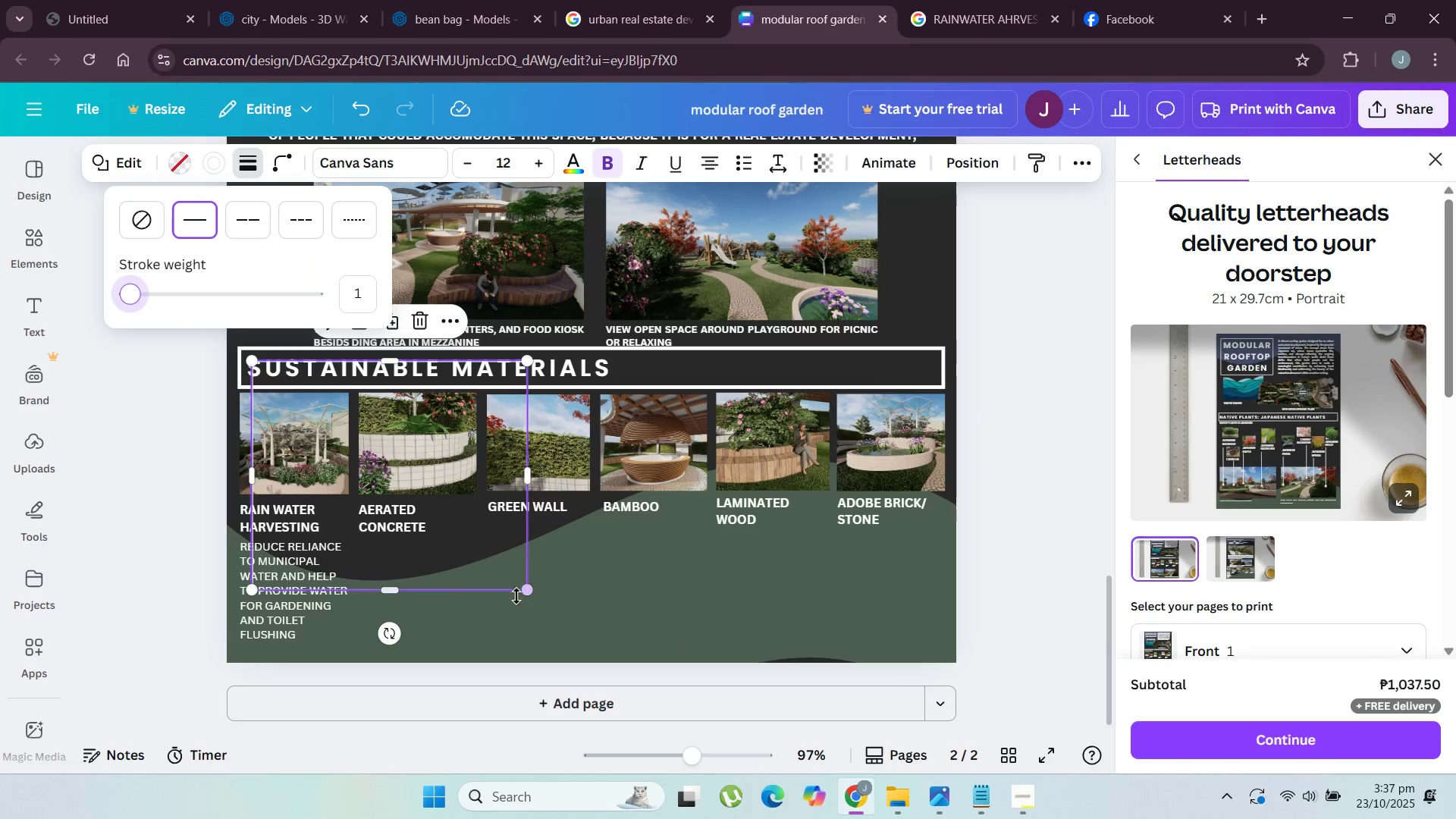 
left_click([560, 603])
 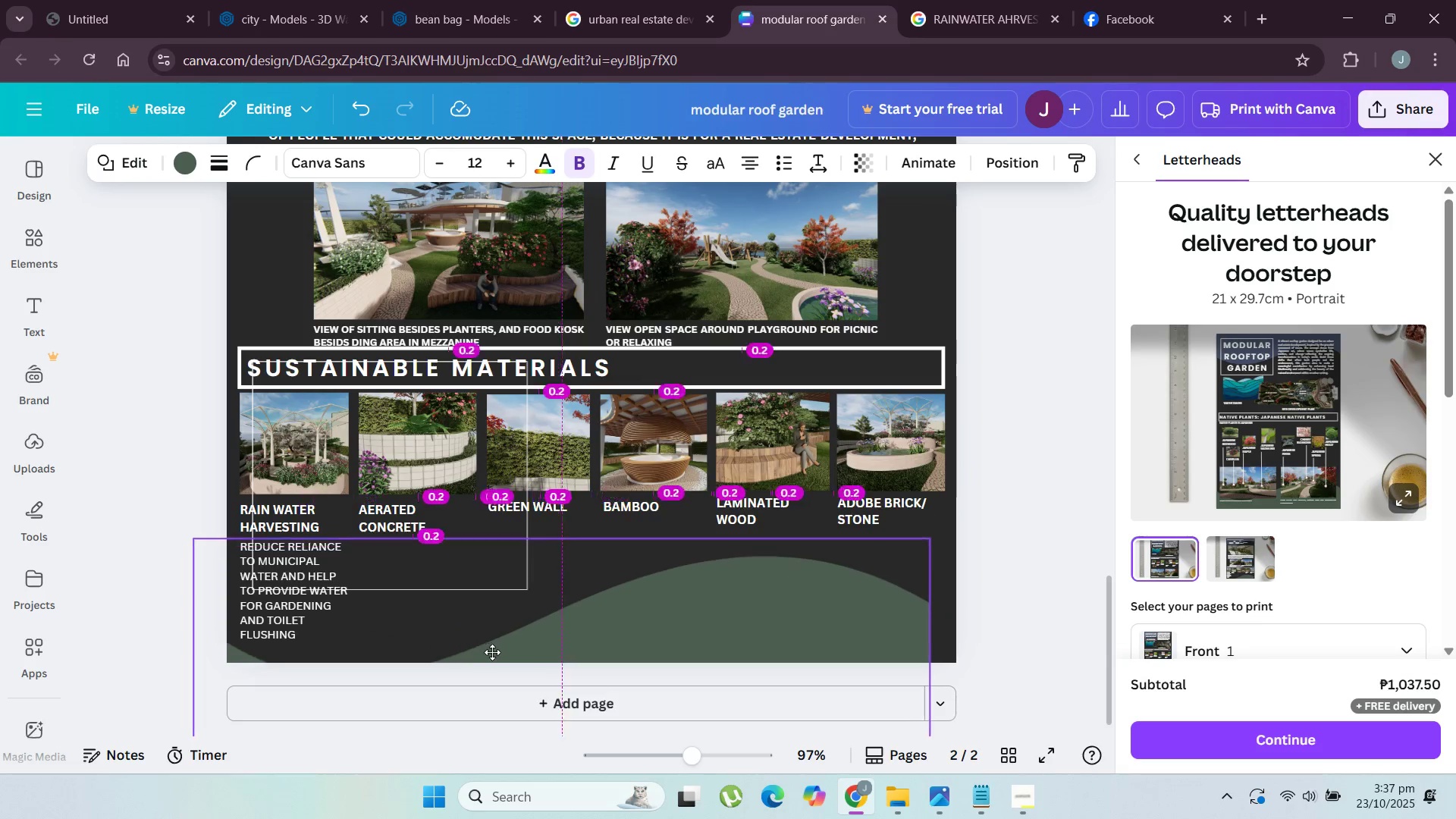 
key(Control+Z)
 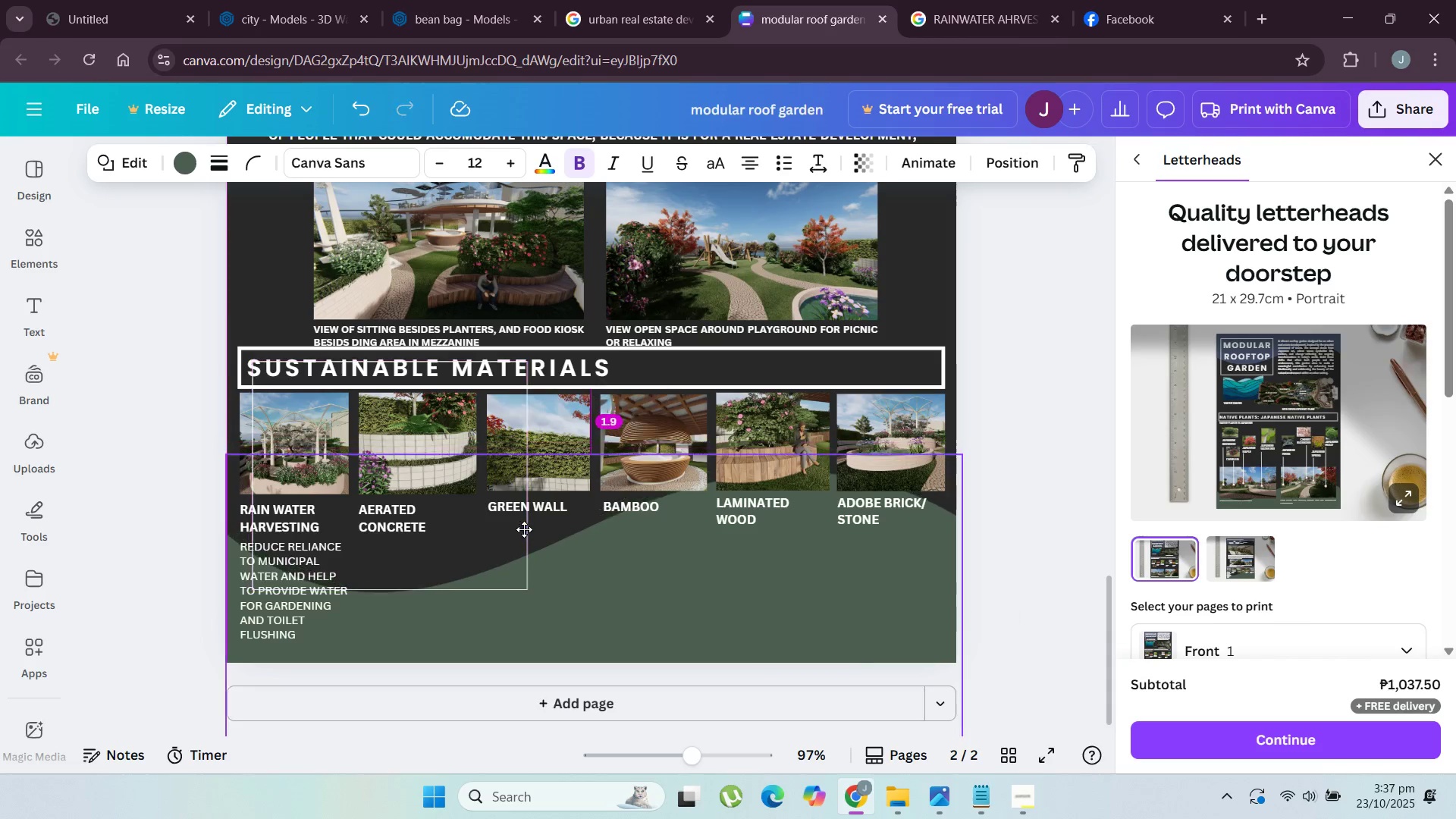 
key(Control+Z)
 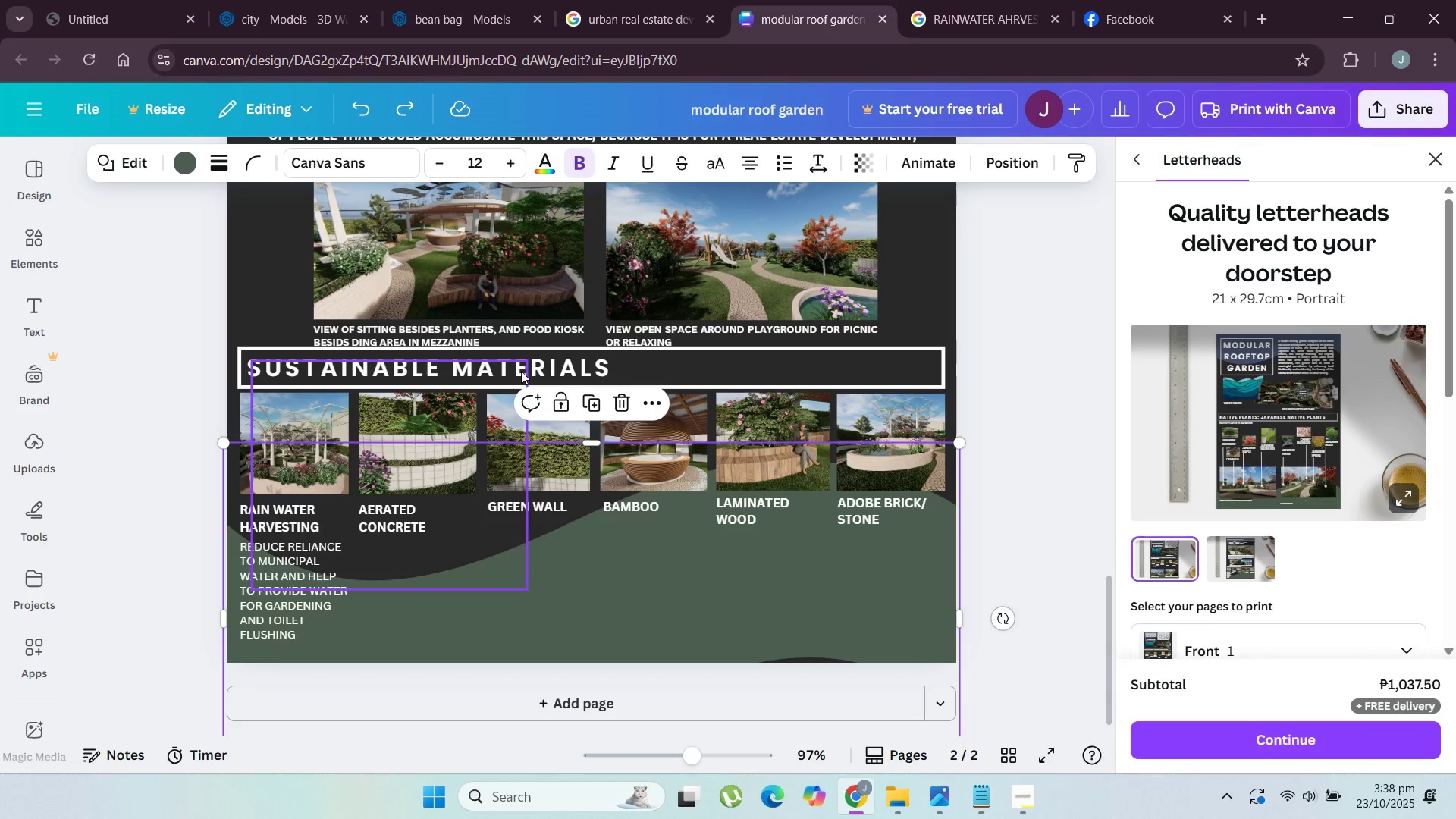 
left_click([522, 371])
 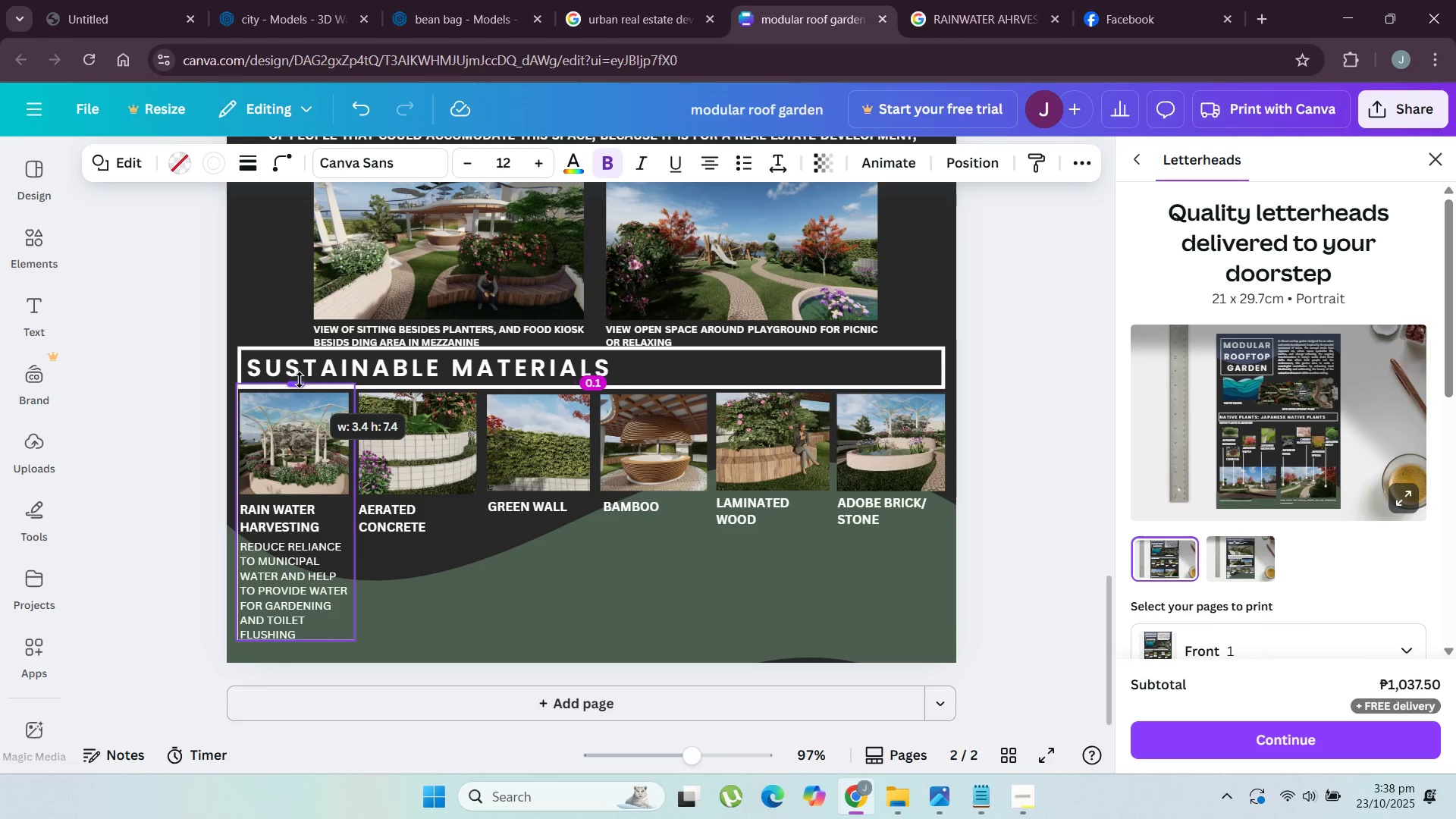 
wait(14.91)
 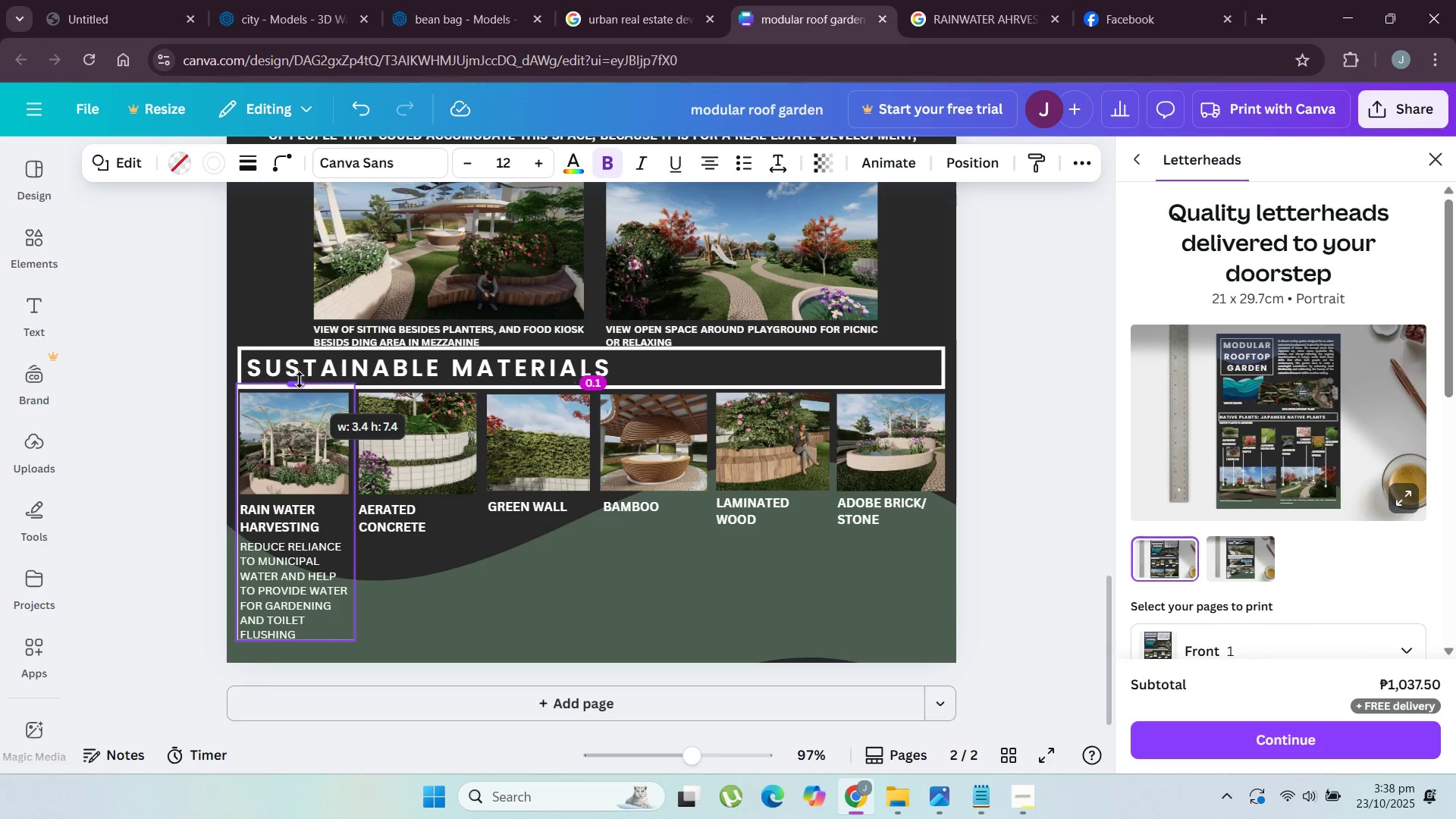 
left_click([453, 626])
 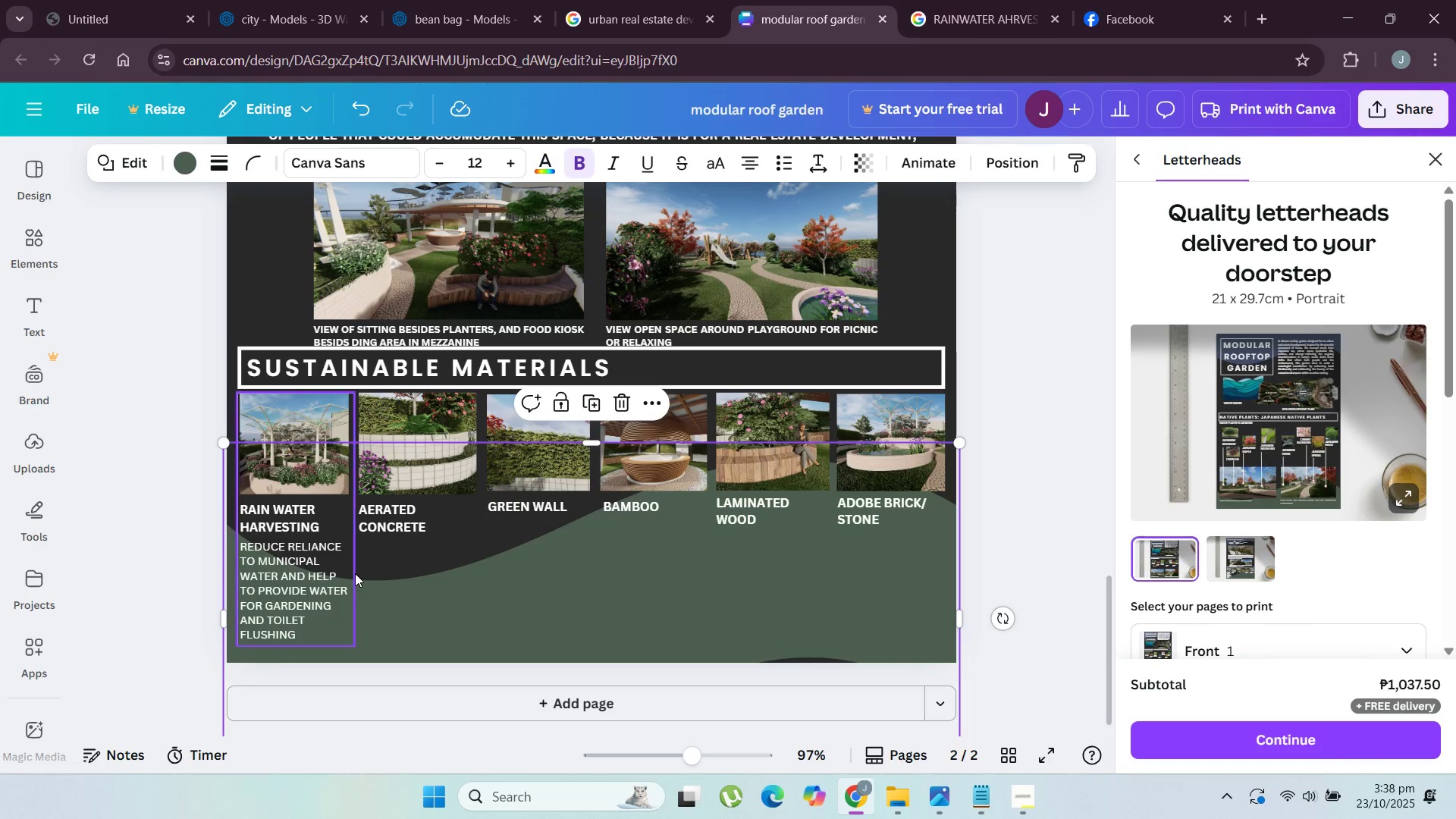 
left_click([353, 573])
 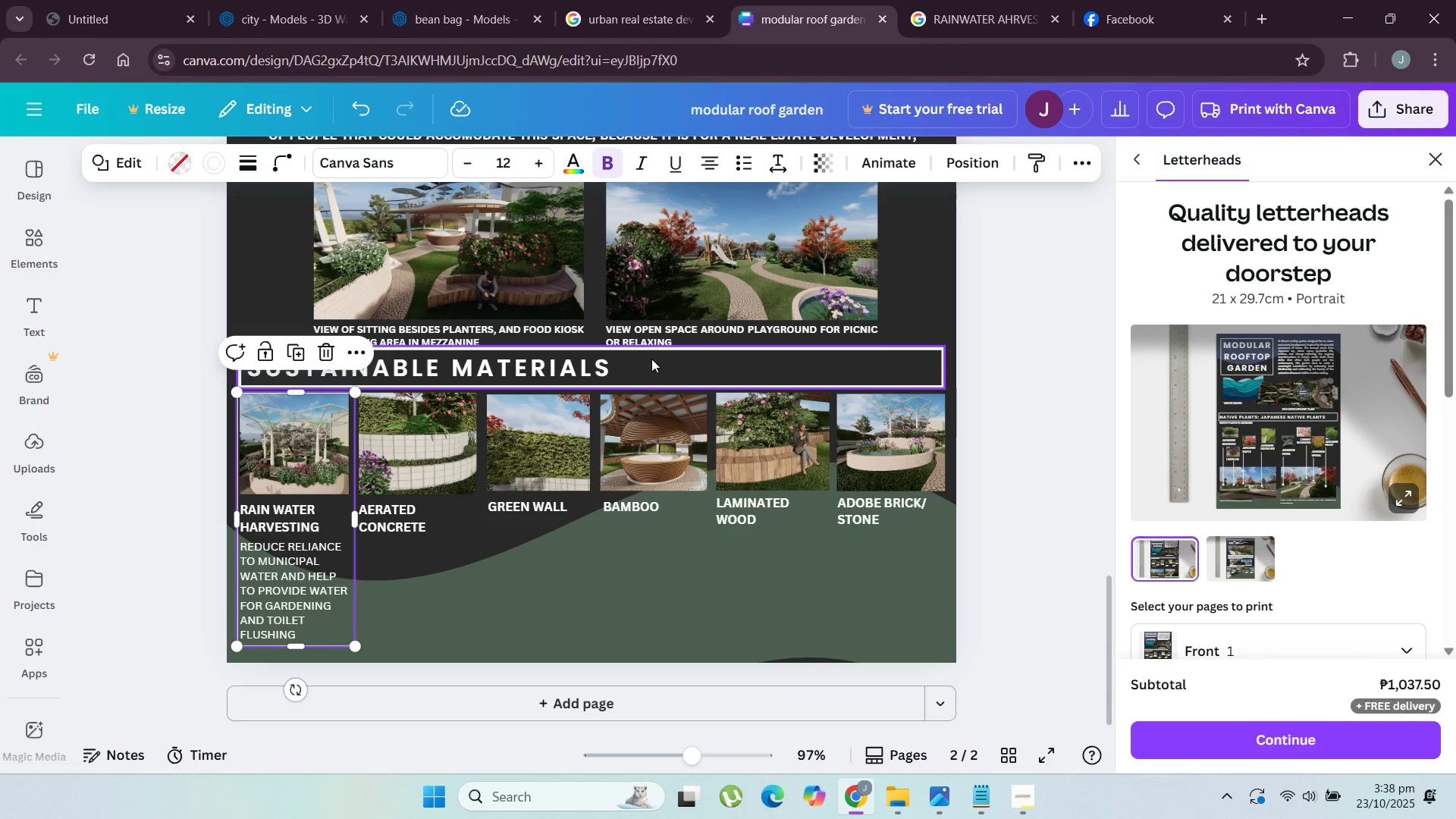 
scroll: coordinate [669, 347], scroll_direction: up, amount: 1.0
 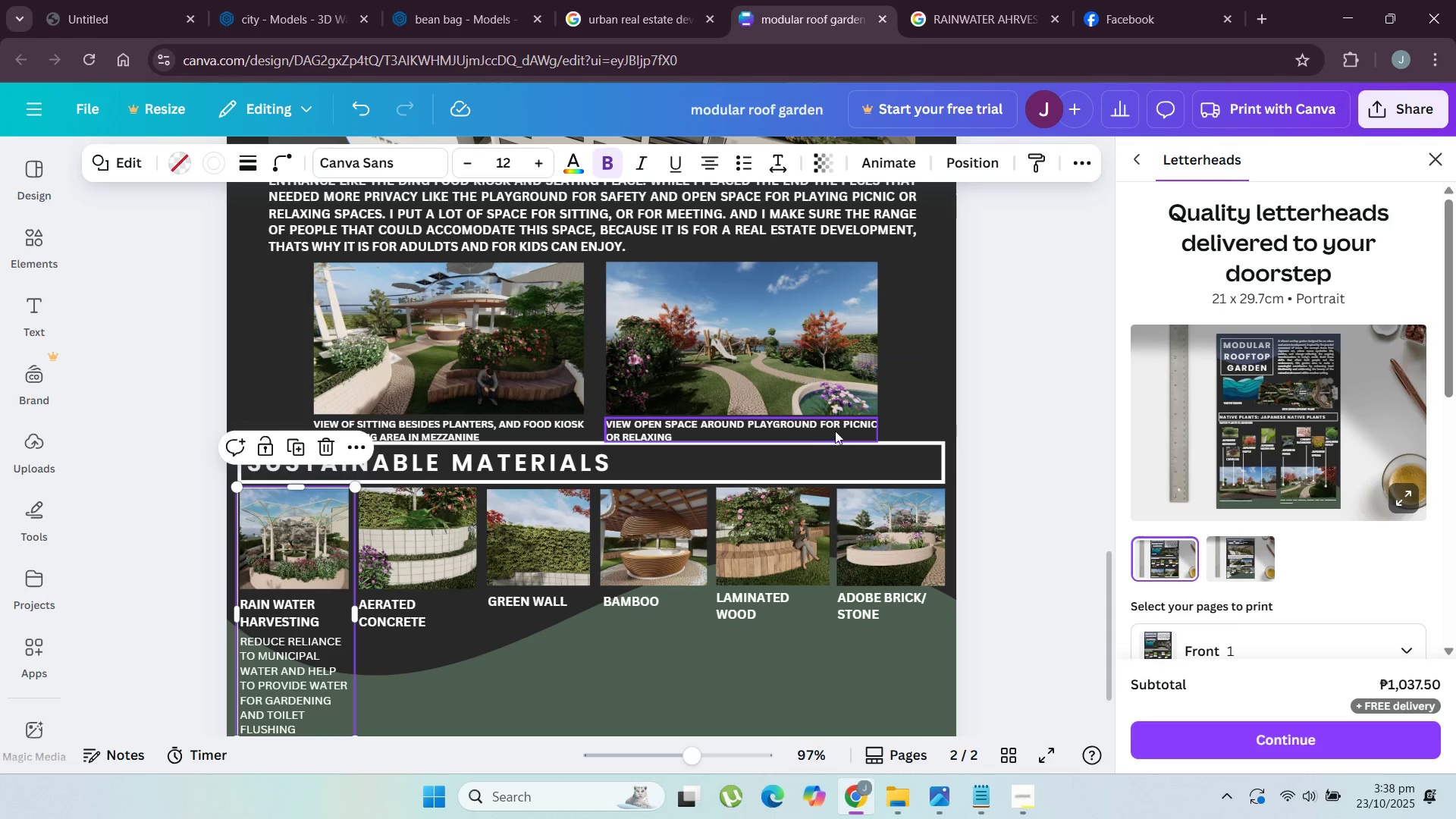 
left_click([935, 413])
 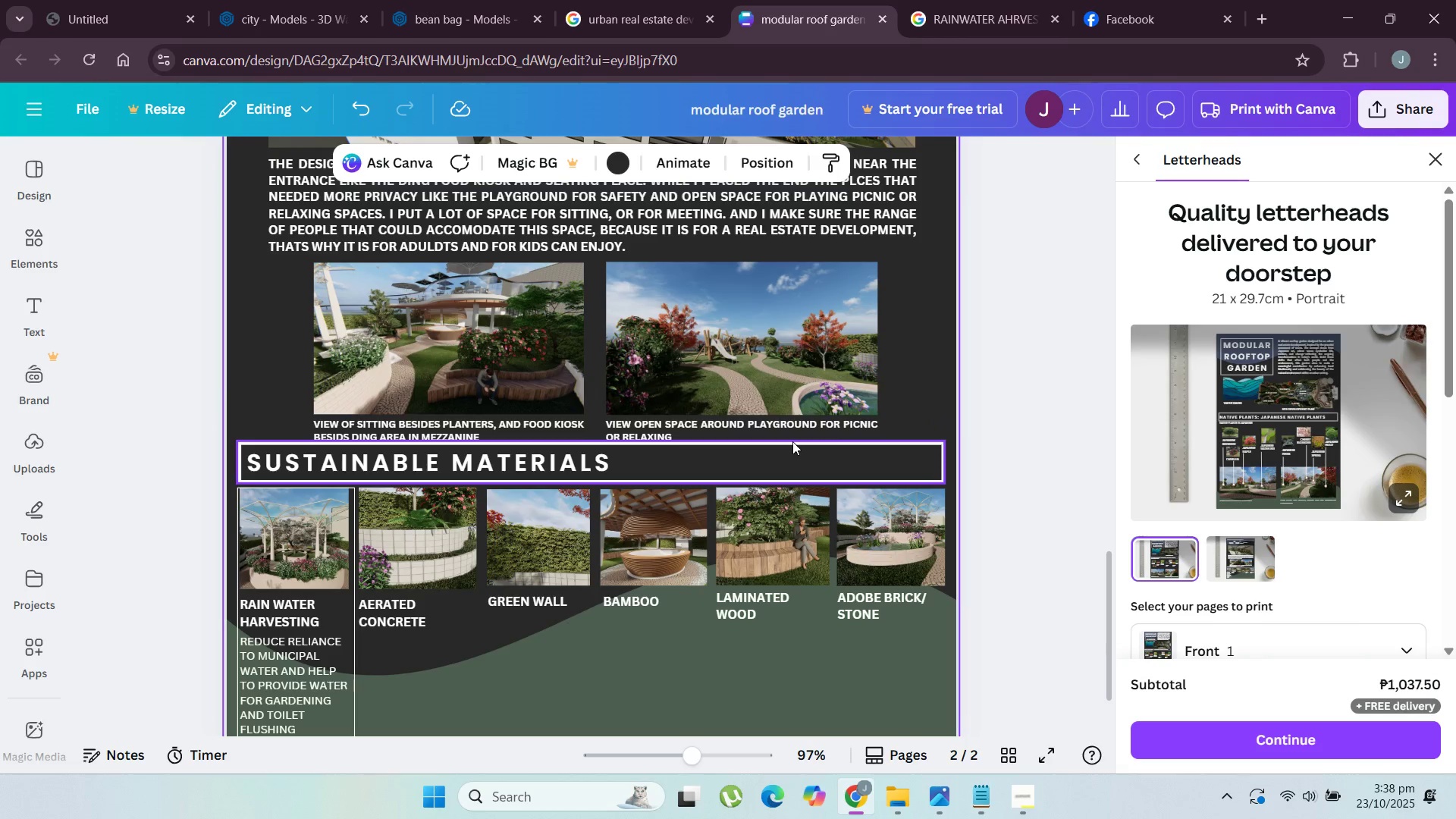 
left_click([792, 441])
 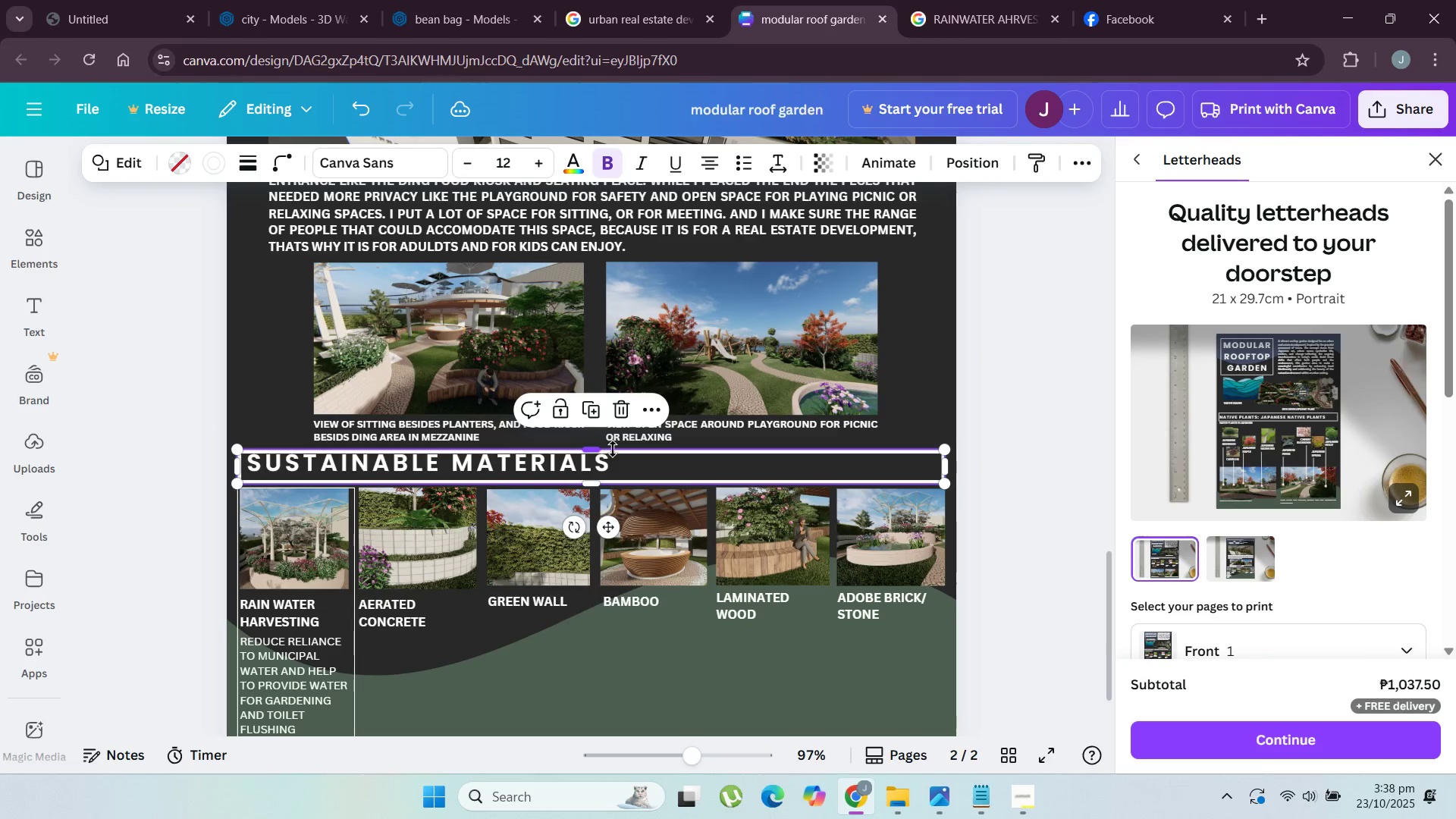 
key(ArrowUp)
 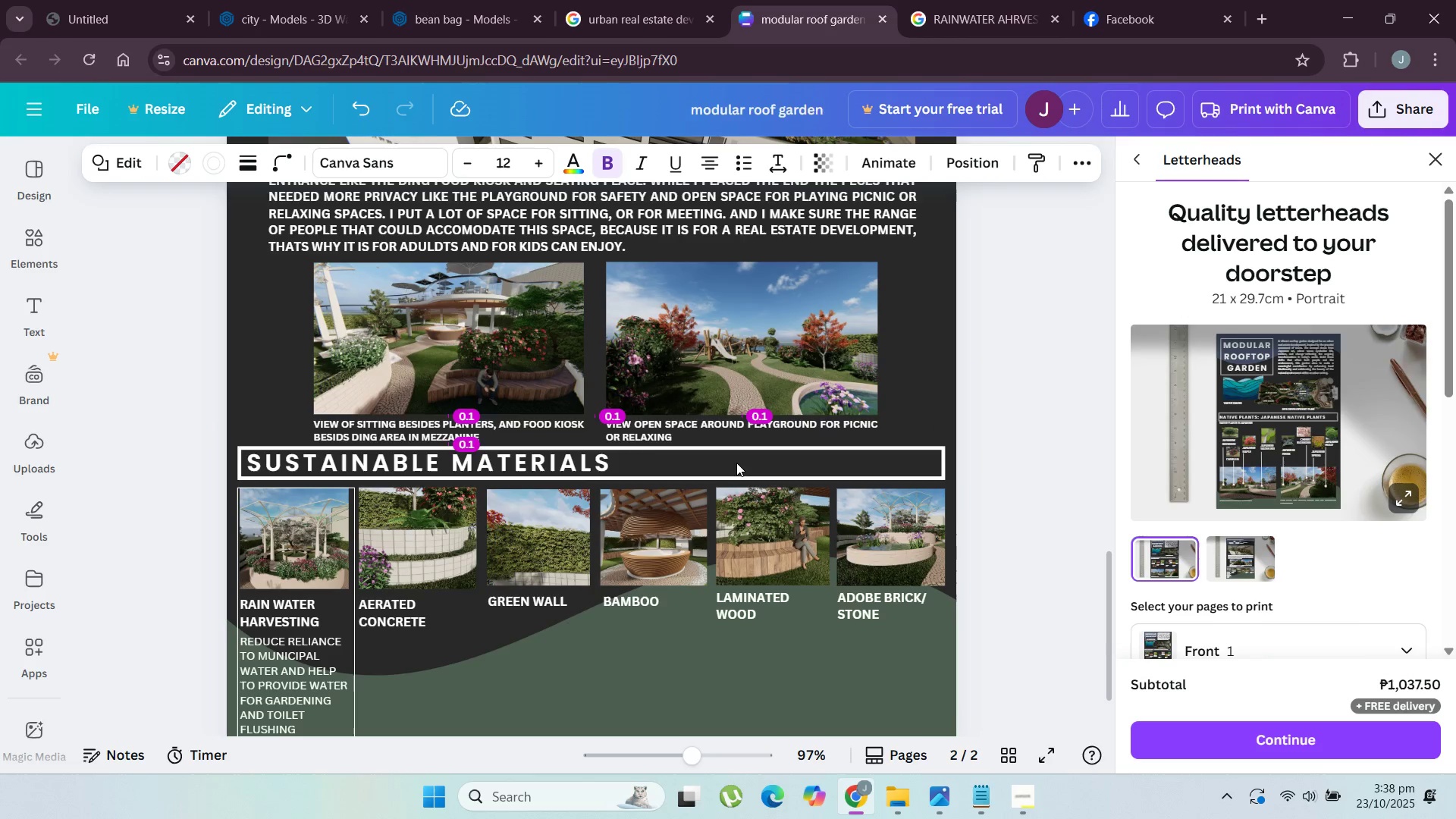 
key(ArrowUp)
 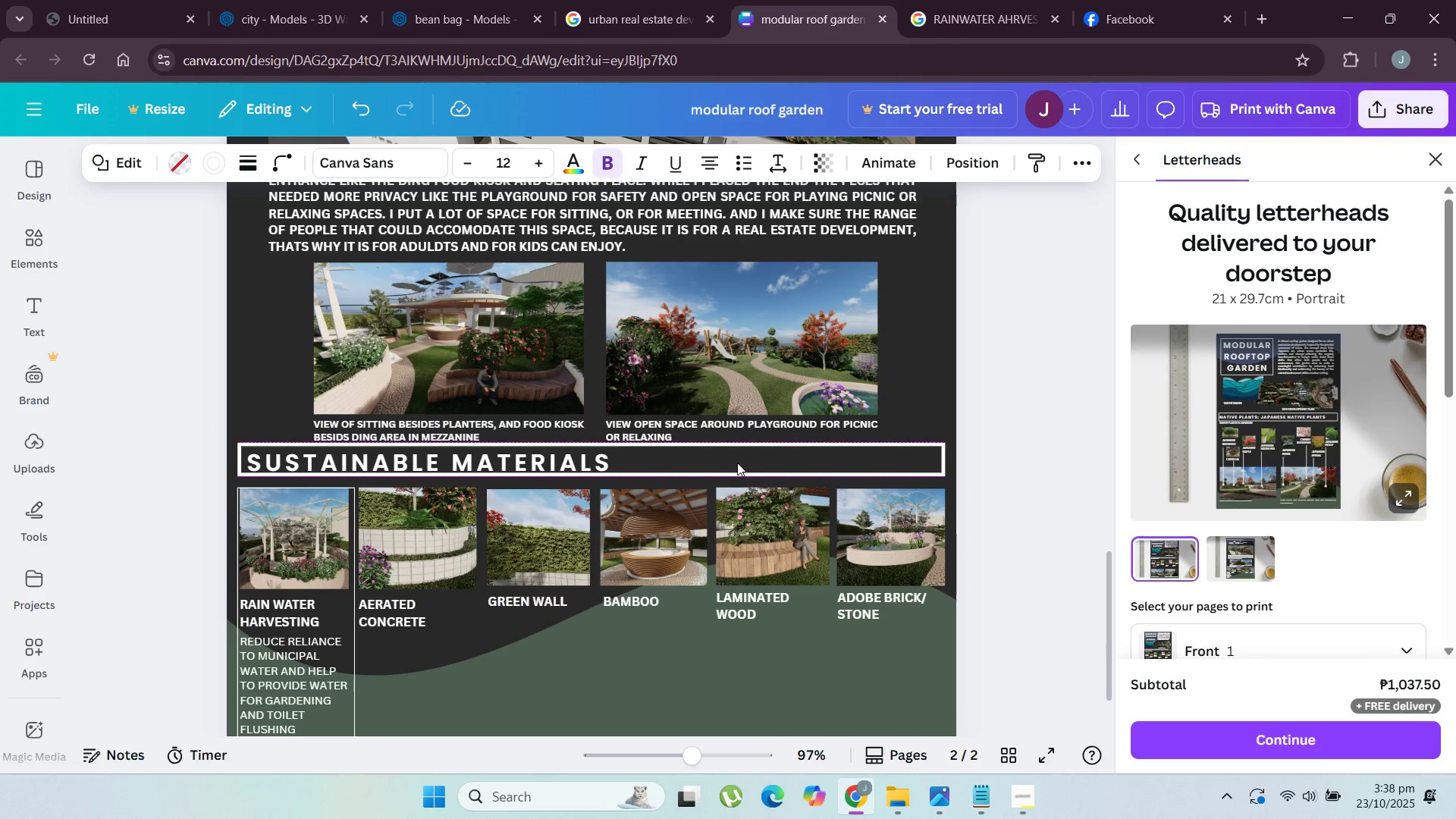 
key(ArrowDown)
 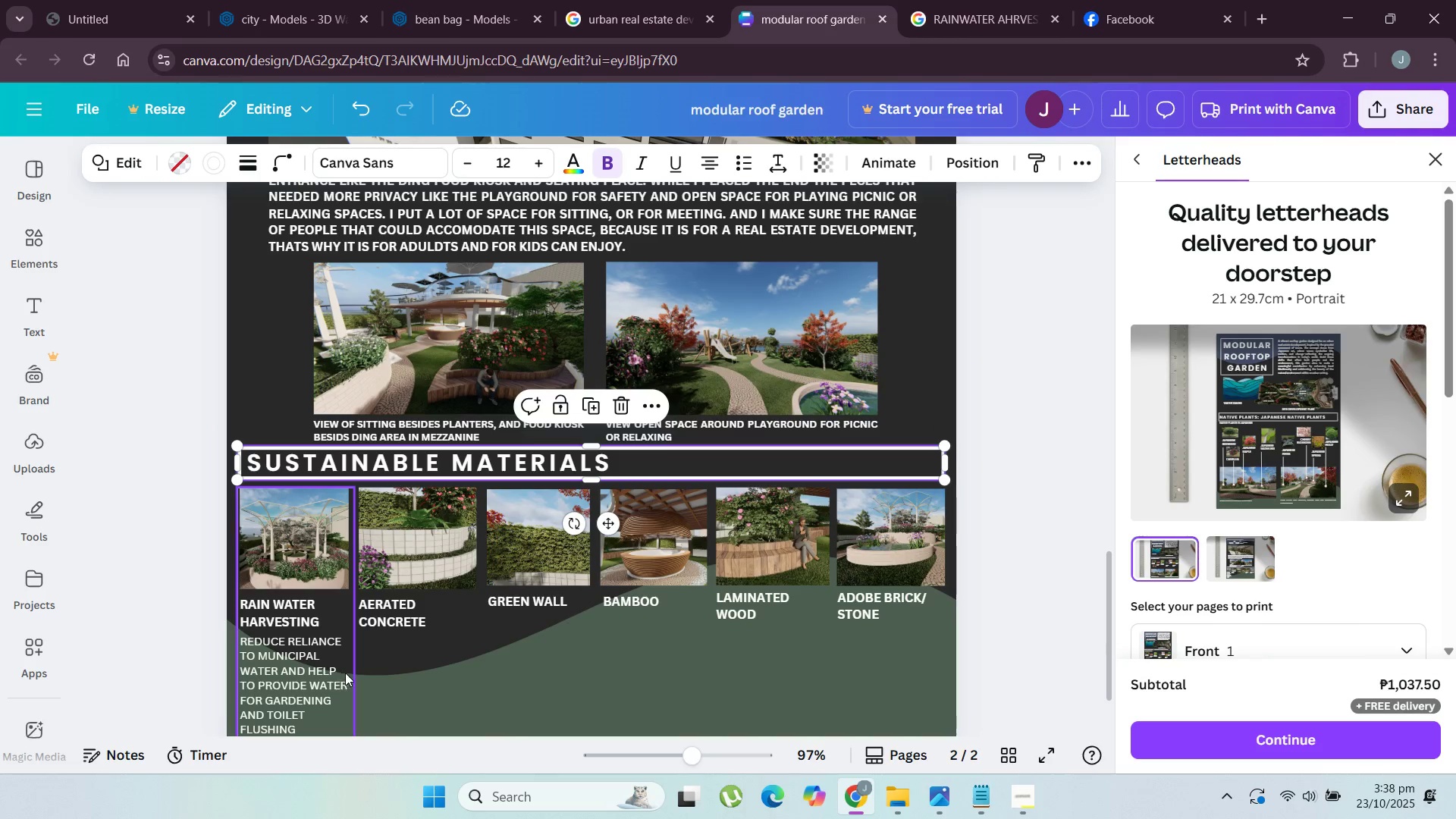 
left_click([360, 676])
 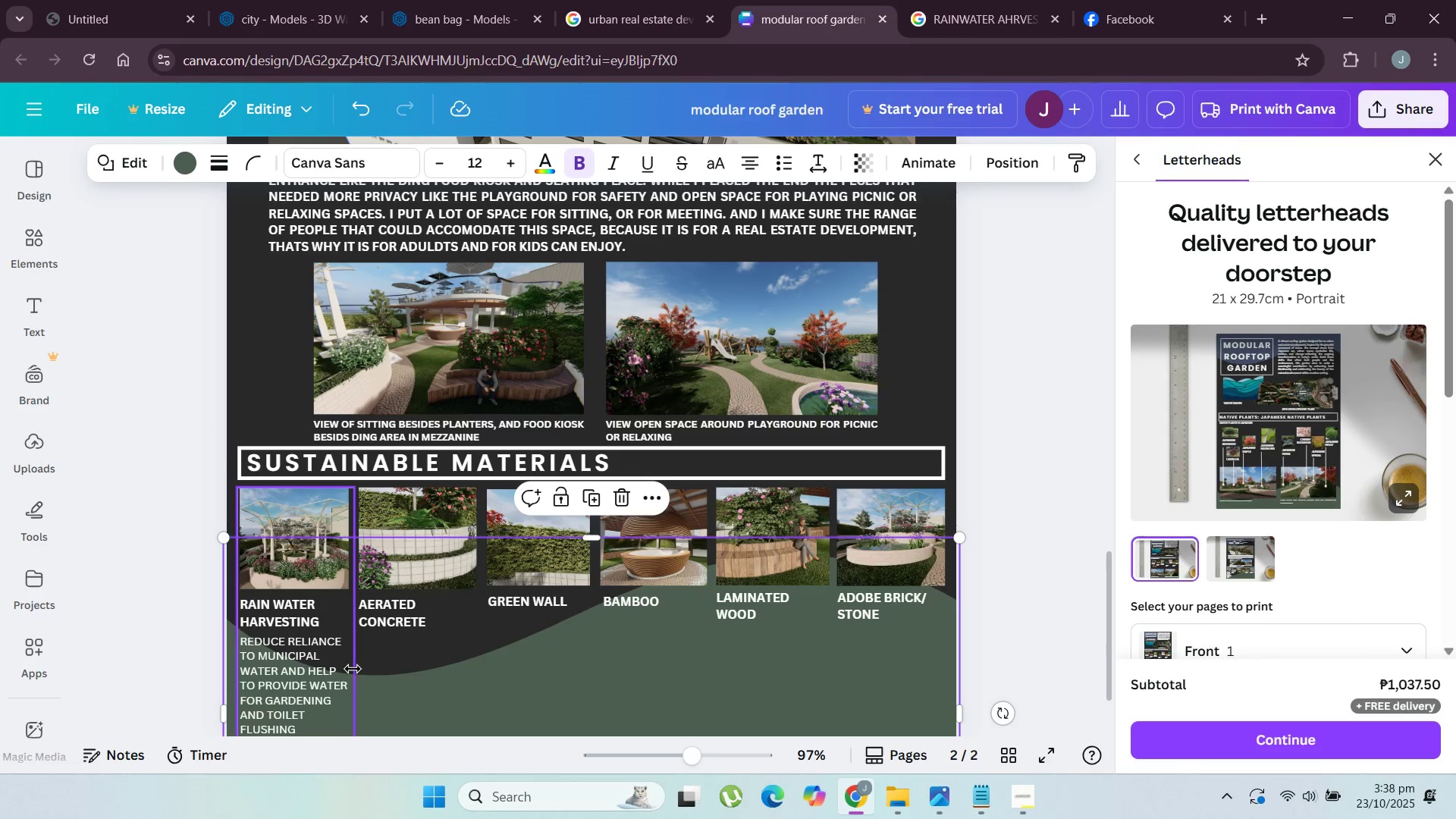 
left_click([353, 669])
 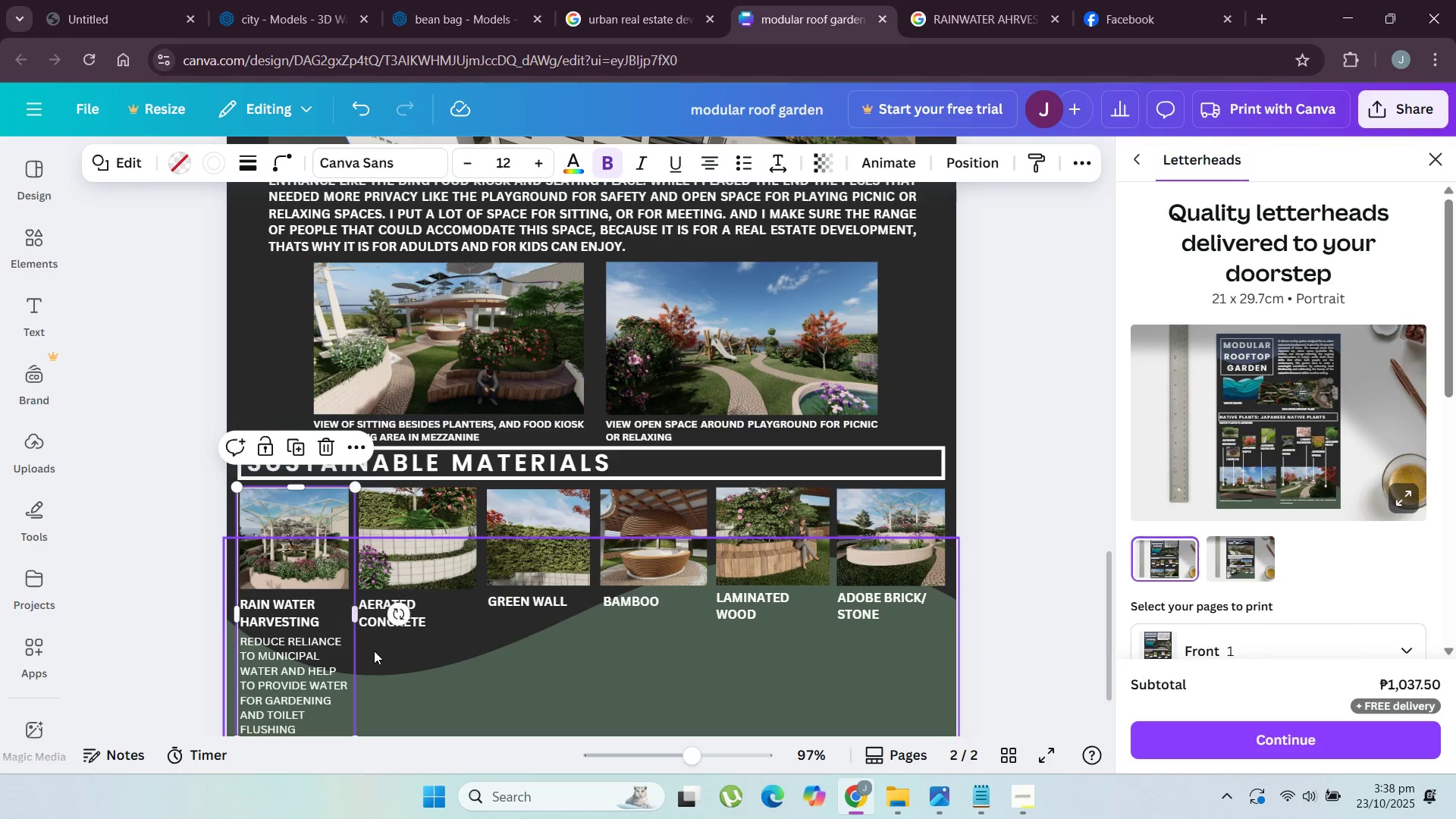 
key(ArrowUp)
 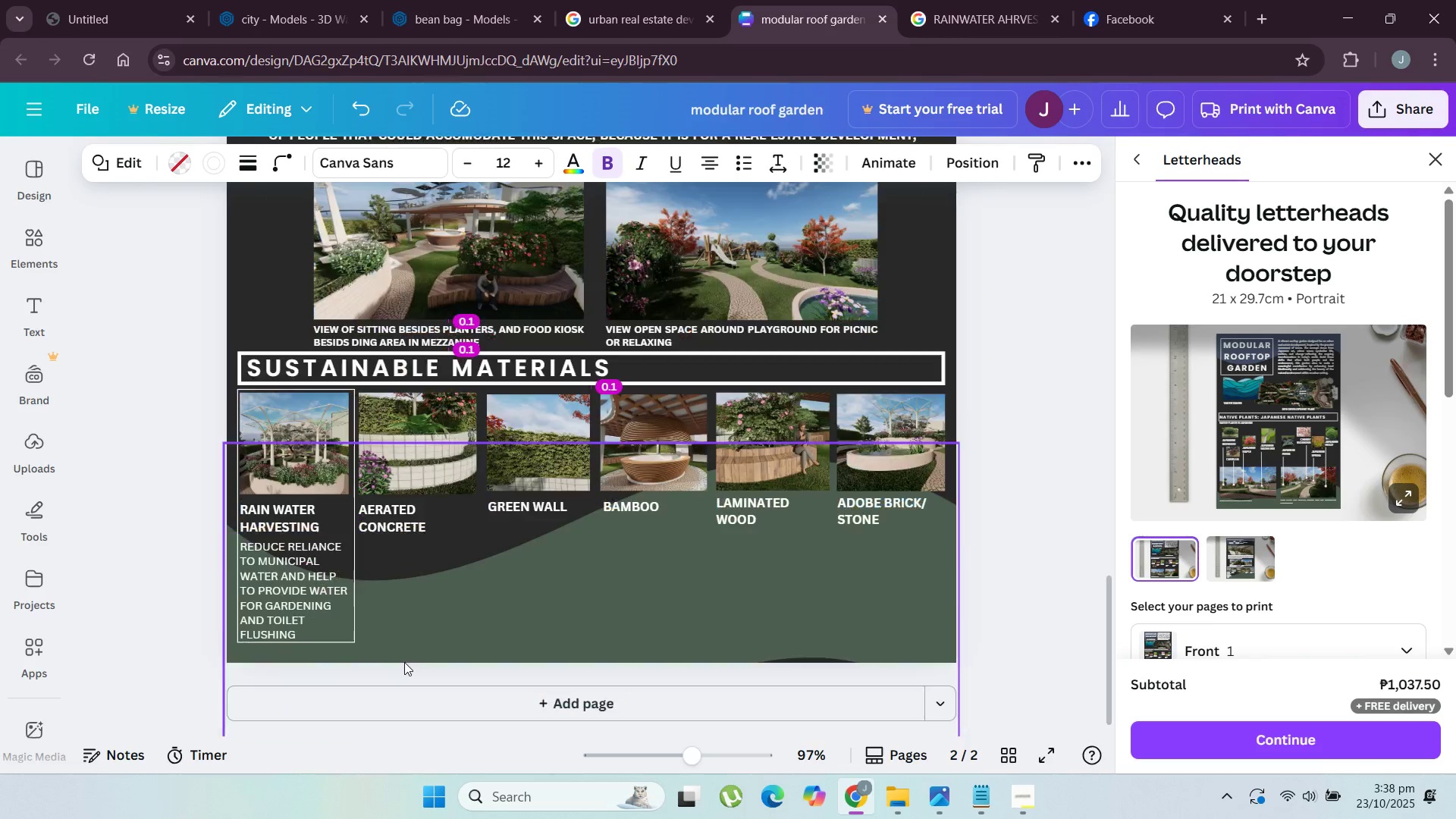 
scroll: coordinate [404, 662], scroll_direction: down, amount: 1.0
 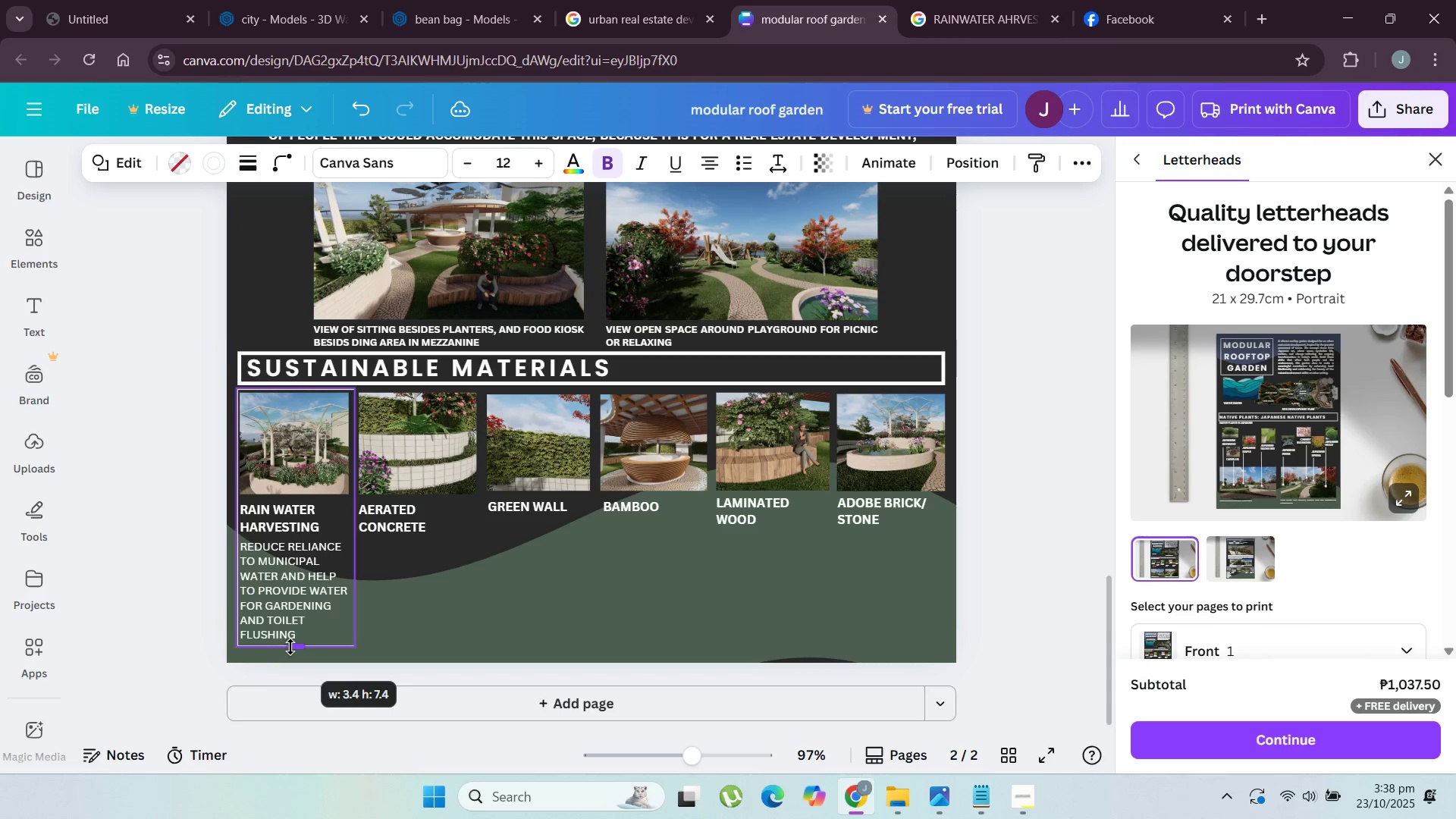 
left_click([443, 607])
 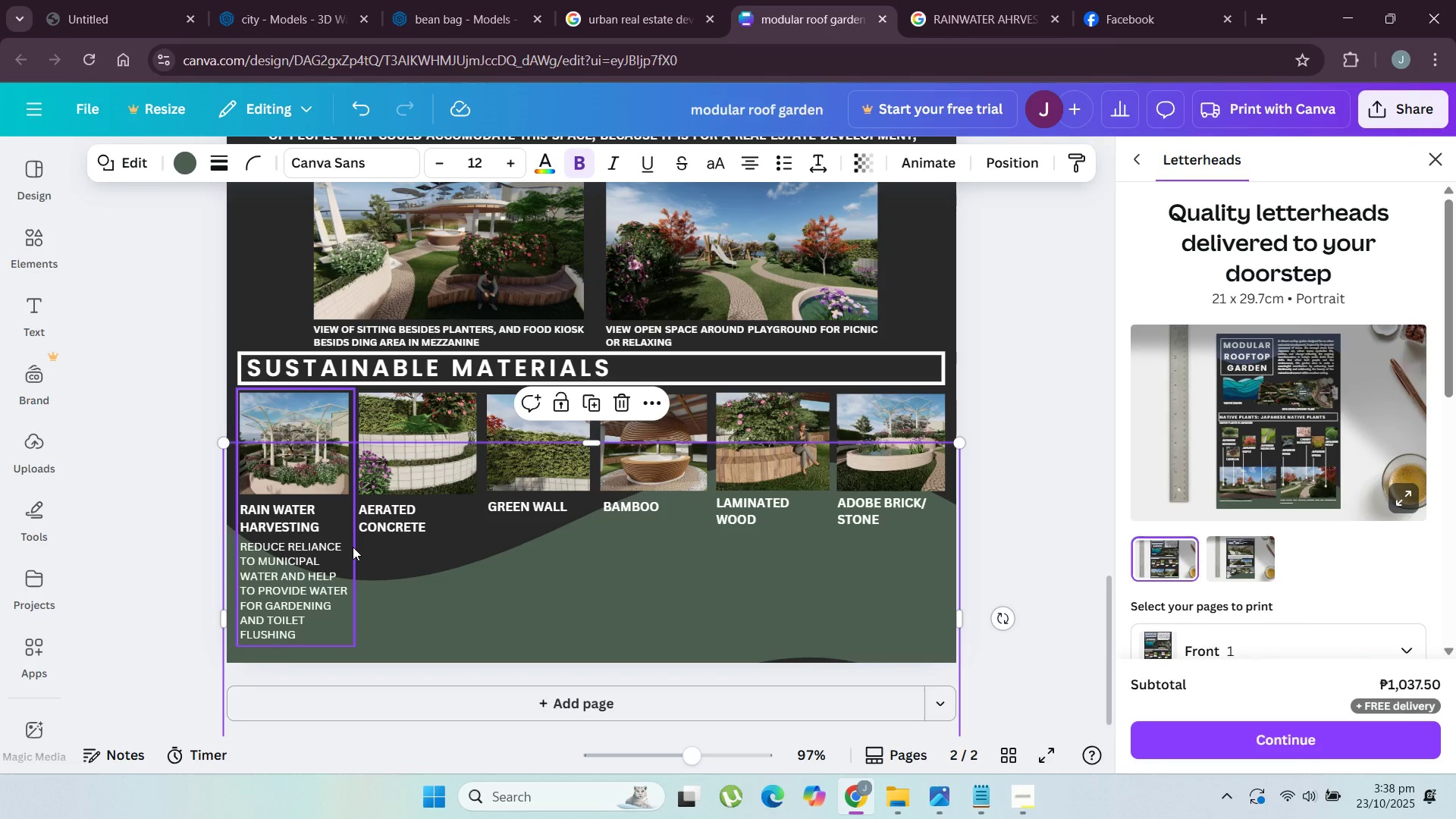 
left_click([353, 547])
 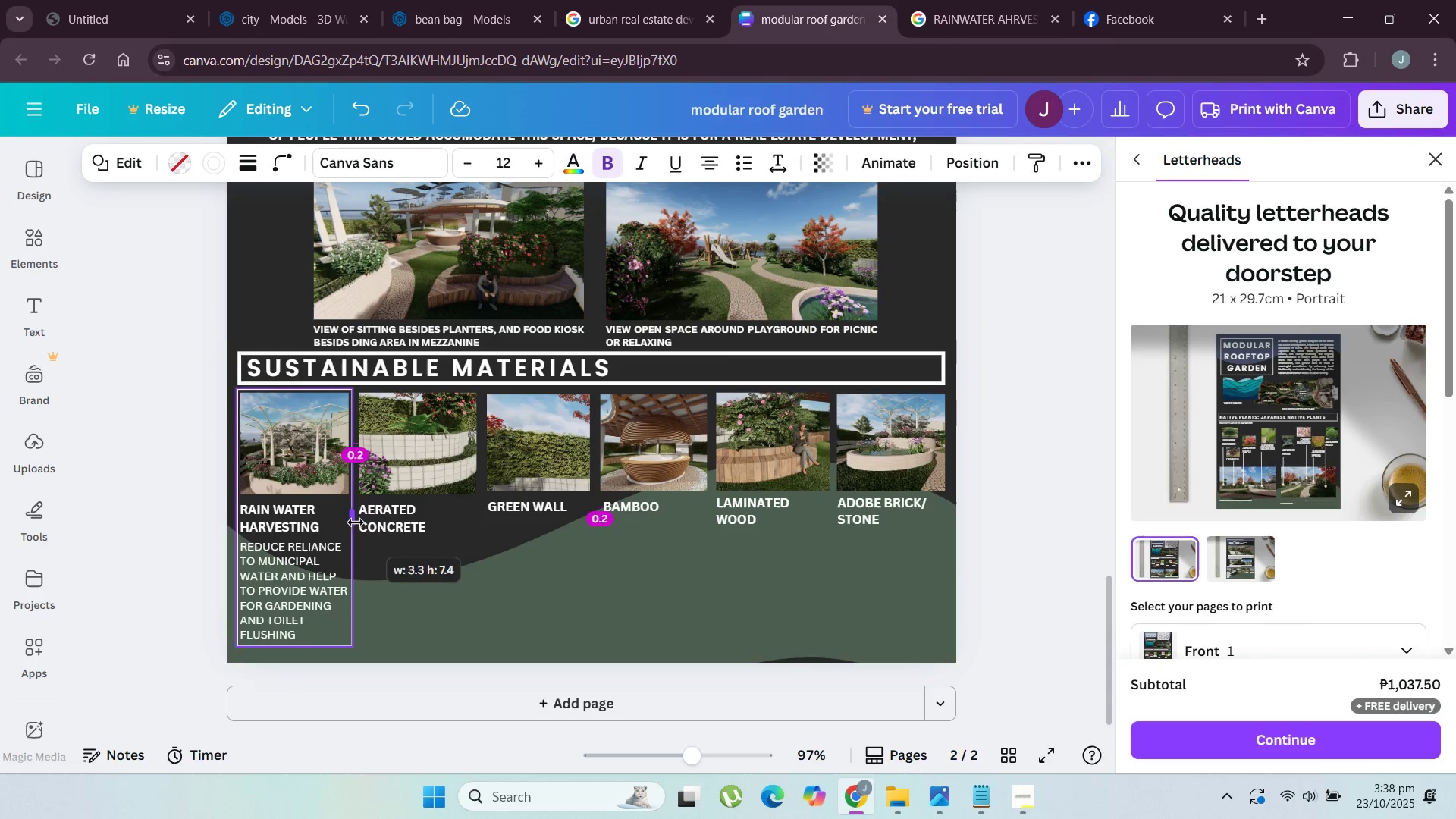 
left_click([411, 595])
 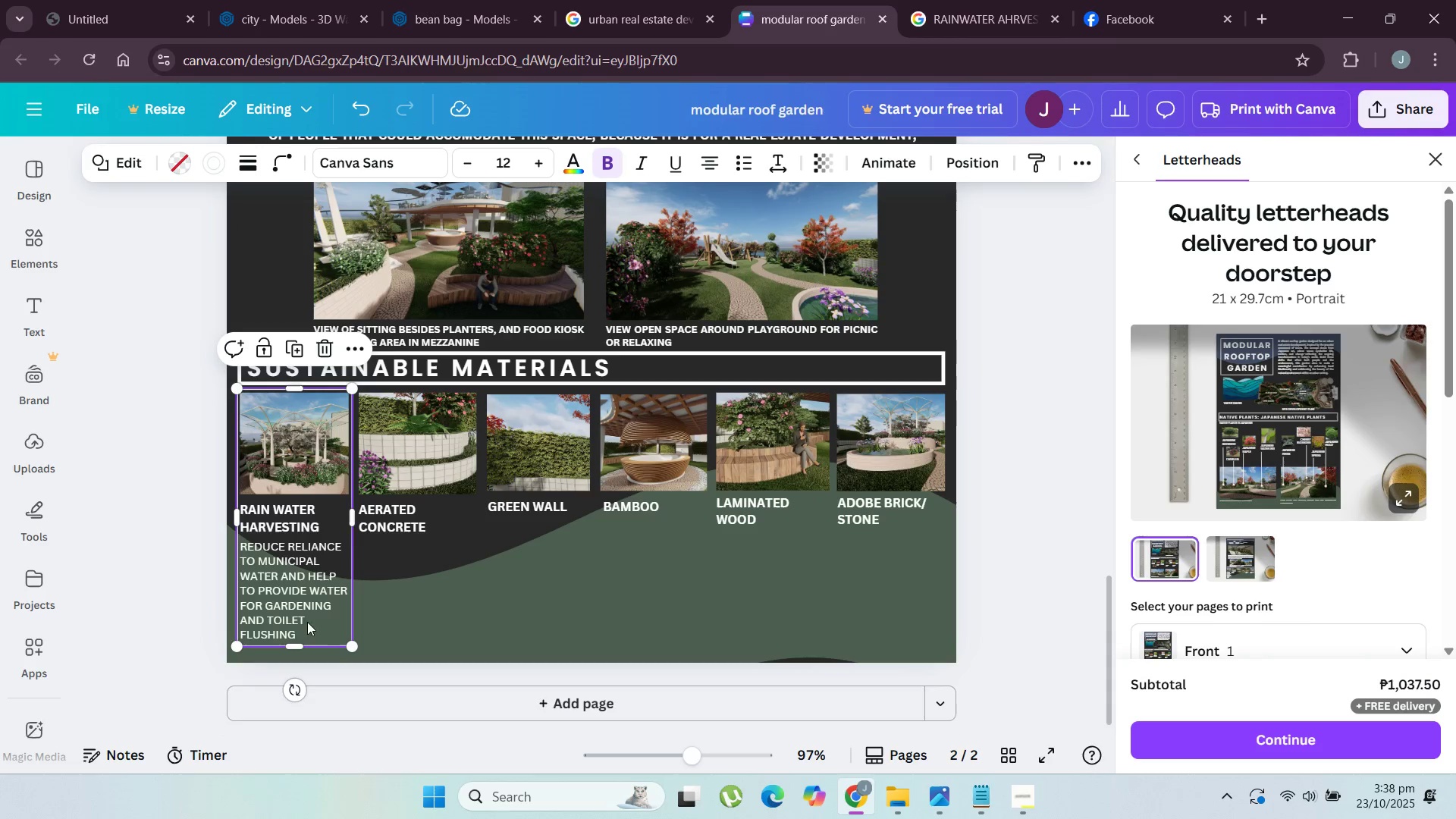 
left_click([500, 585])
 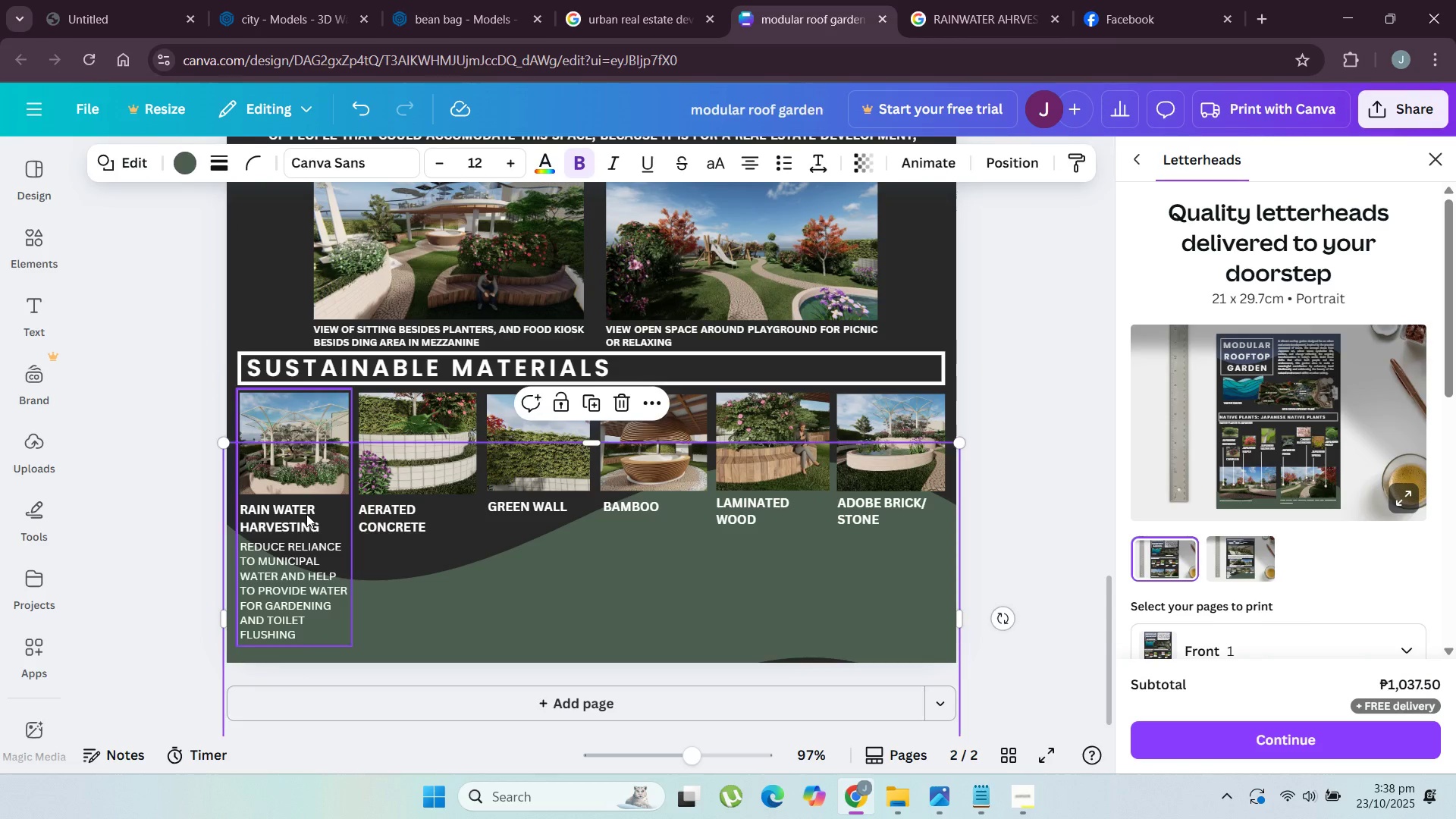 
double_click([306, 514])
 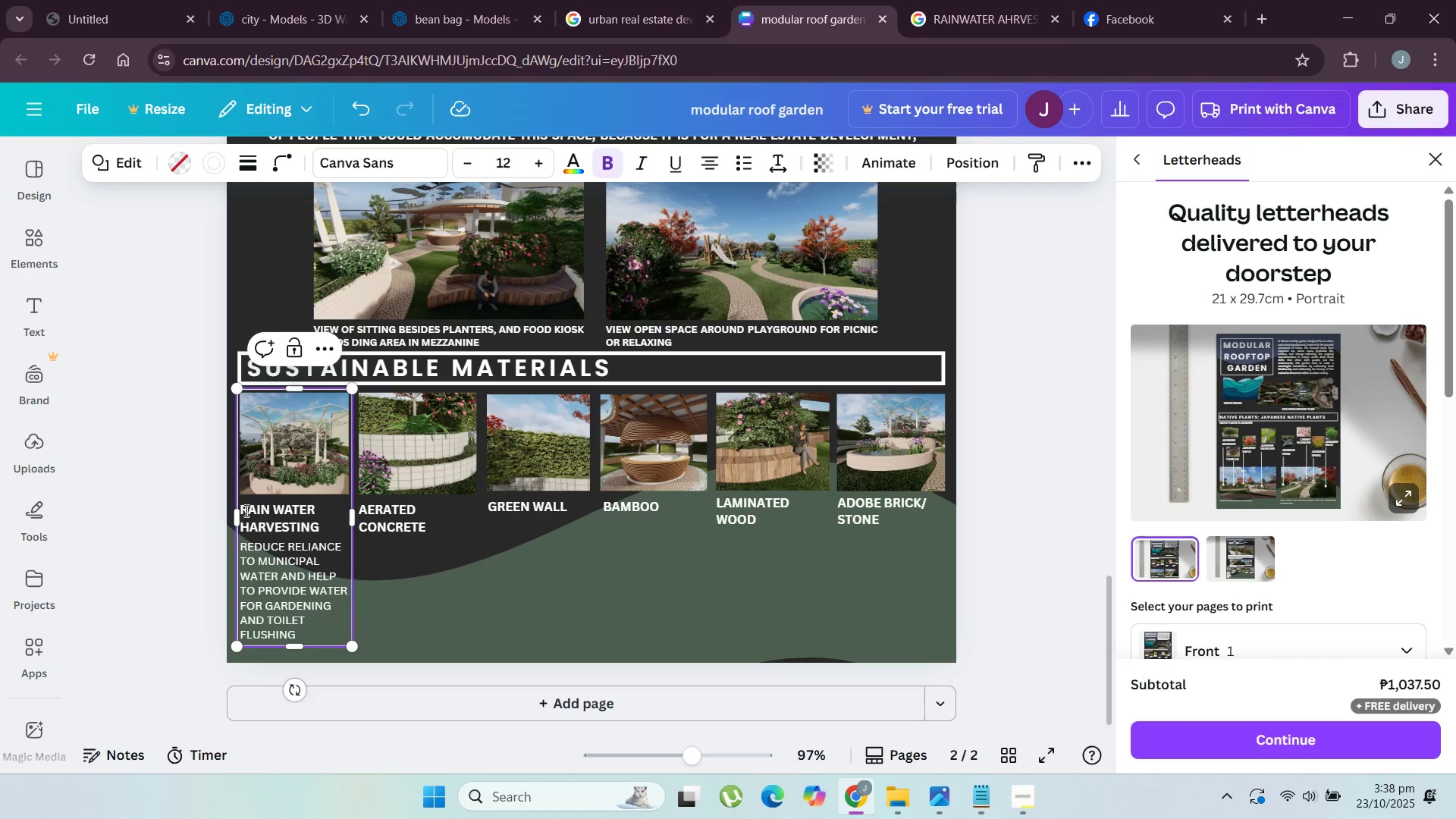 
left_click([386, 582])
 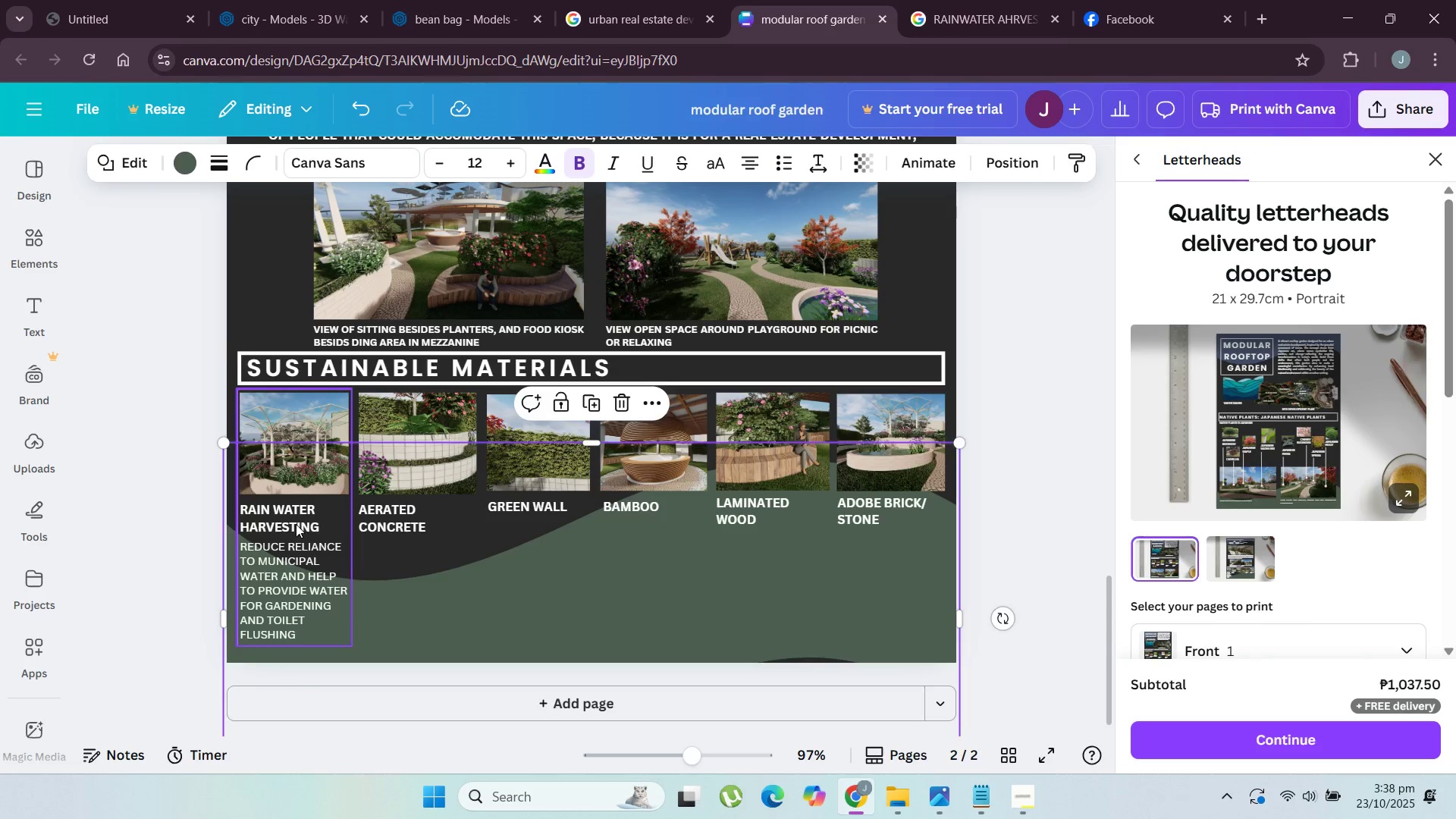 
double_click([296, 524])
 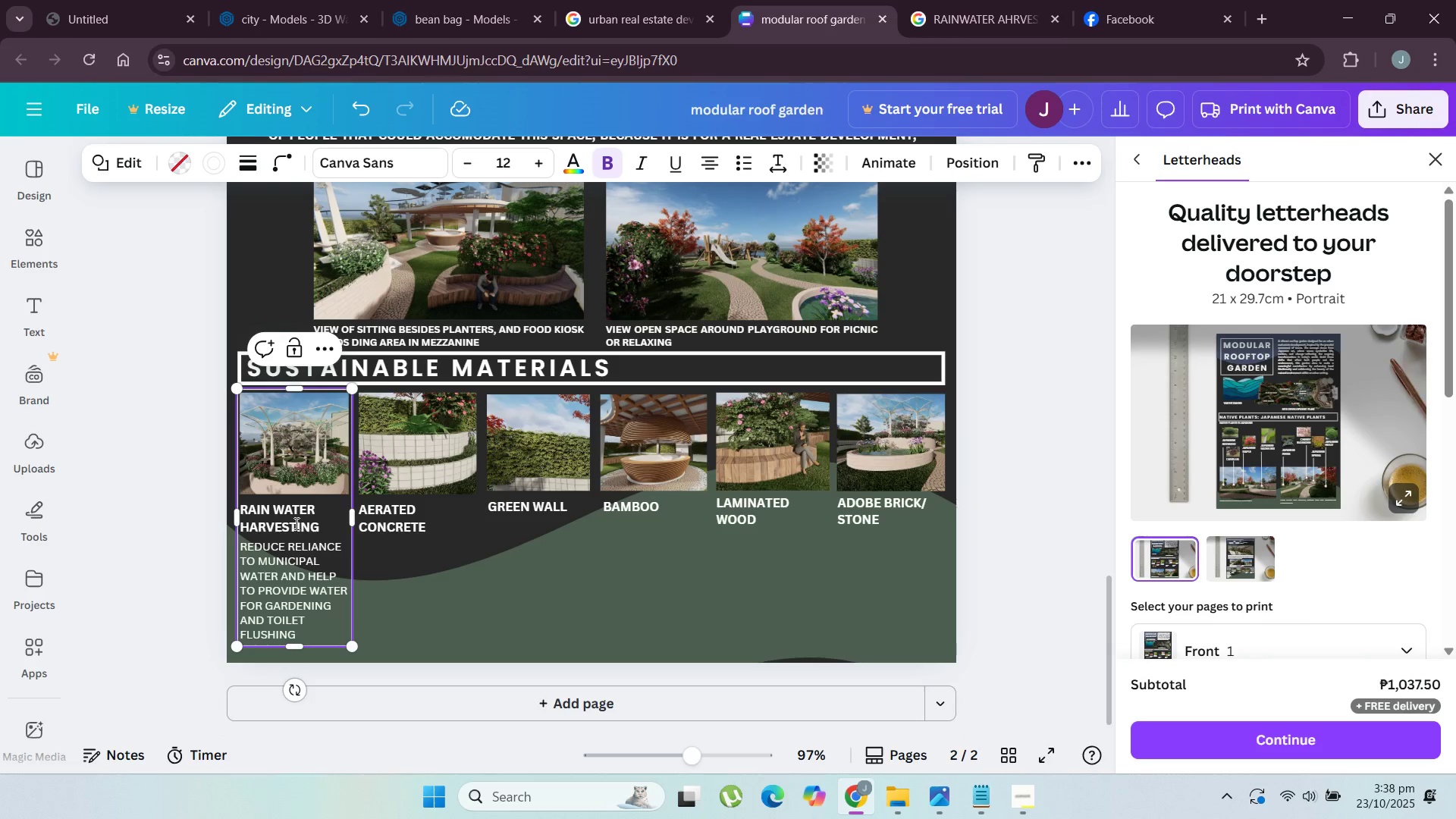 
triple_click([295, 523])
 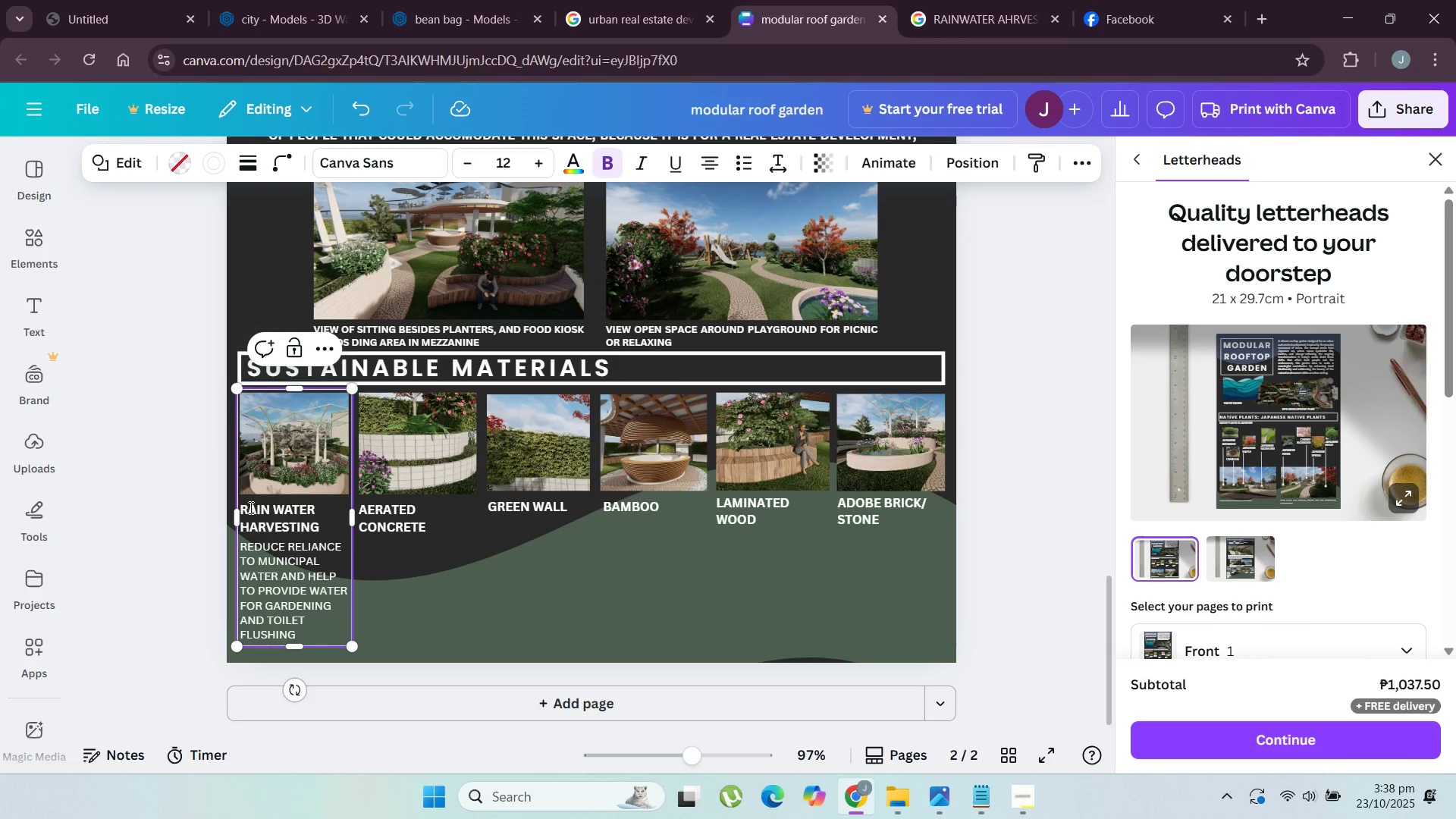 
double_click([251, 510])
 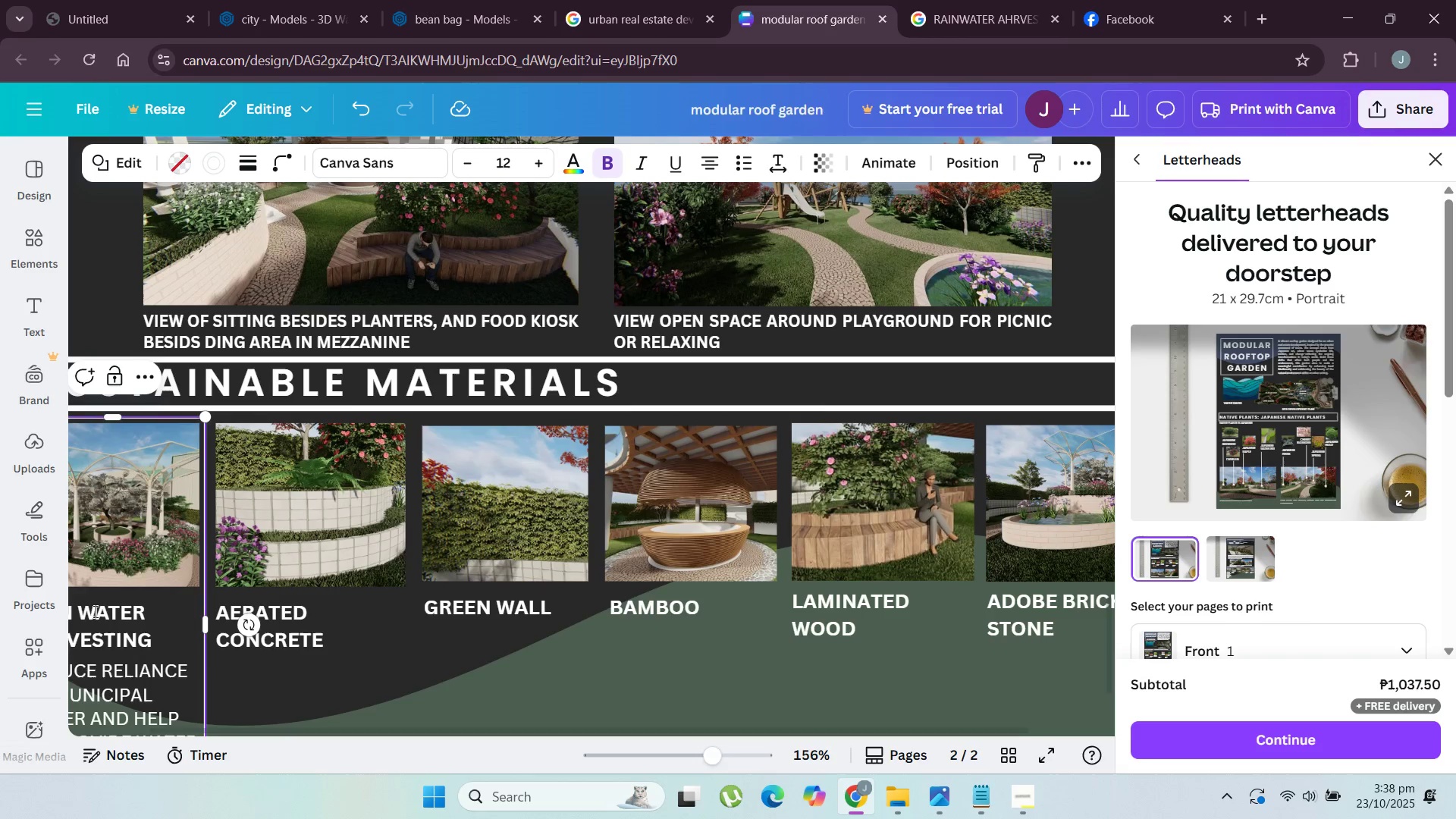 
double_click([111, 632])
 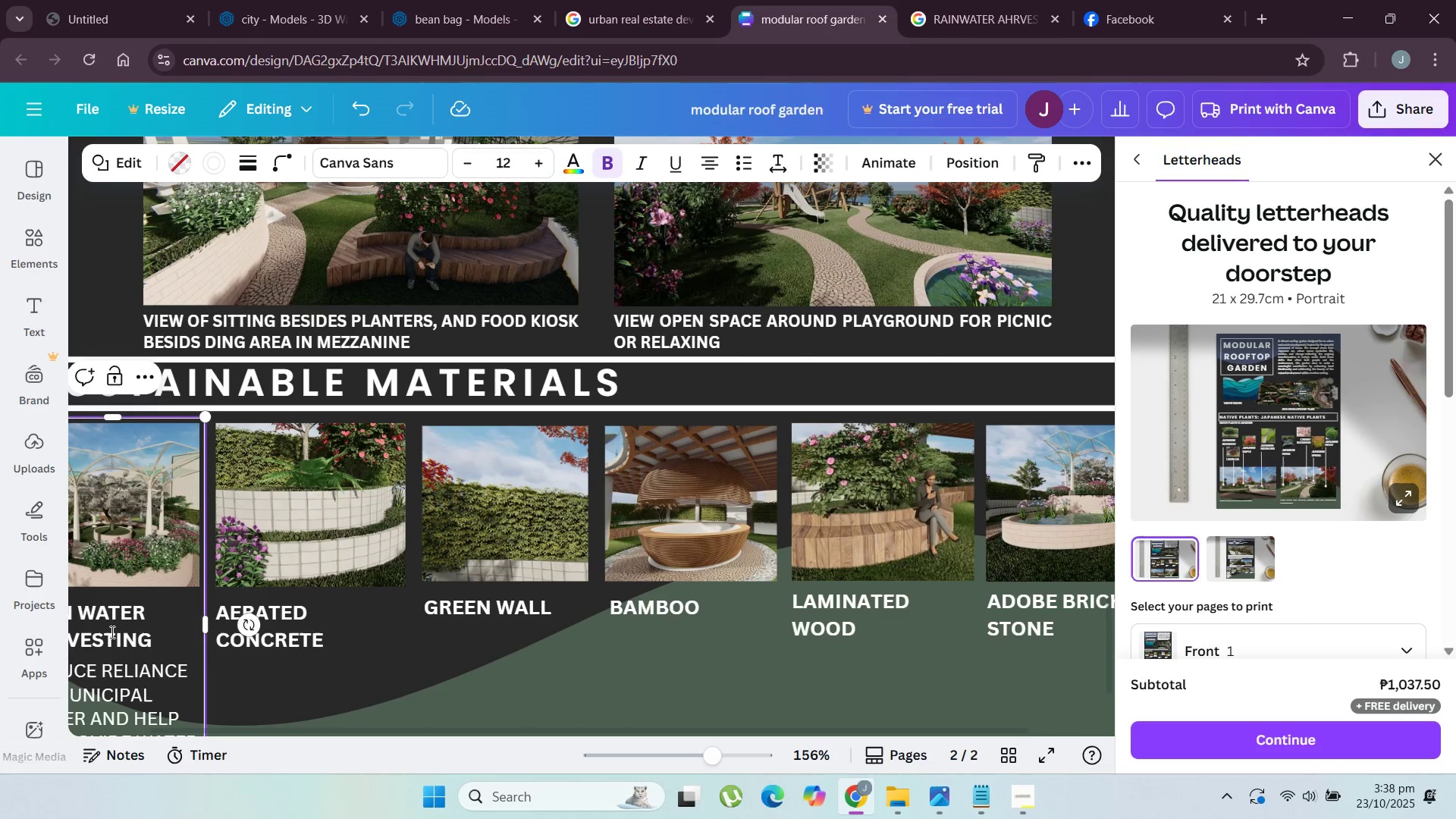 
triple_click([111, 632])
 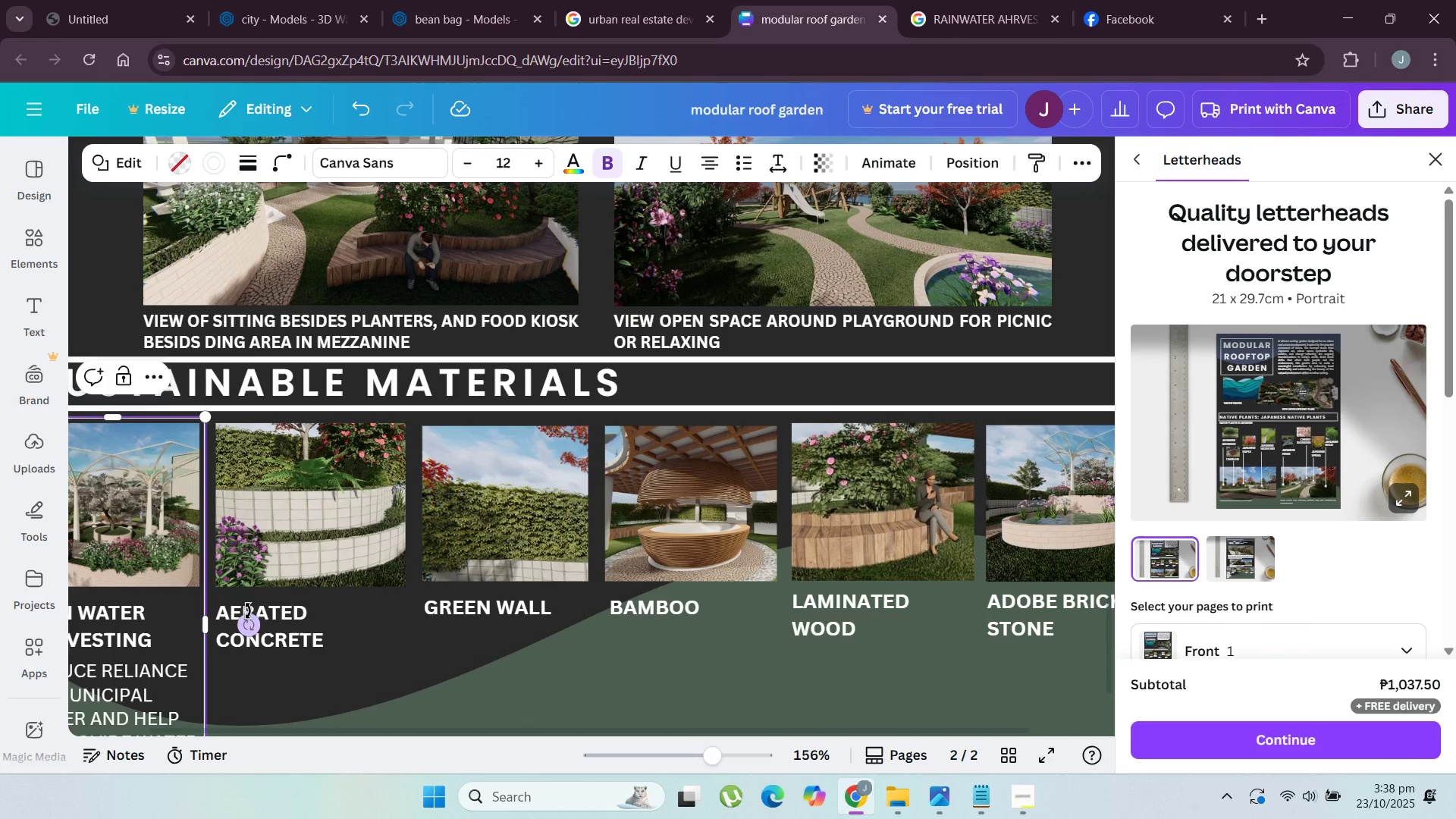 
scroll: coordinate [294, 496], scroll_direction: down, amount: 2.0
 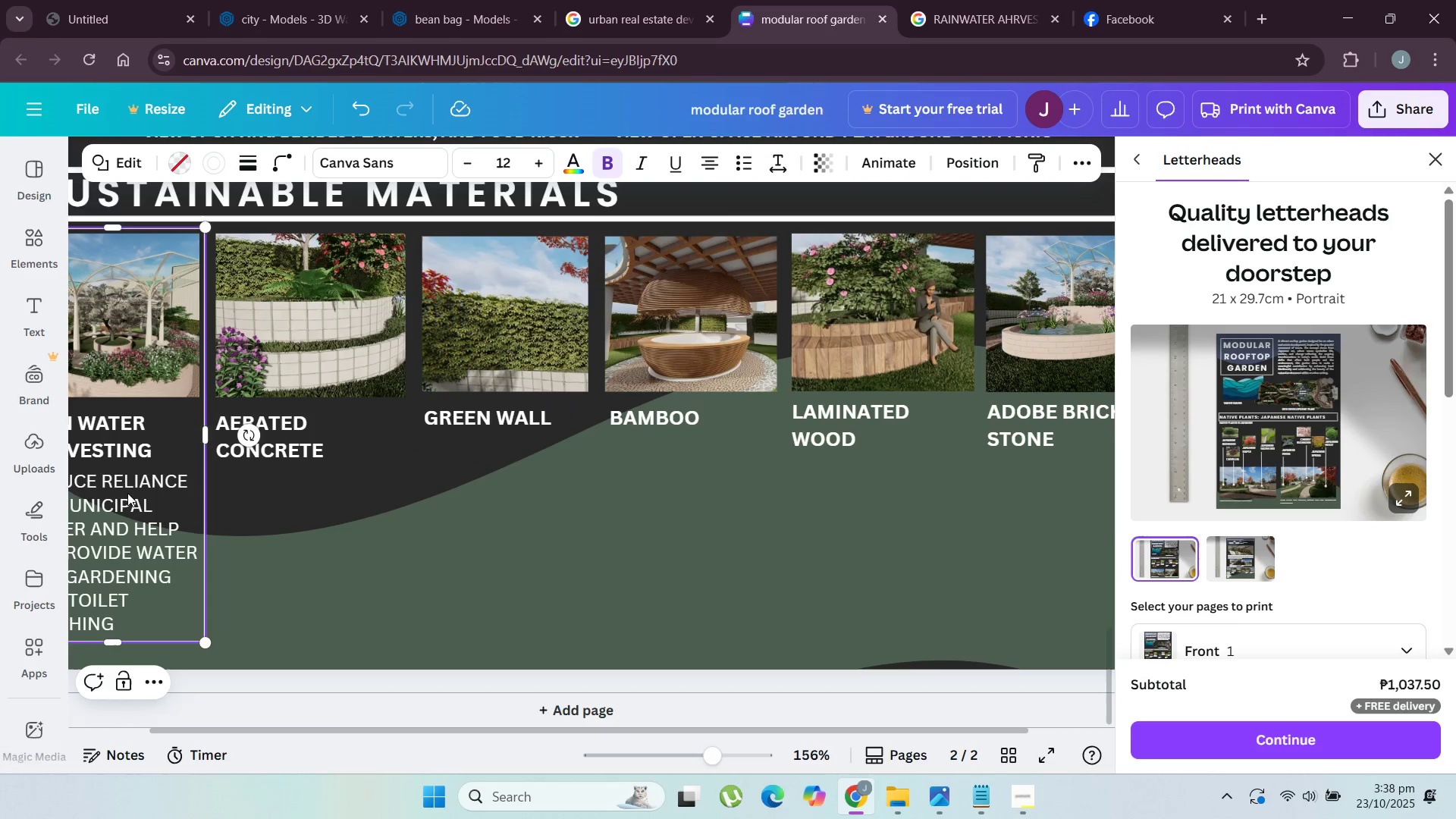 
left_click([127, 472])
 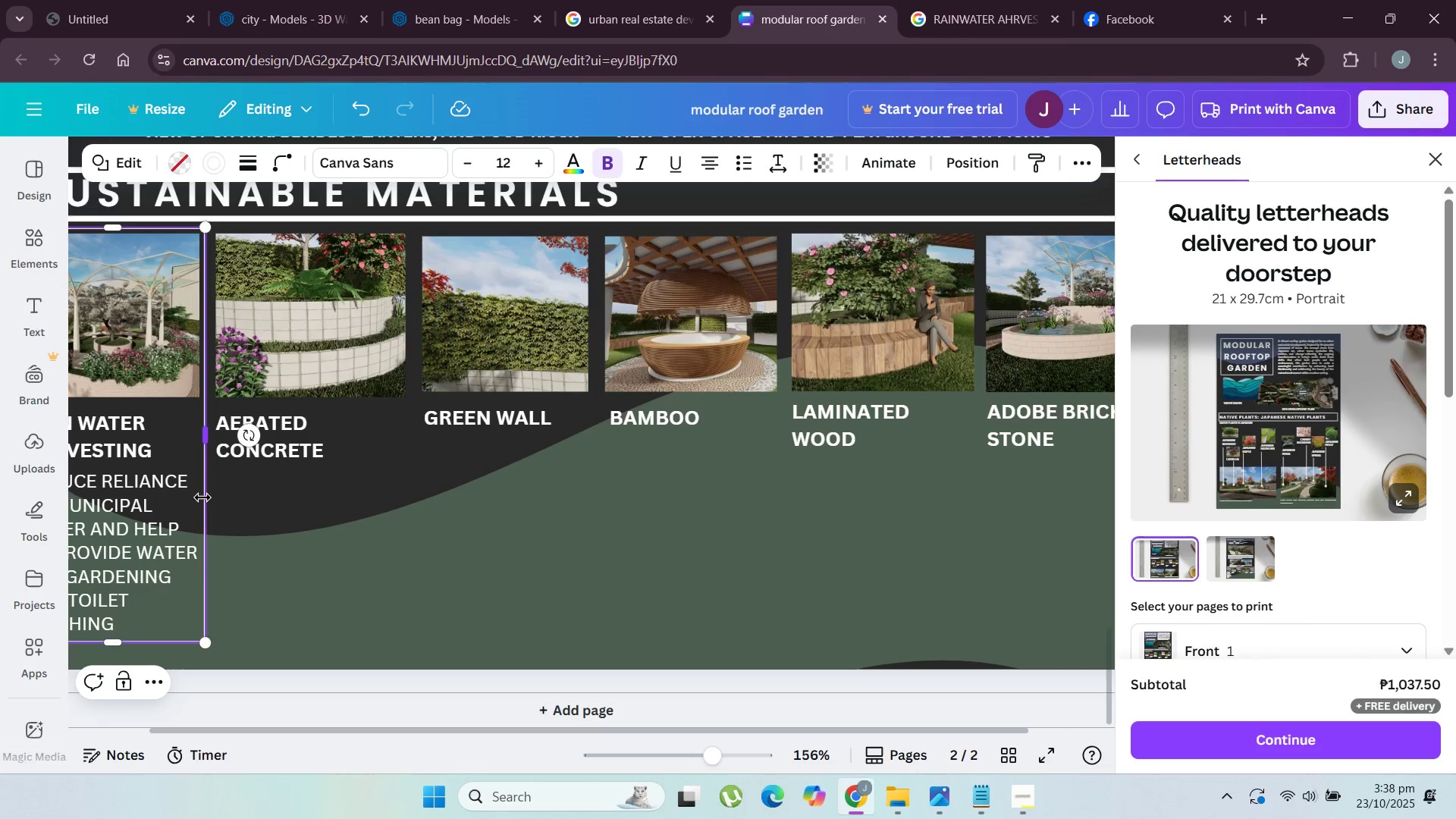 
right_click([202, 497])
 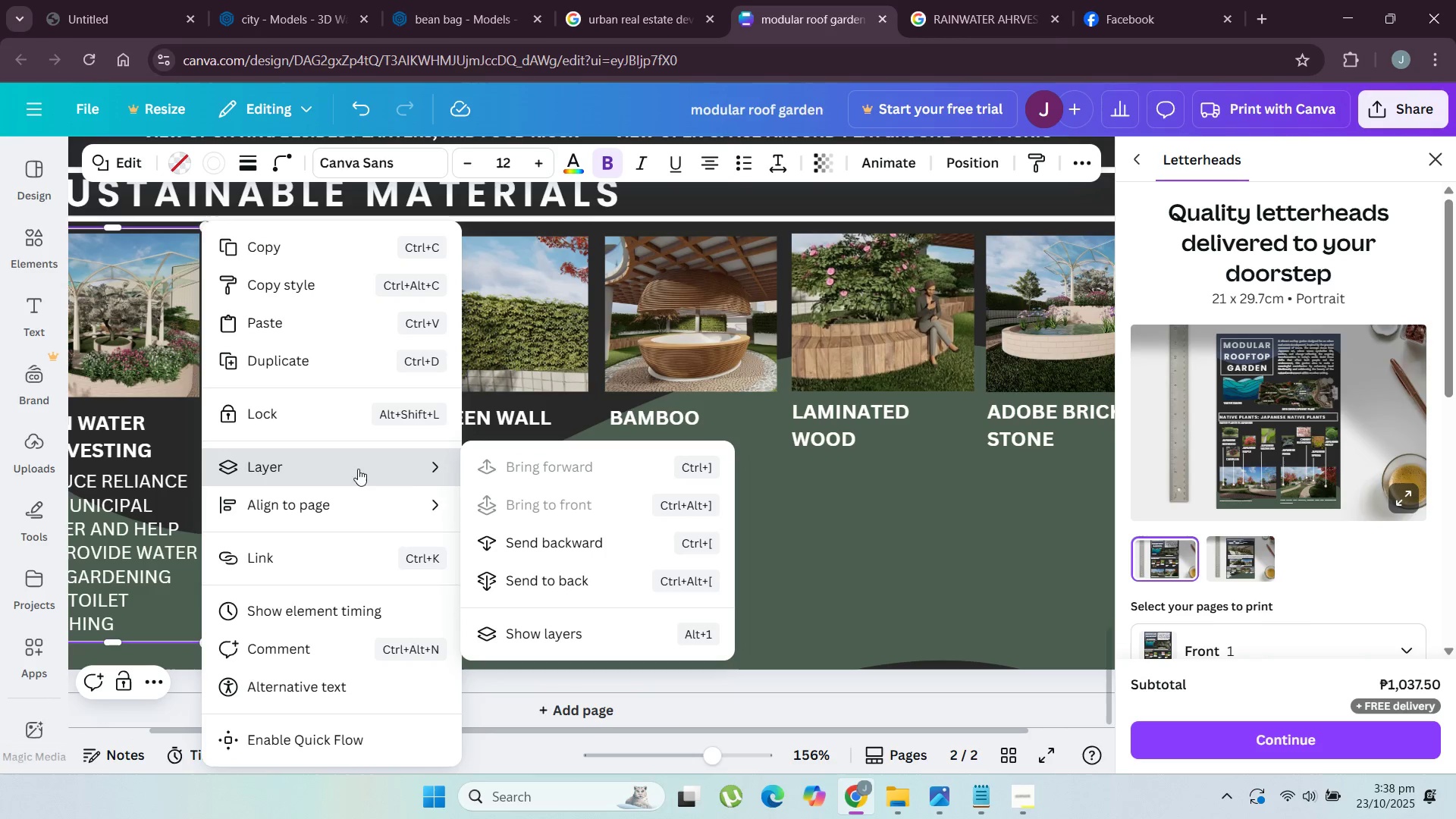 
left_click([499, 547])
 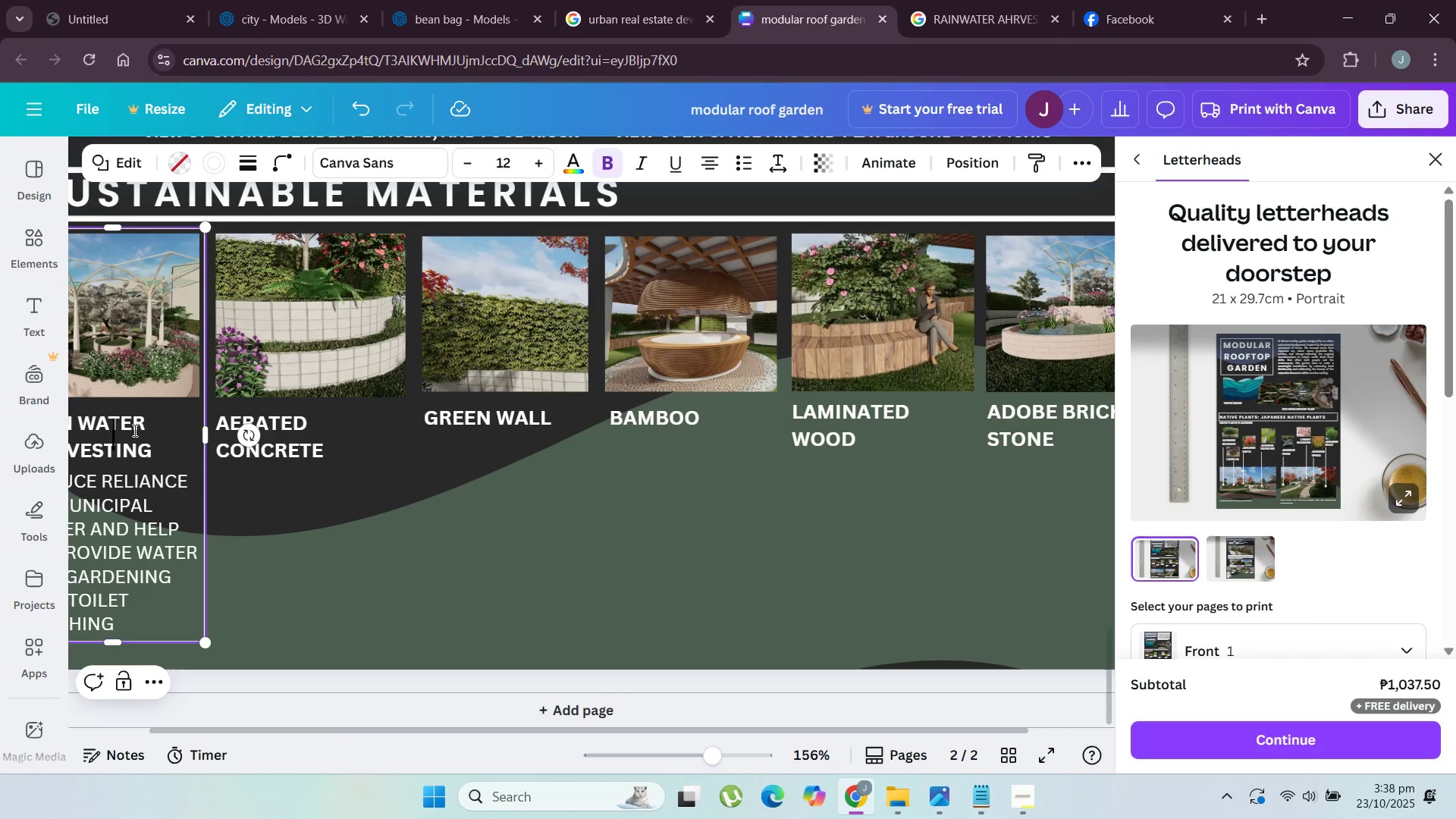 
double_click([133, 430])
 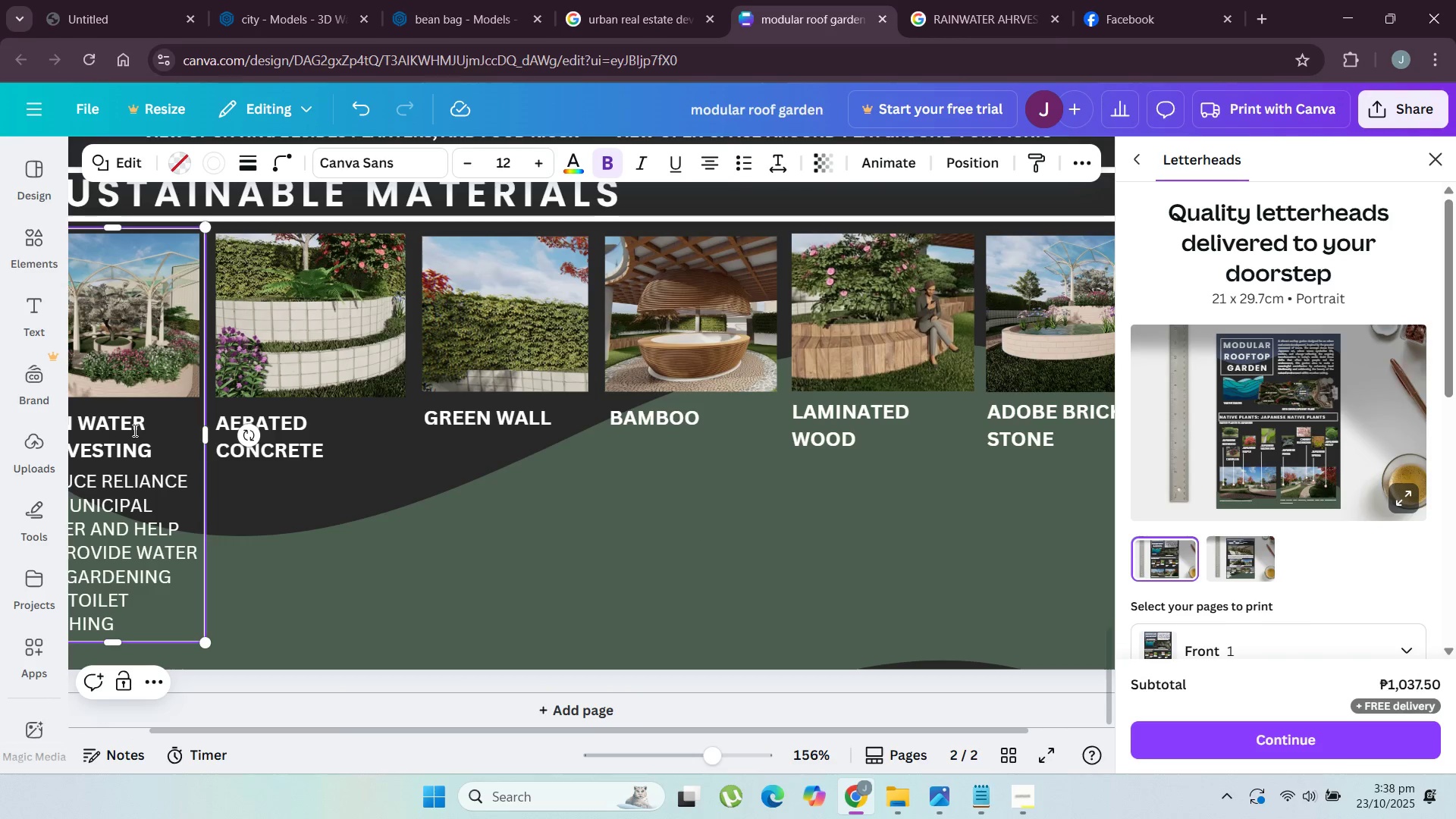 
triple_click([133, 430])
 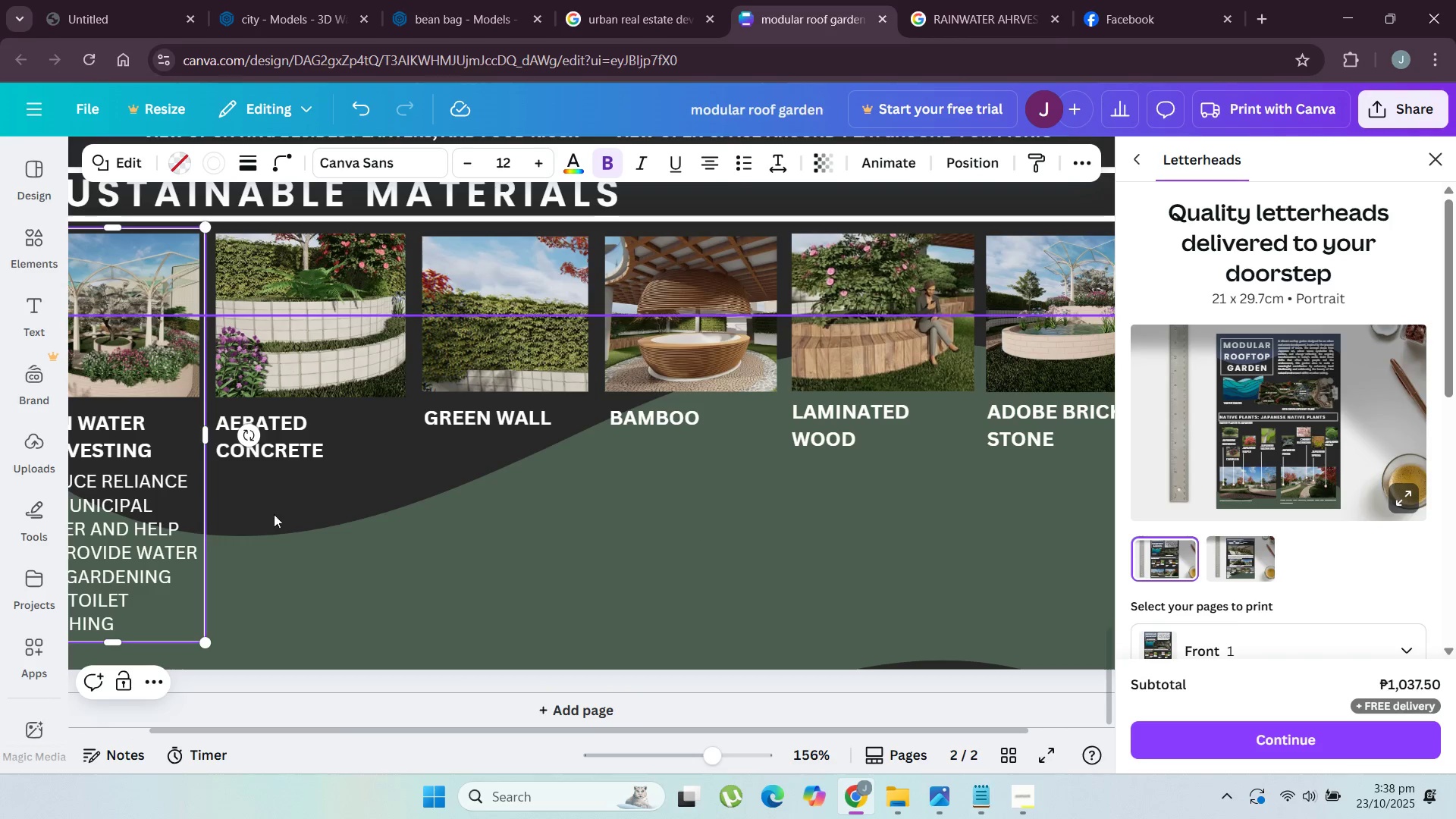 
key(Escape)
 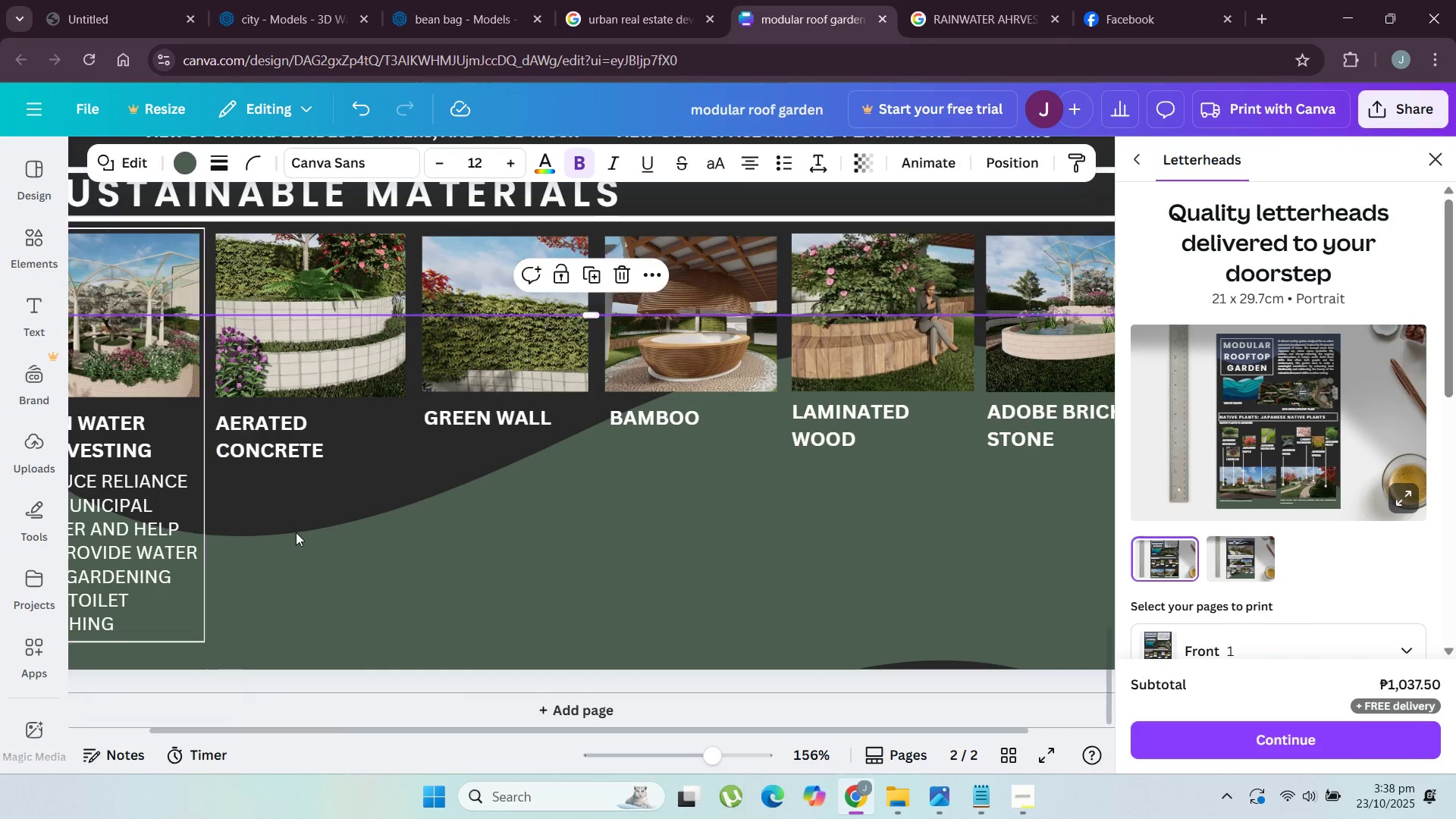 
left_click([296, 532])
 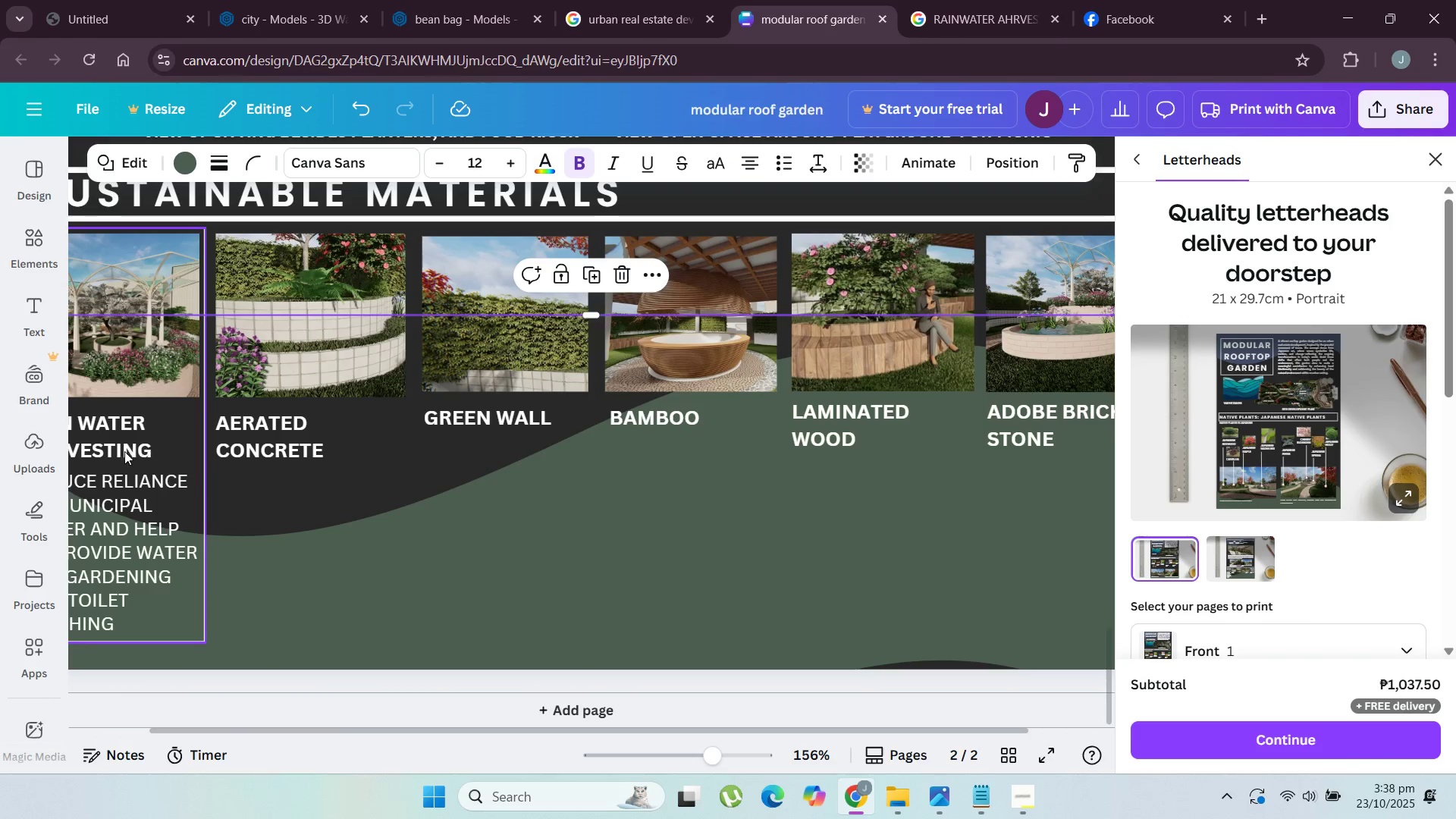 
left_click([118, 454])
 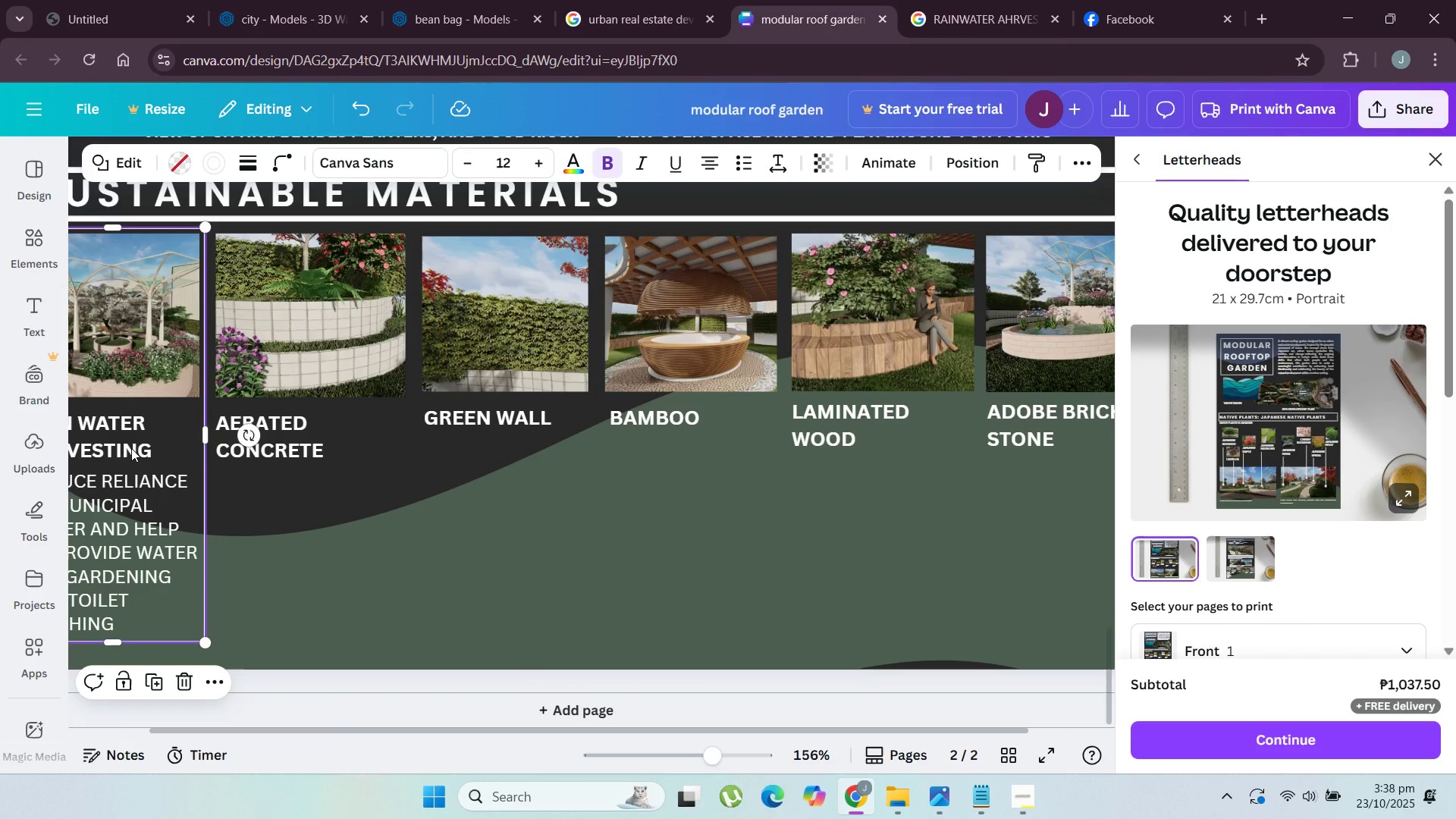 
right_click([131, 448])
 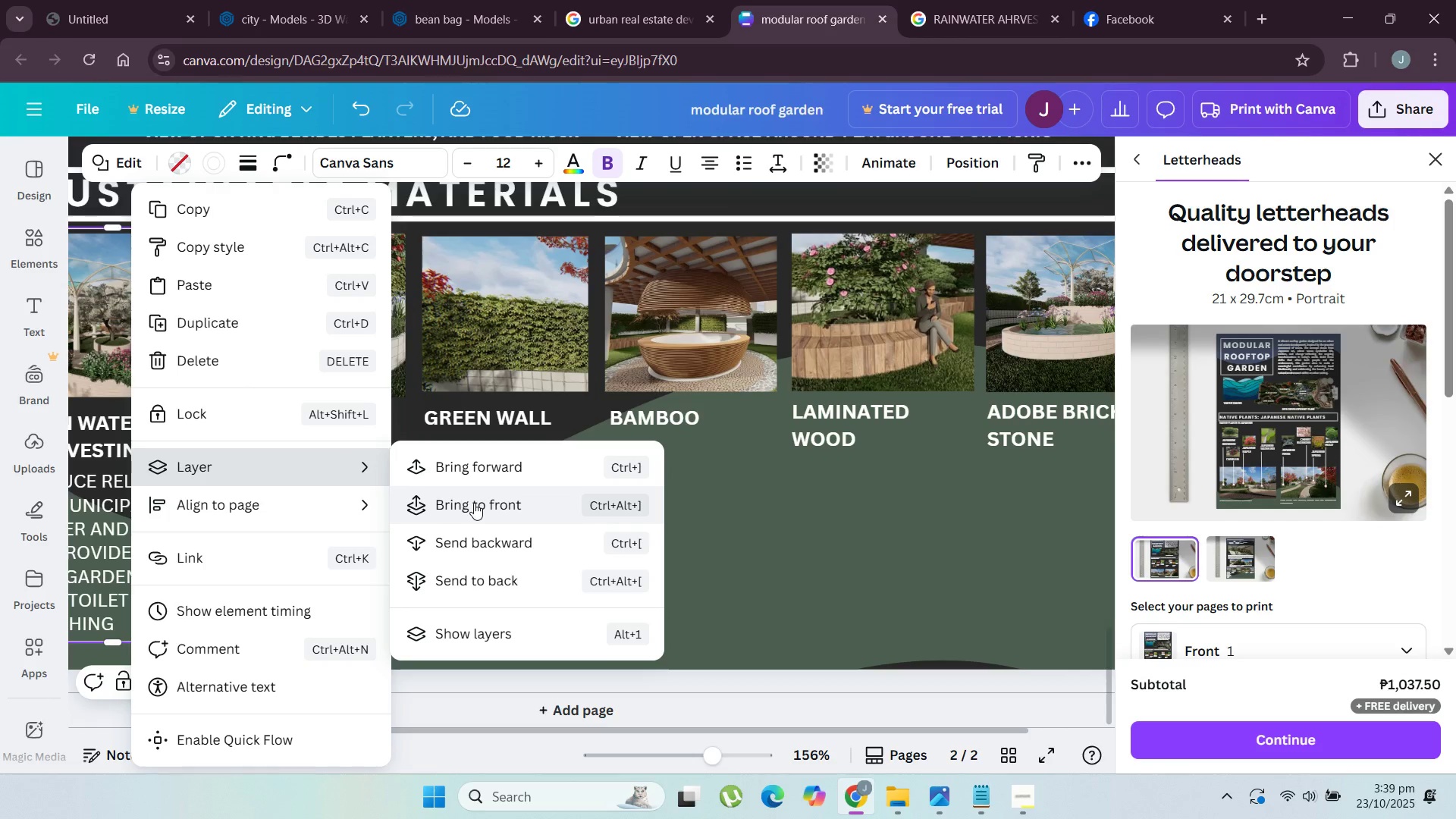 
left_click([488, 547])
 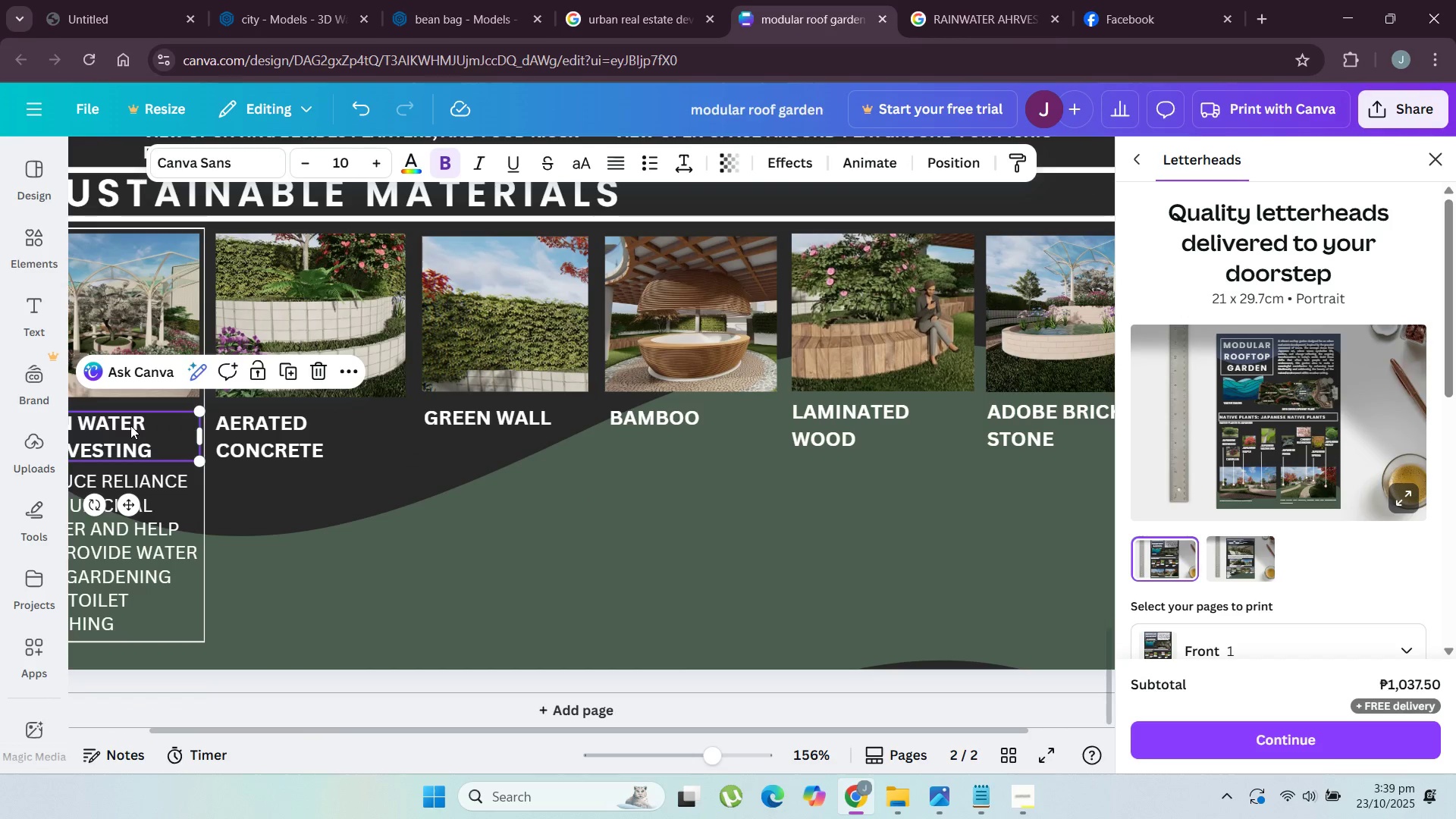 
double_click([130, 425])
 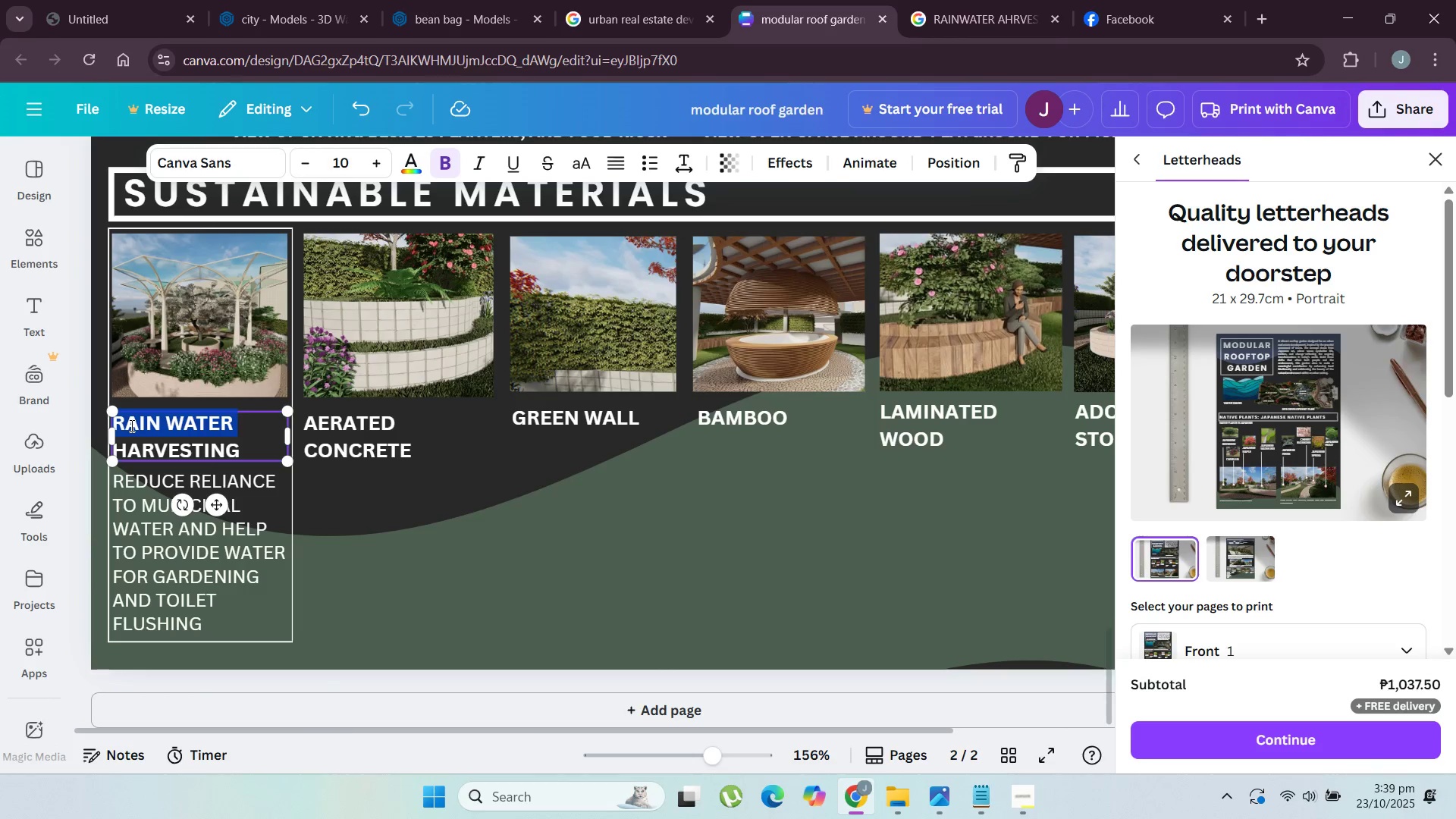 
triple_click([130, 425])
 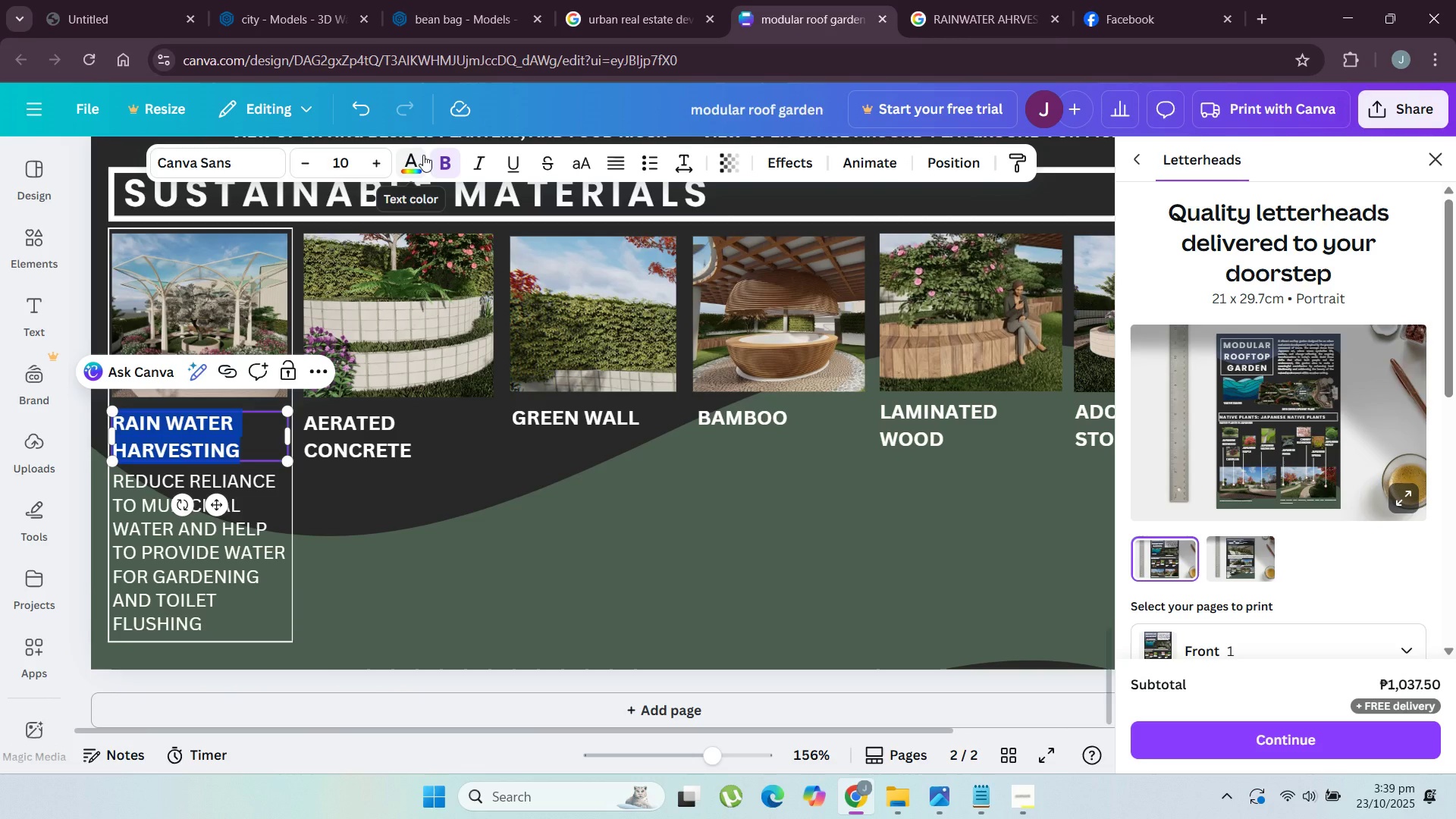 
wait(5.7)
 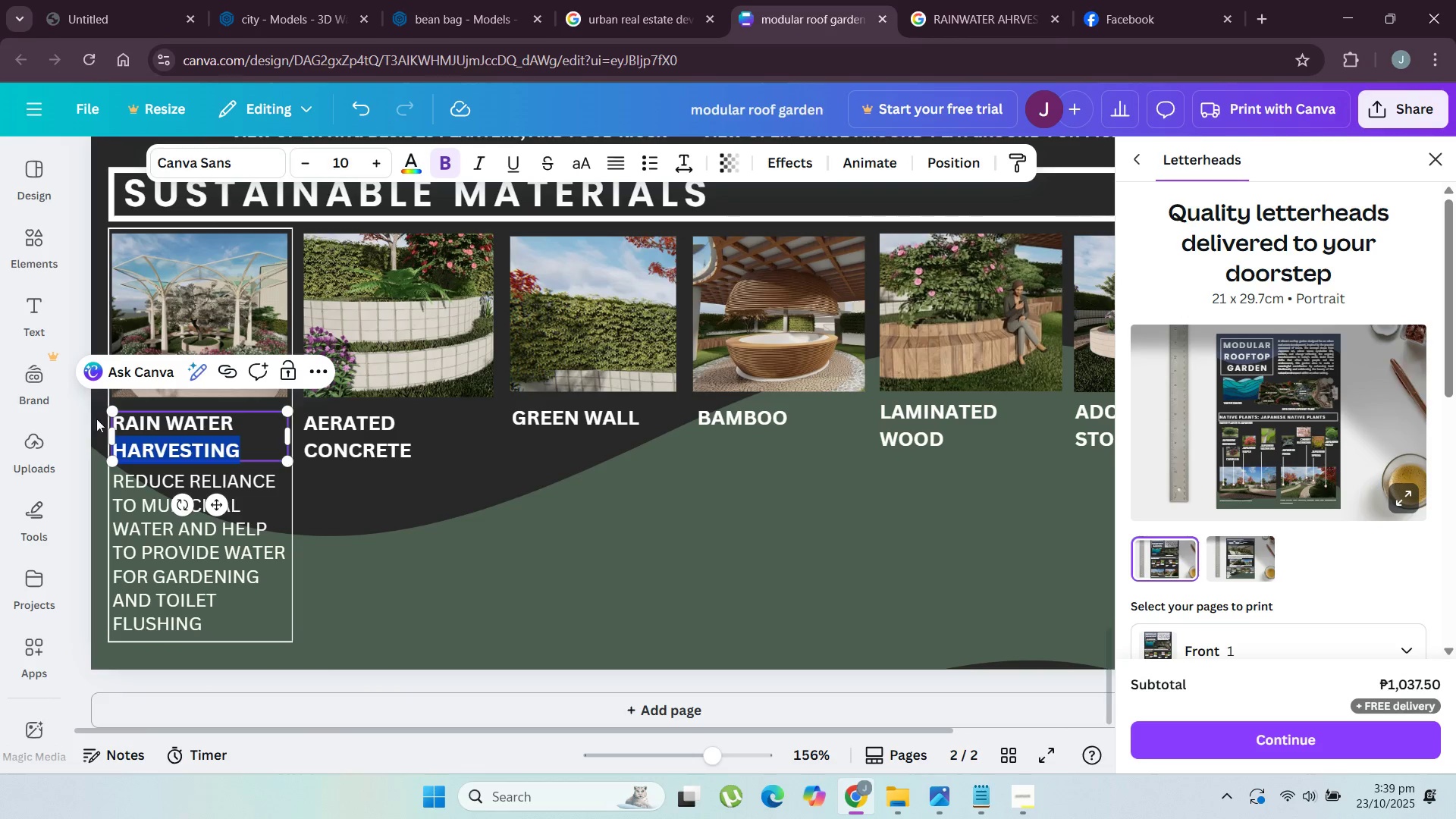 
left_click([416, 161])
 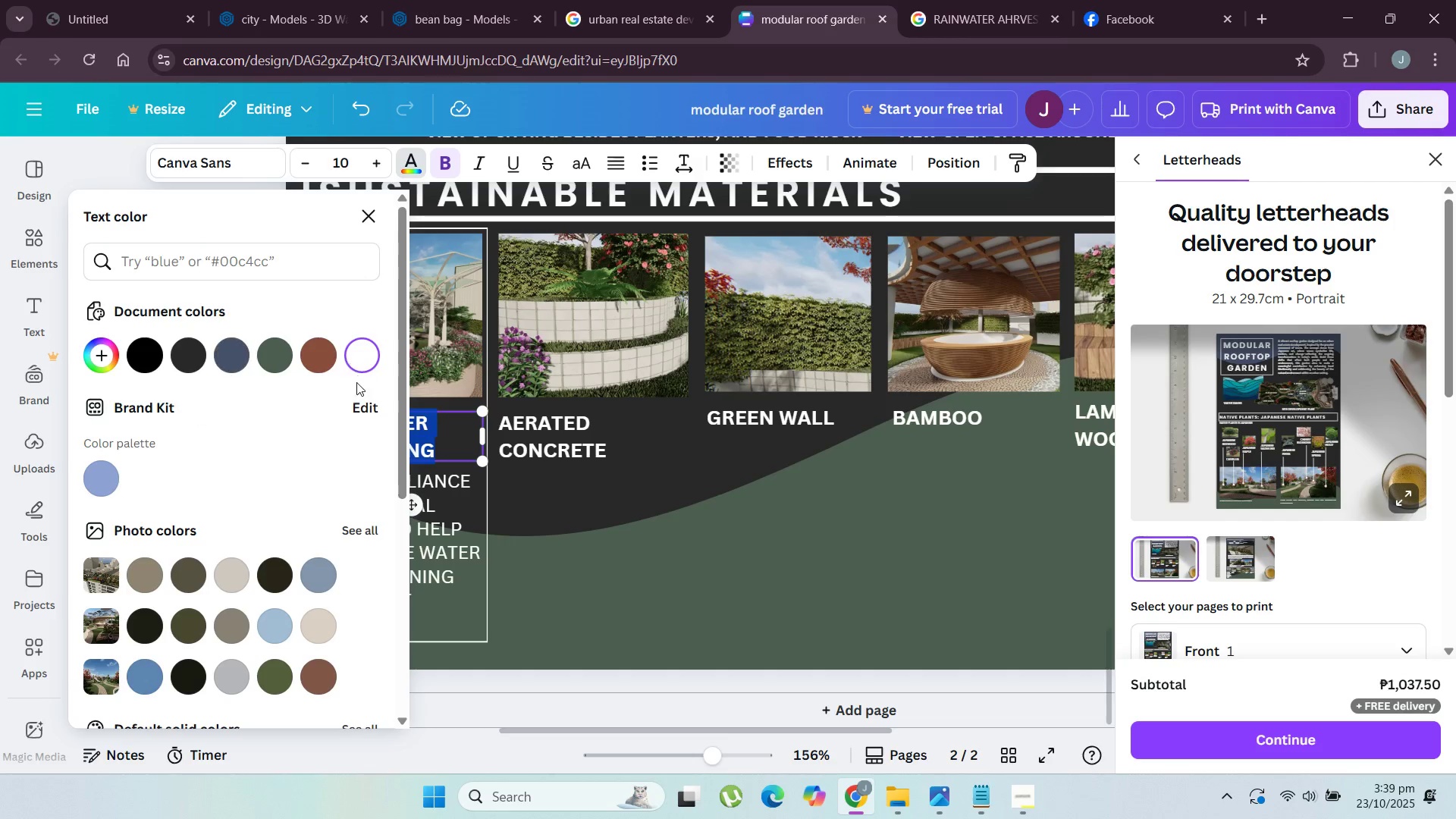 
left_click([270, 359])
 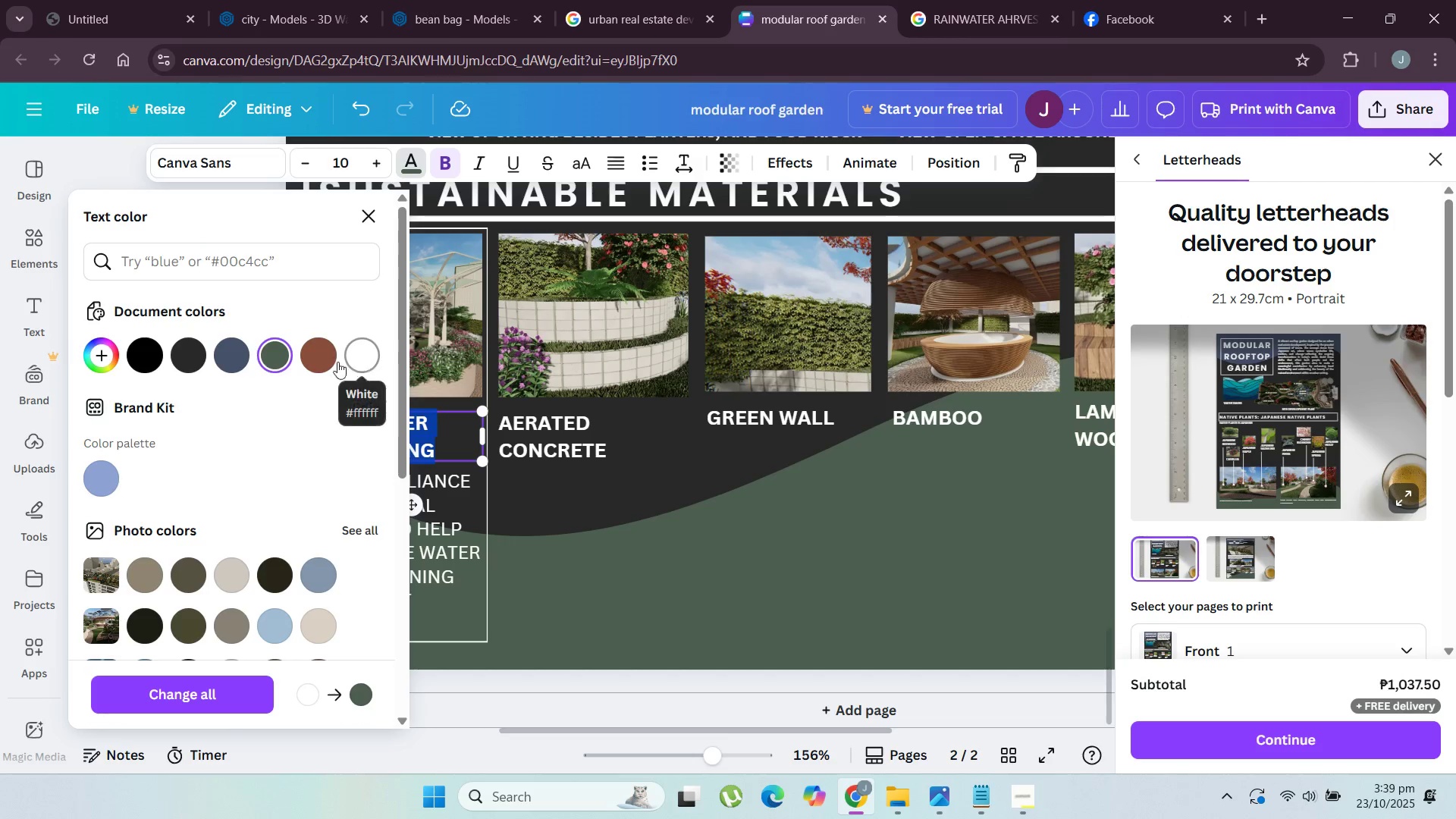 
left_click([87, 356])
 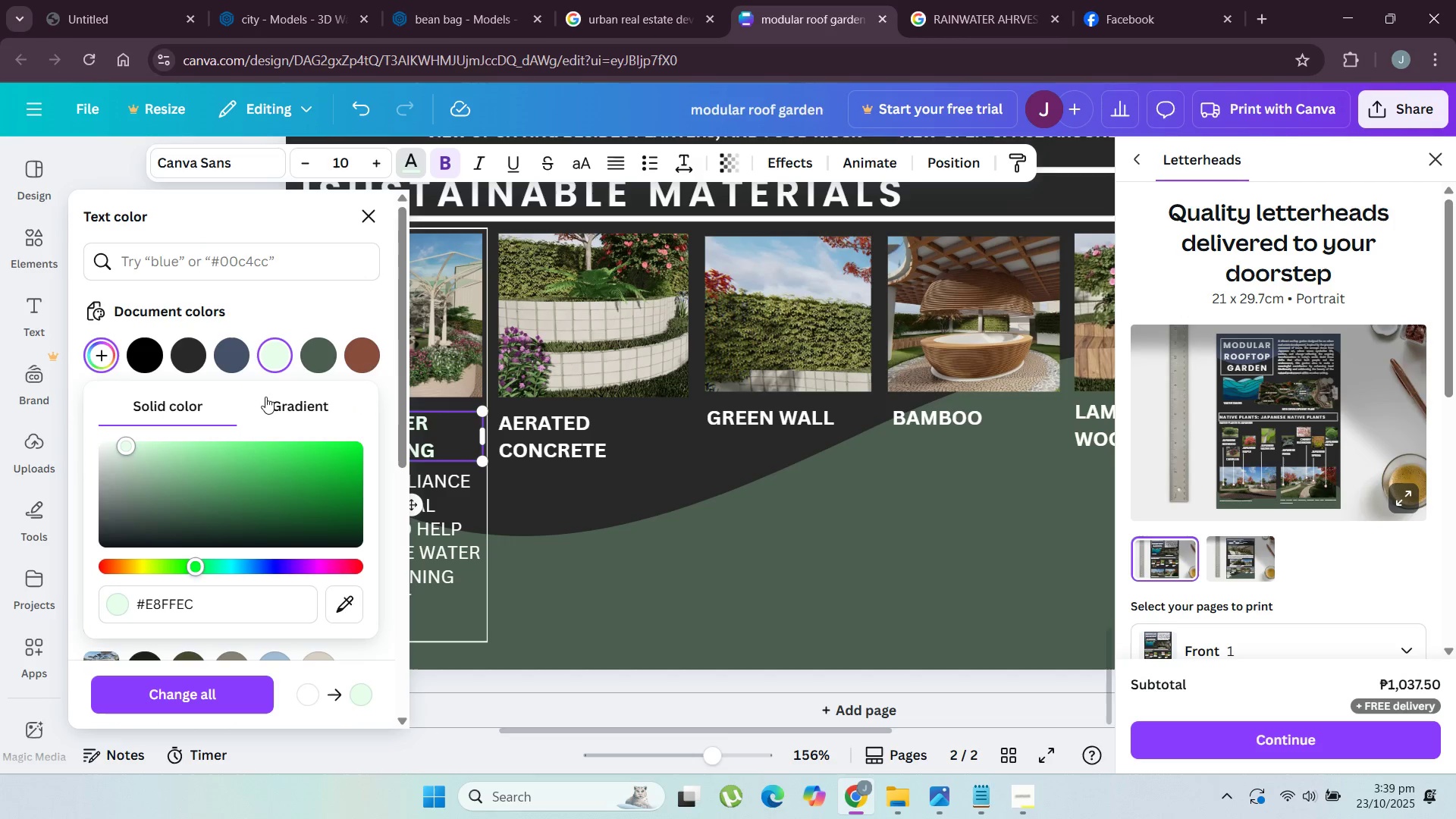 
left_click([239, 366])
 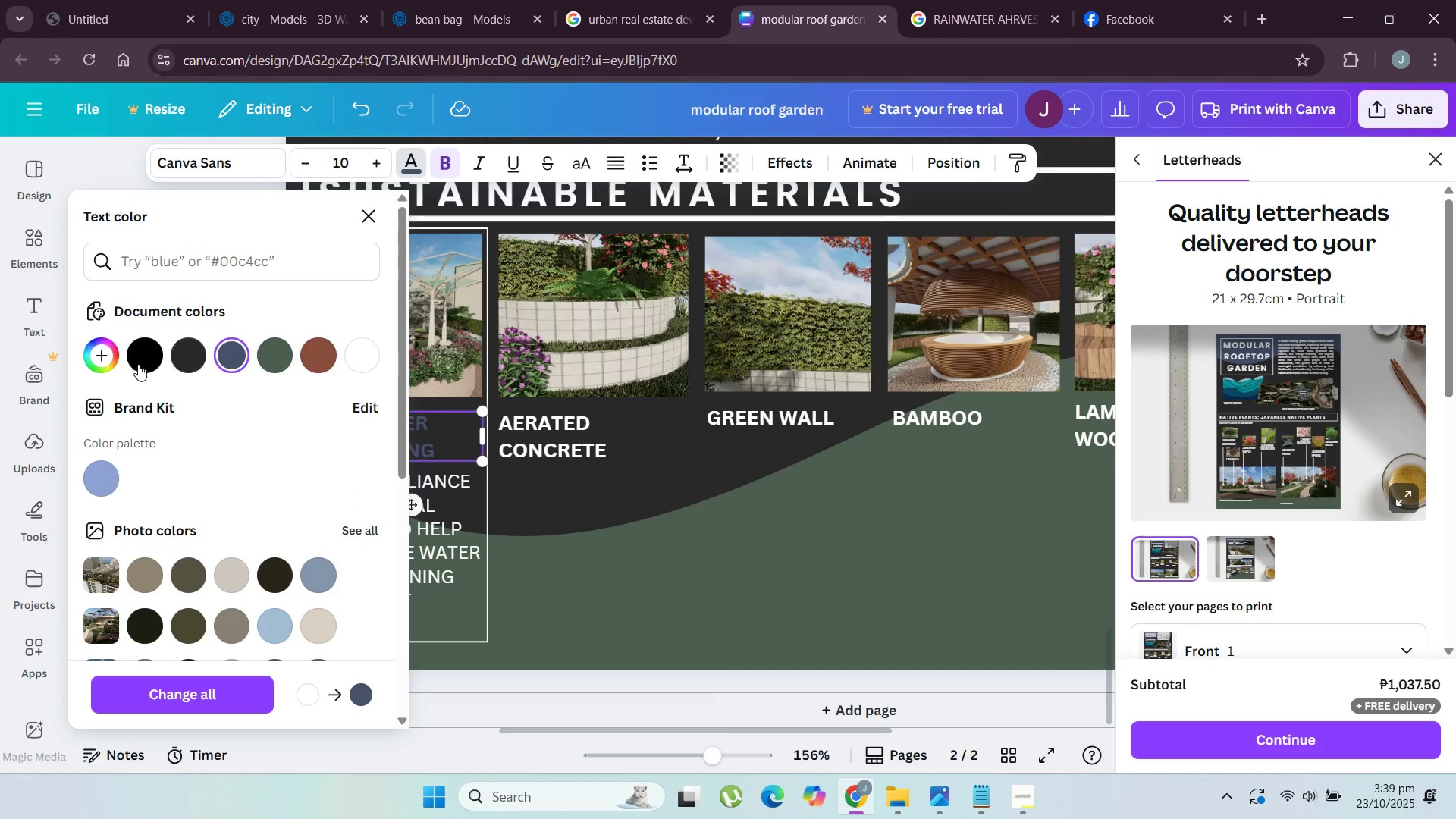 
left_click([105, 350])
 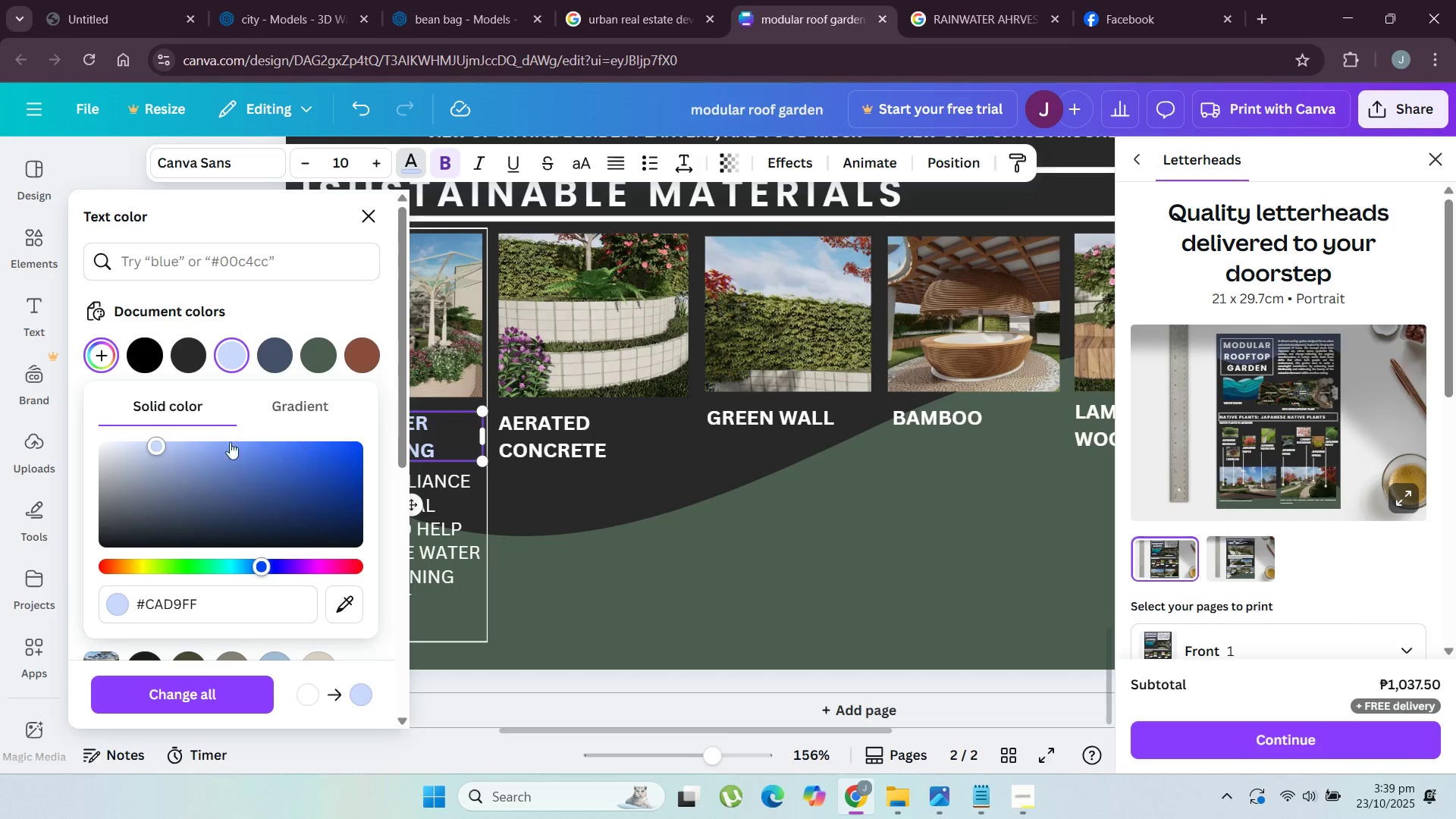 
left_click([149, 476])
 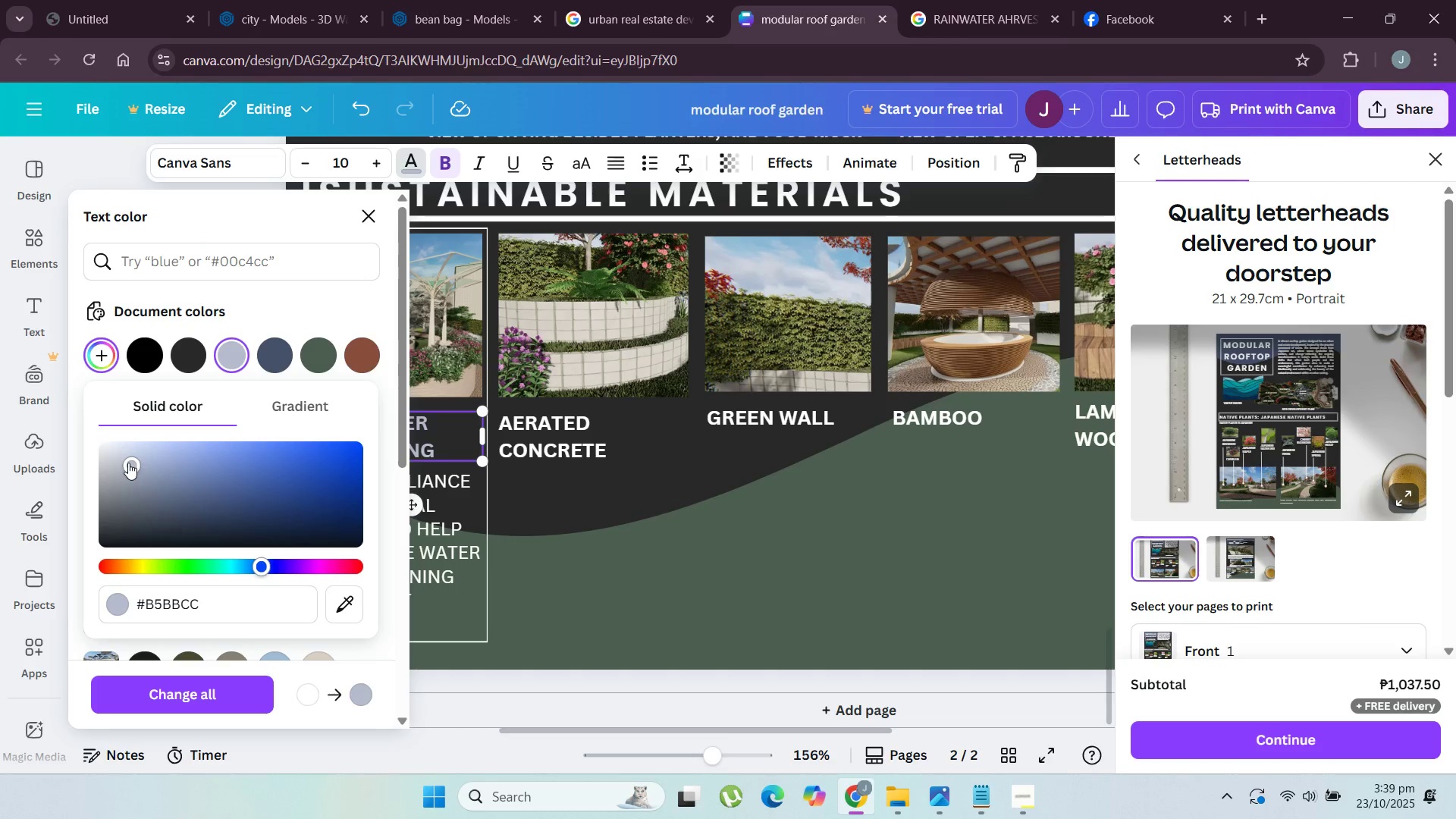 
left_click([124, 477])
 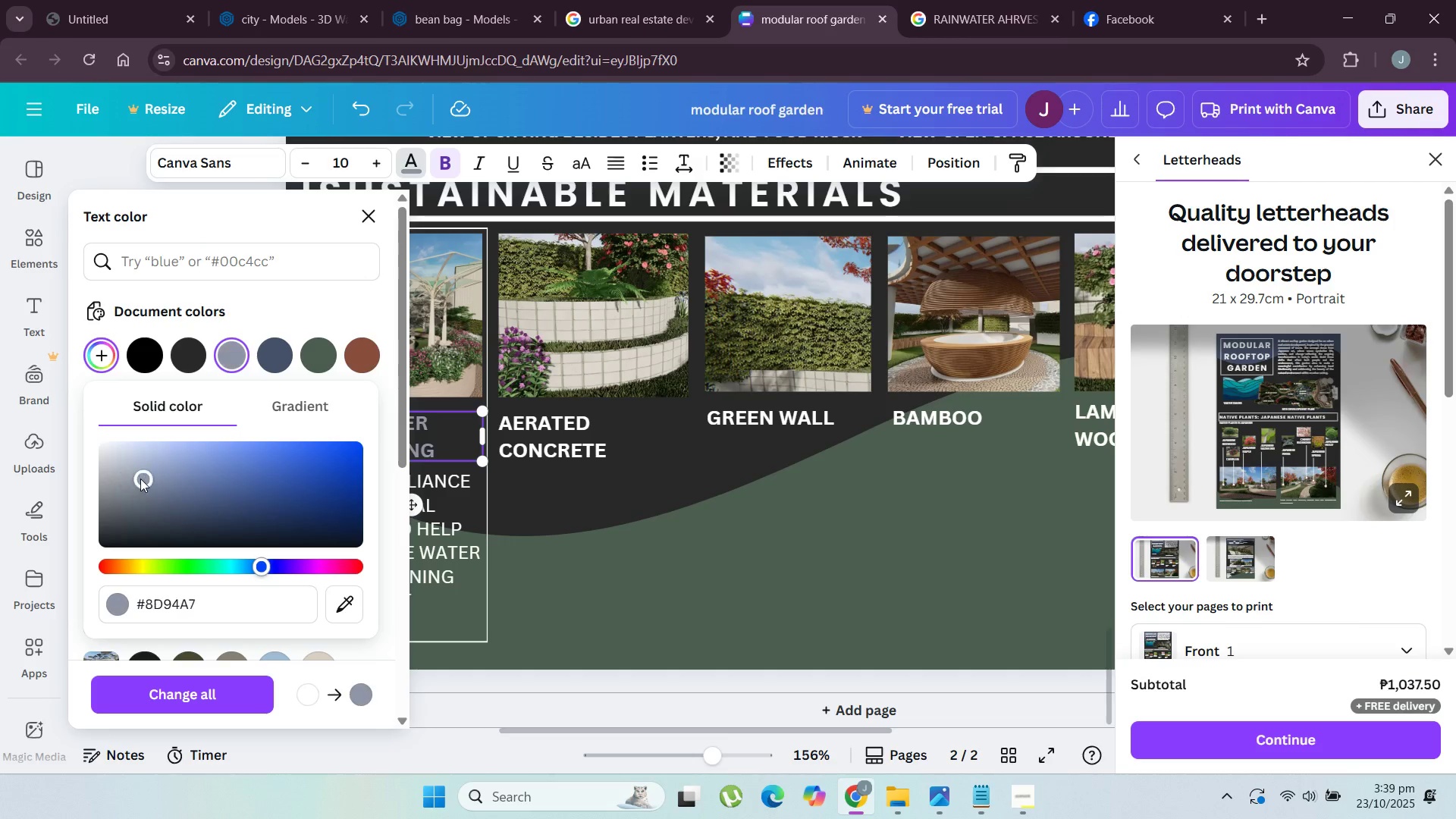 
left_click([140, 479])
 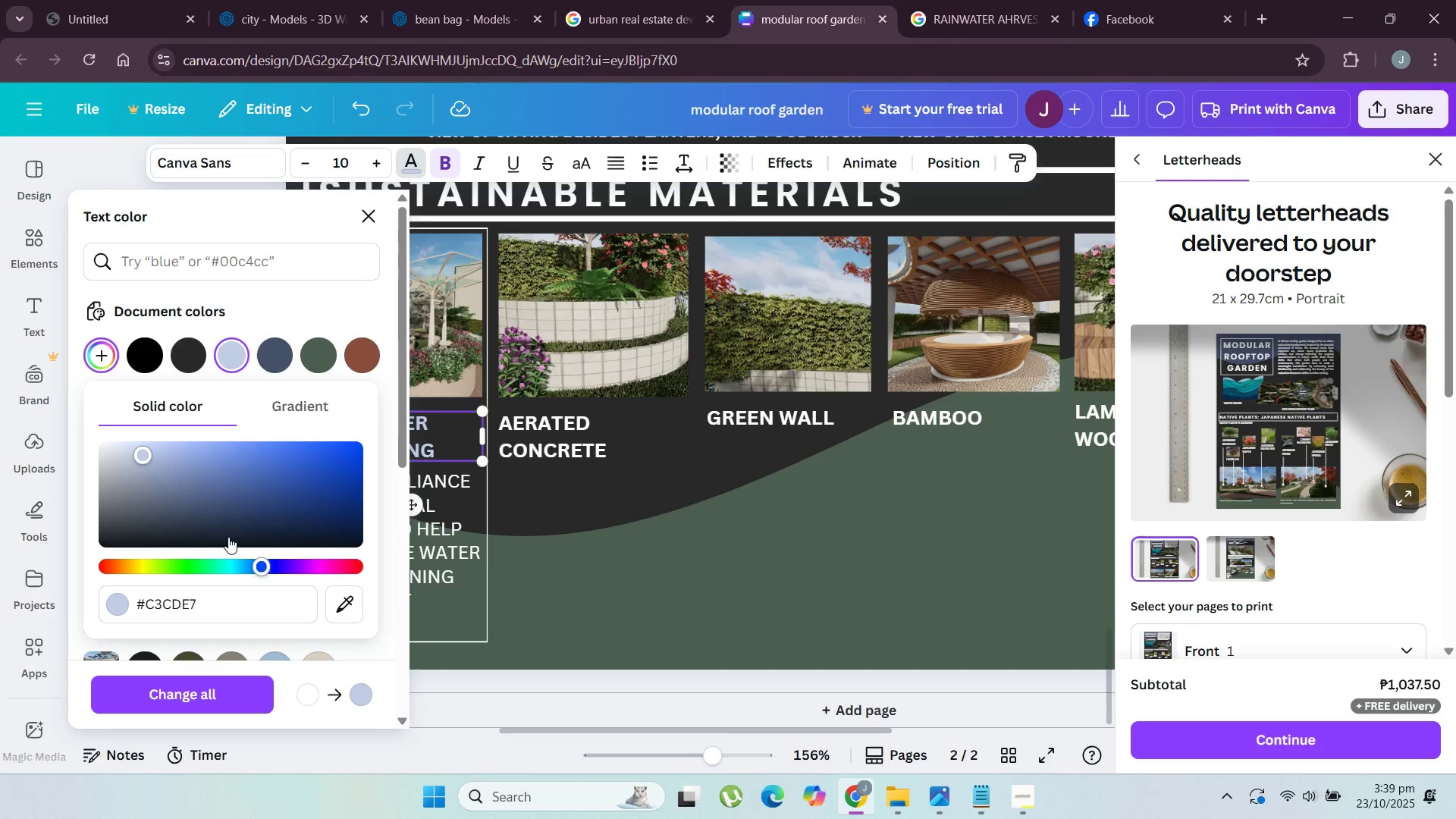 
left_click([243, 564])
 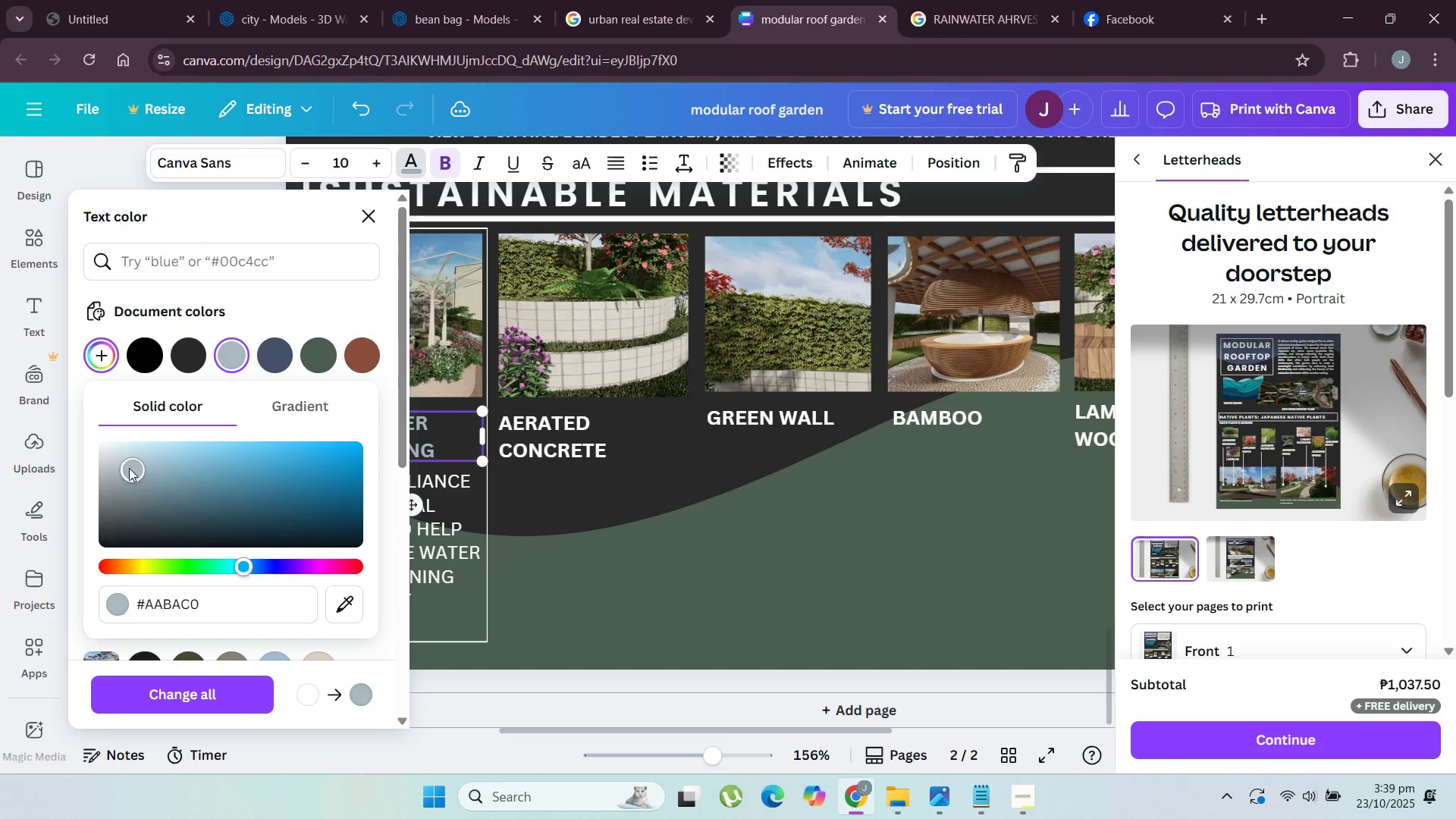 
wait(6.48)
 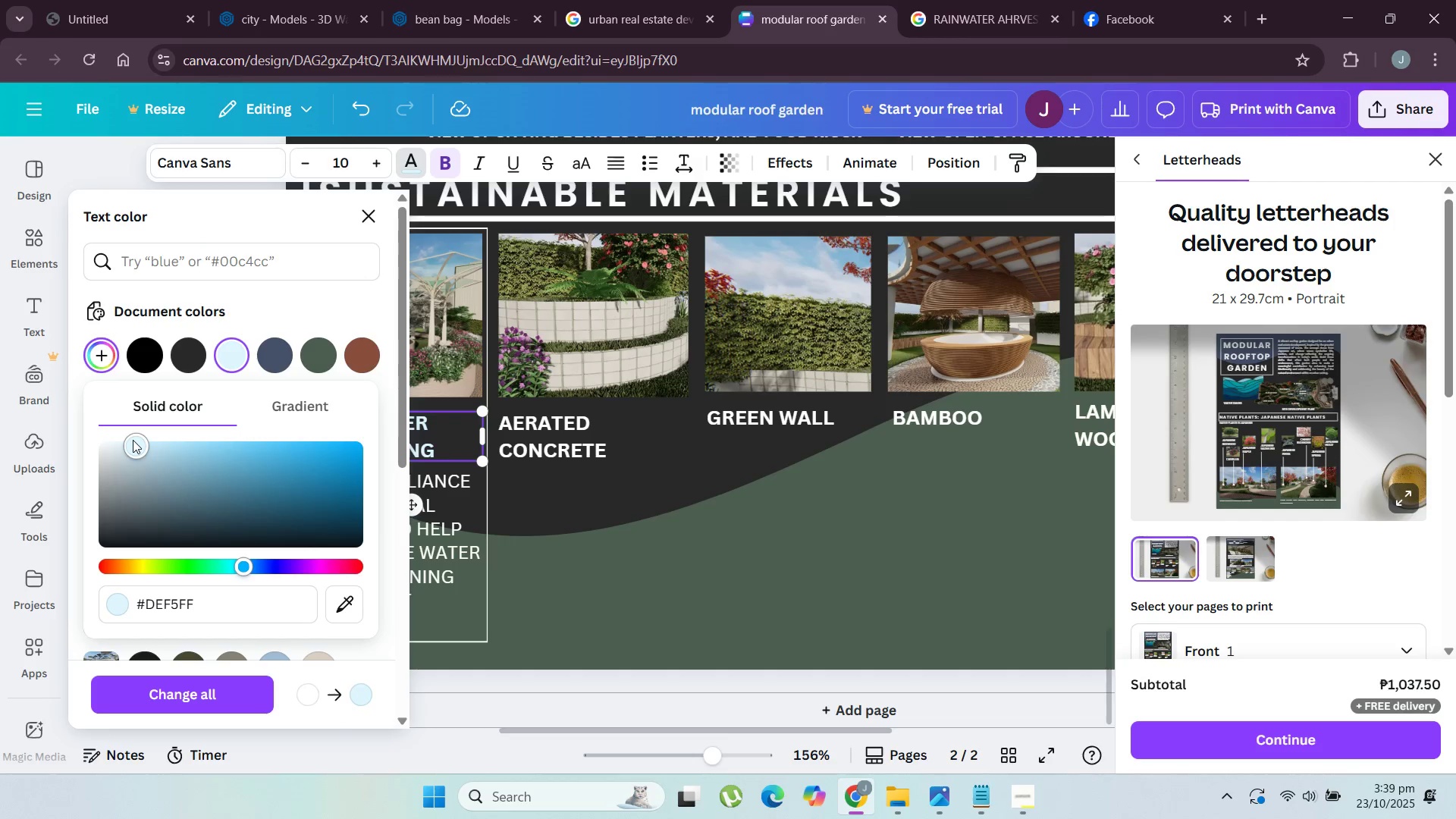 
left_click([596, 489])
 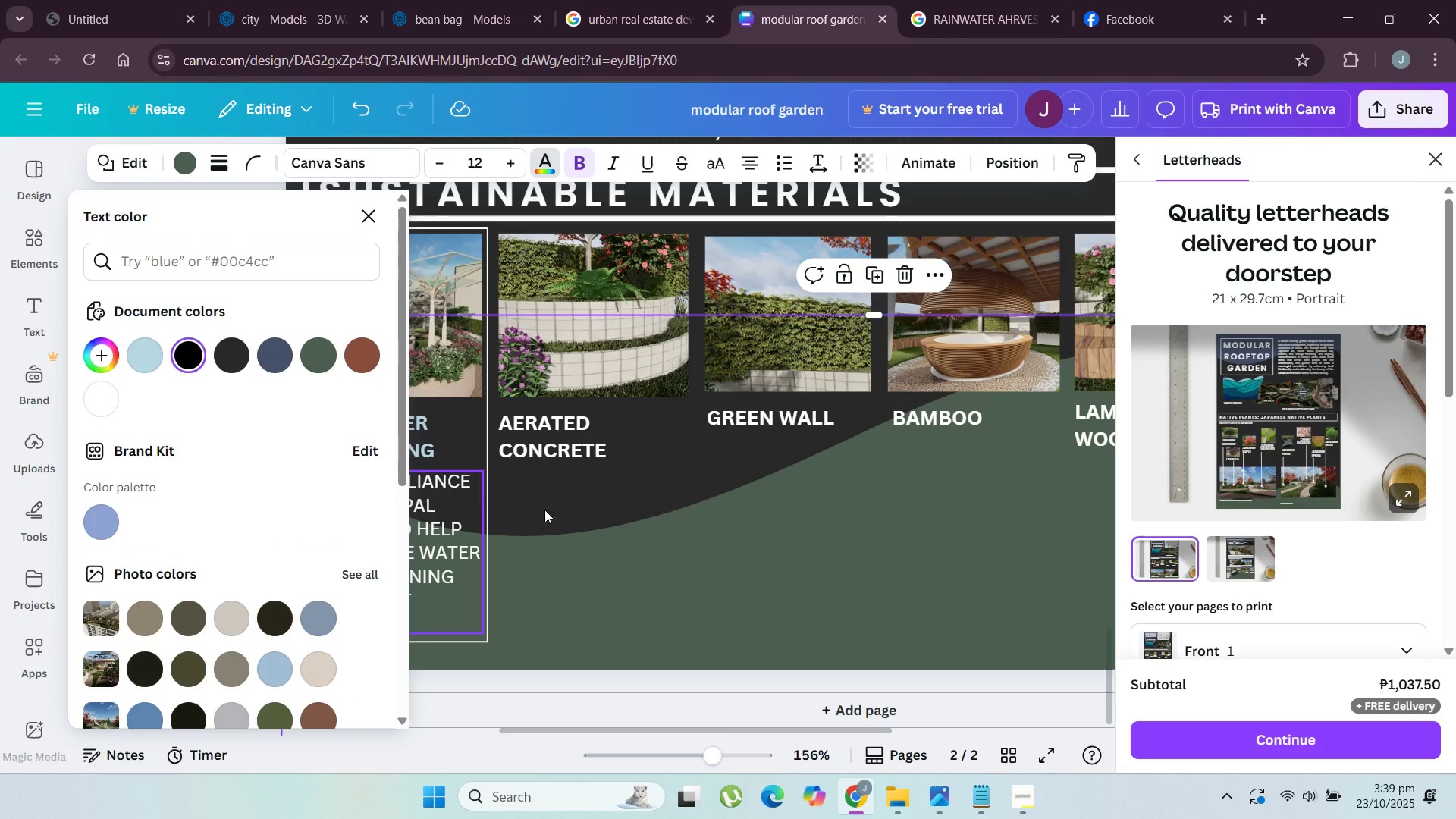 
left_click([557, 513])
 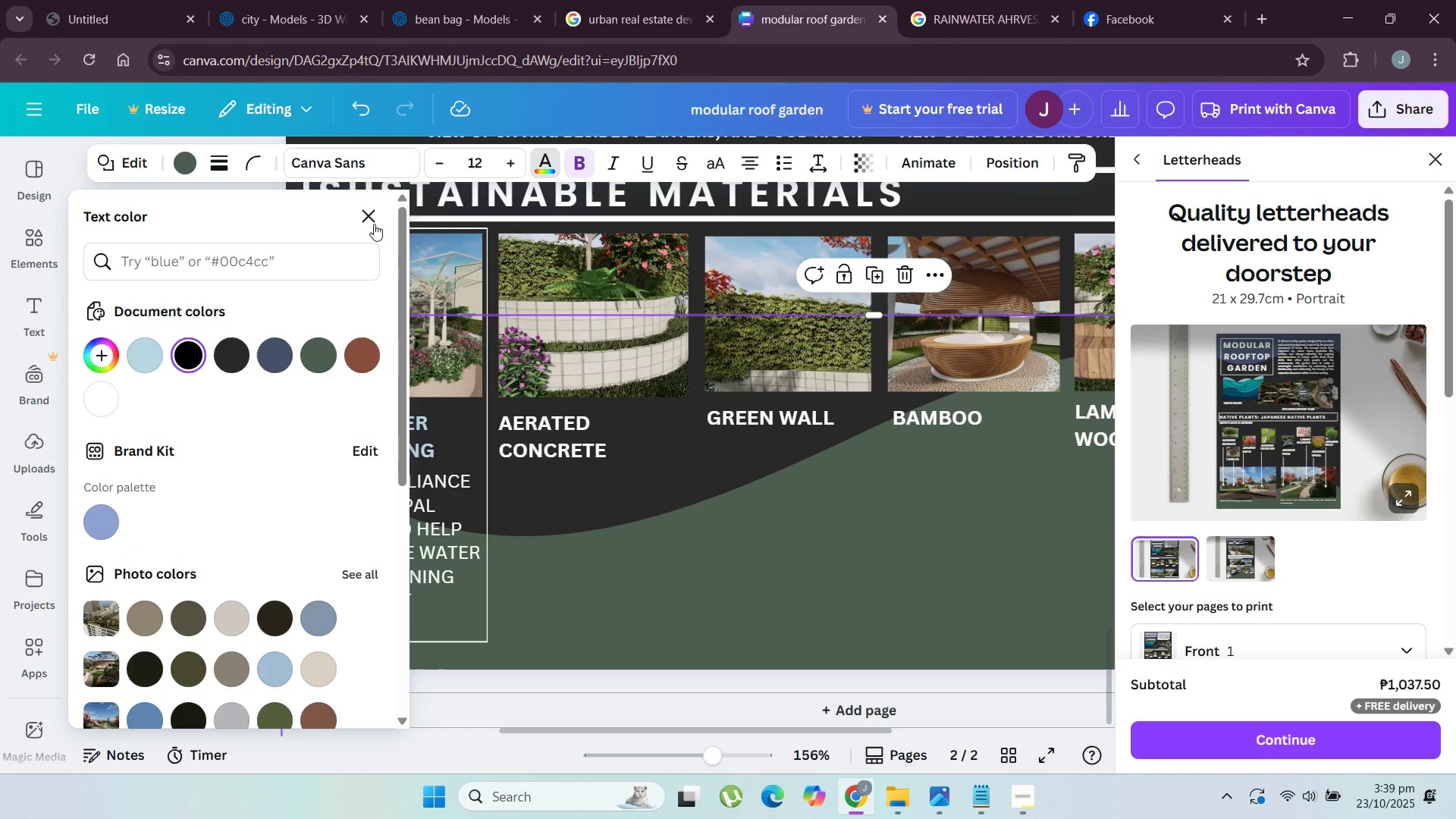 
left_click([355, 211])
 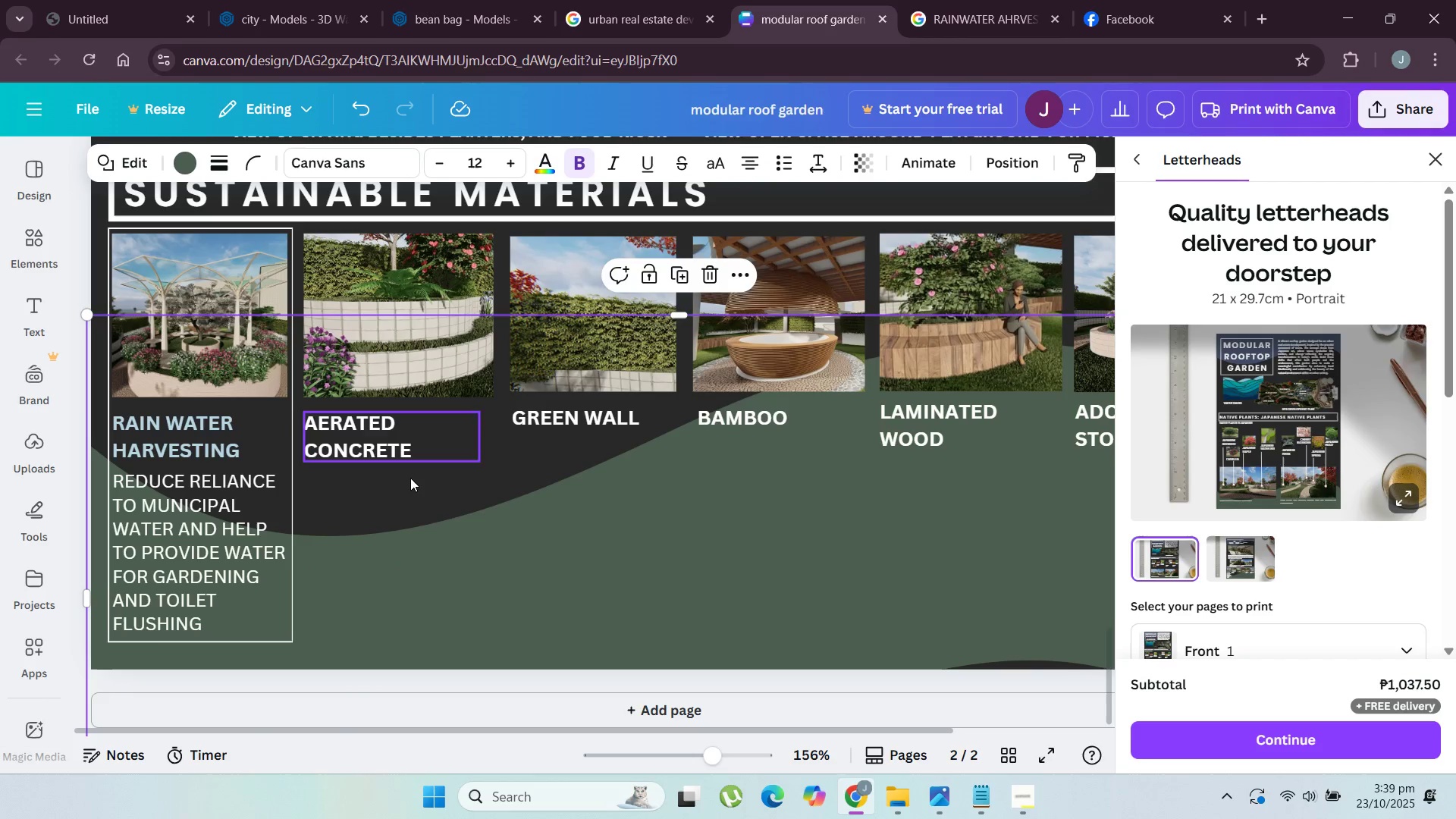 
left_click([385, 504])
 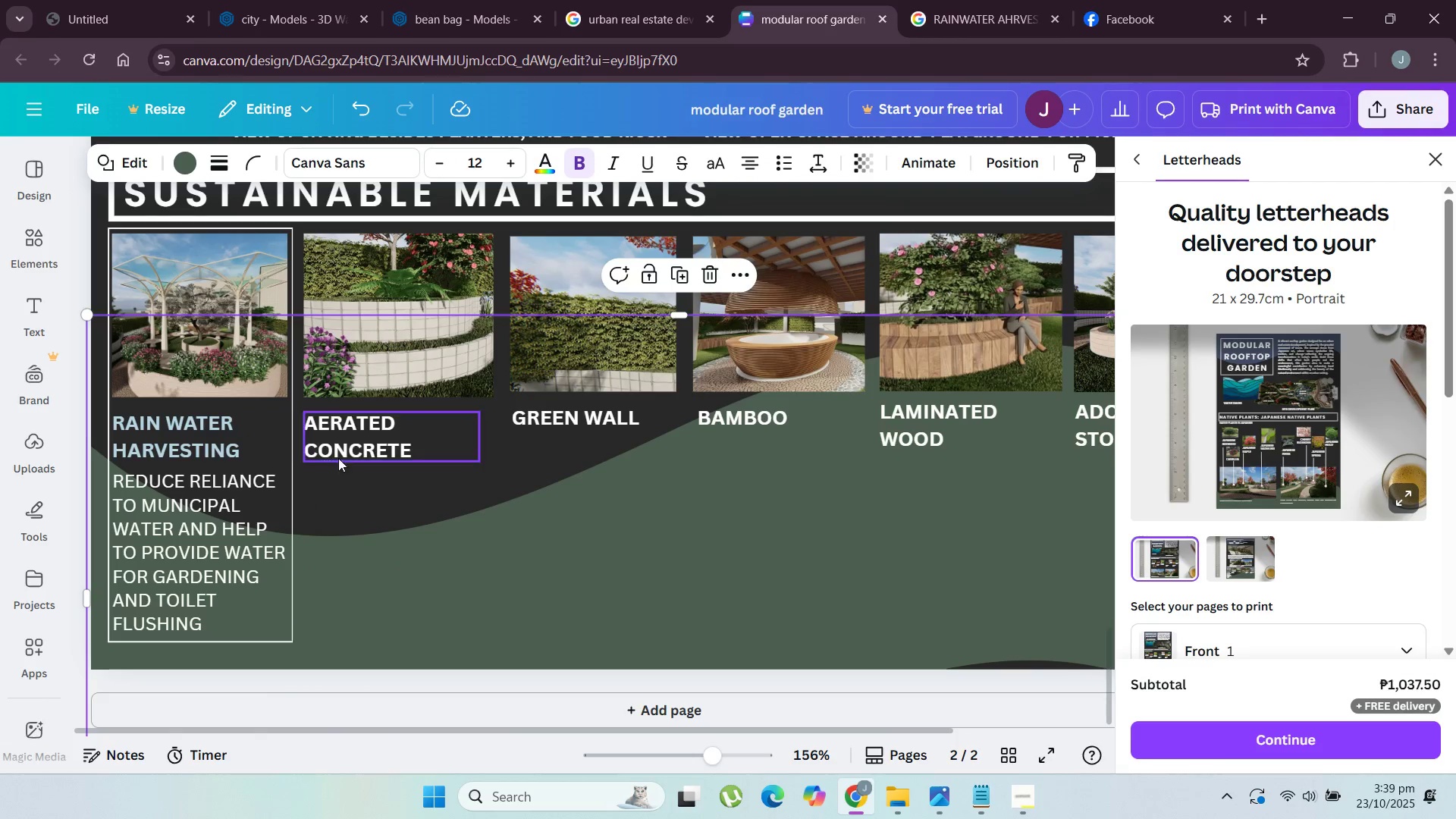 
key(Control+Z)
 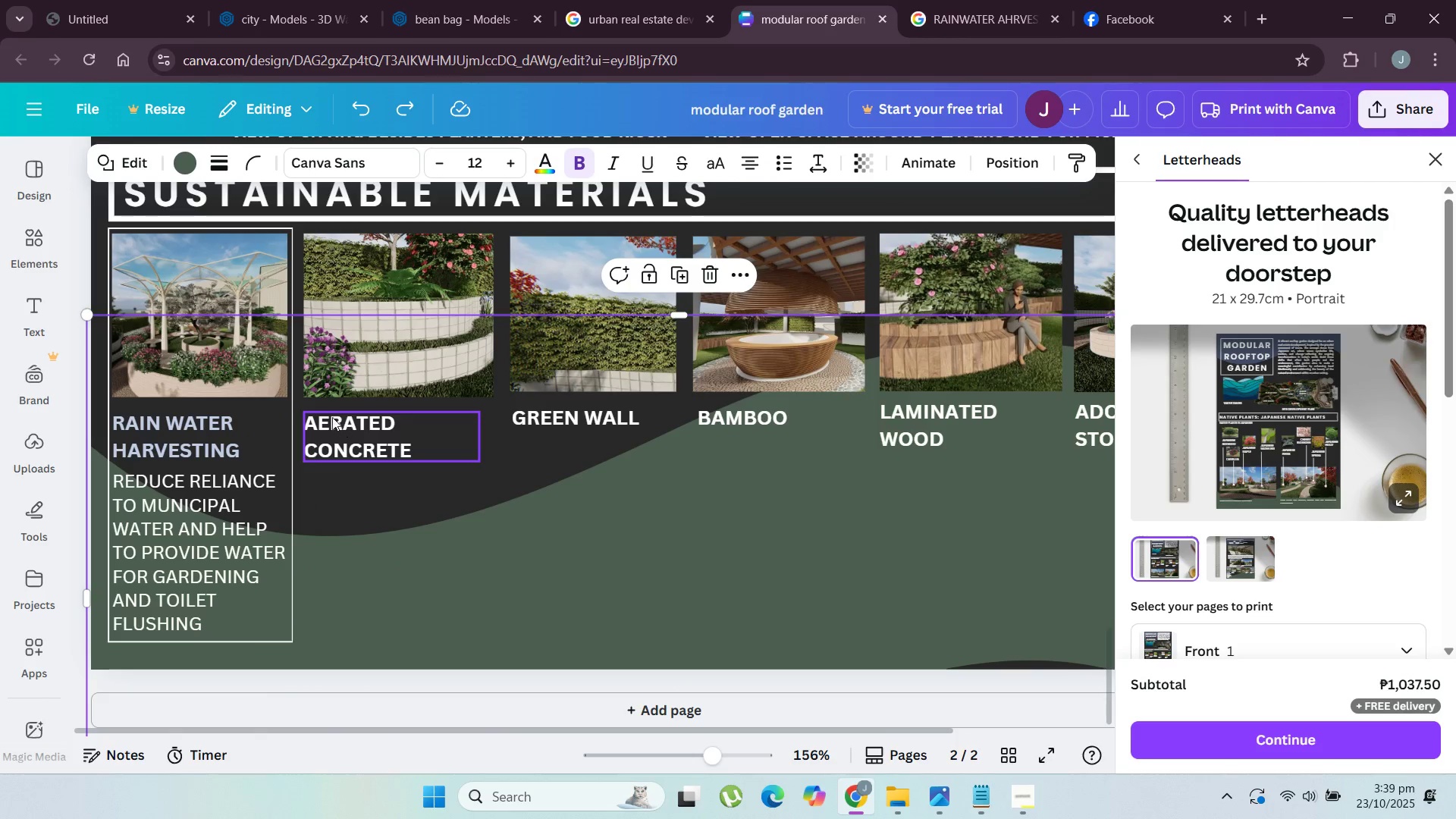 
key(Control+Z)
 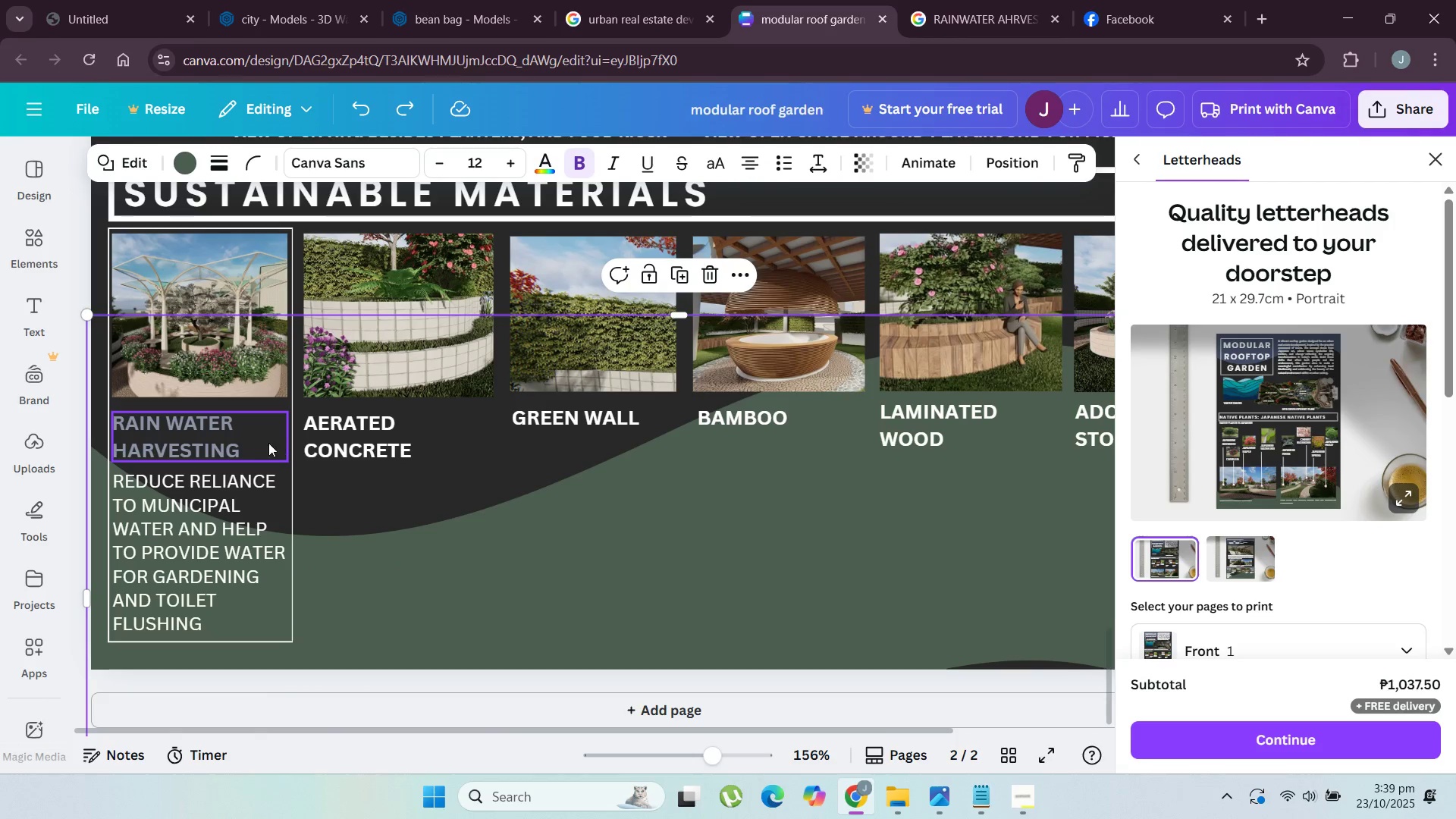 
key(Control+Z)
 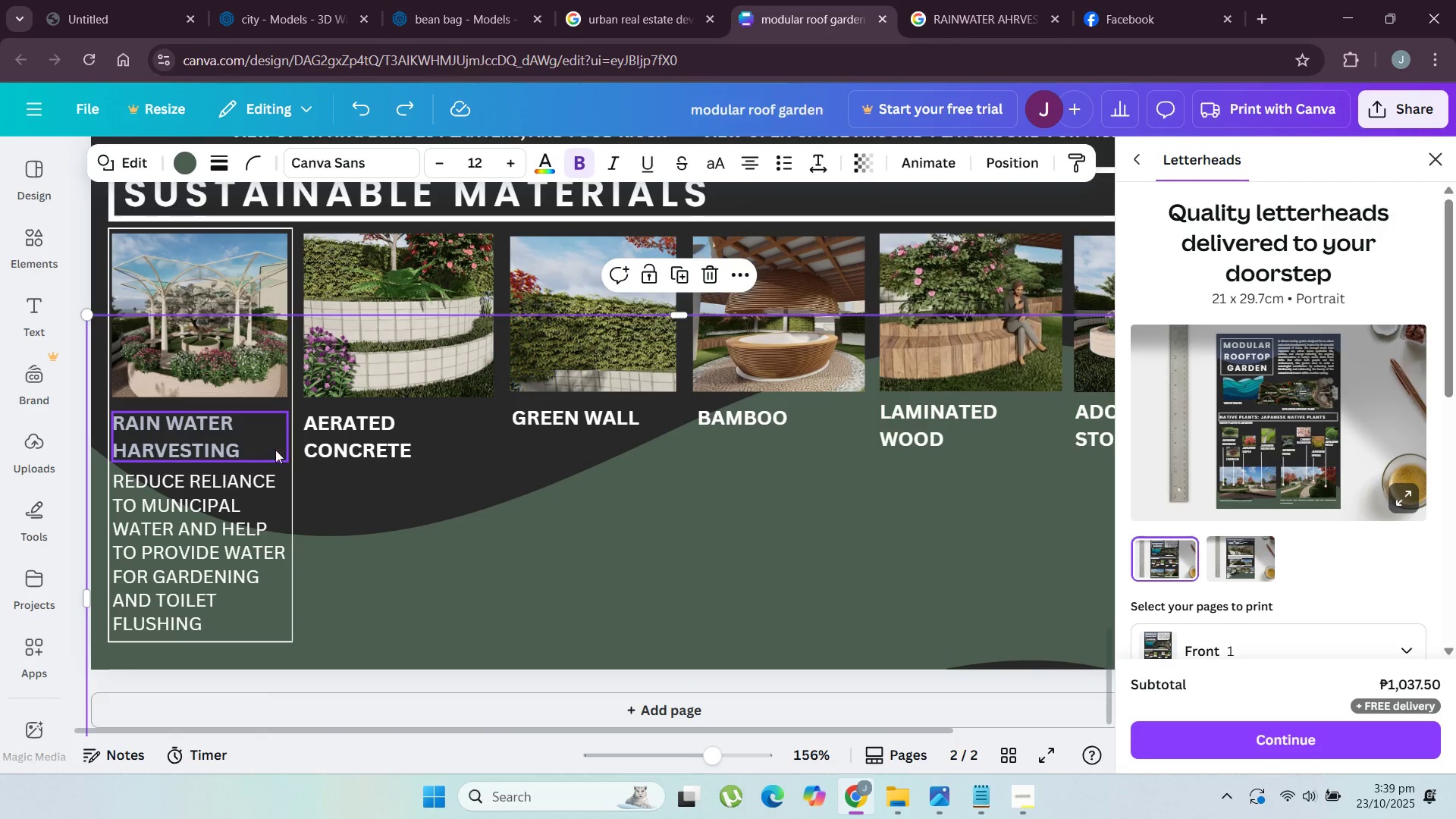 
key(Control+Z)
 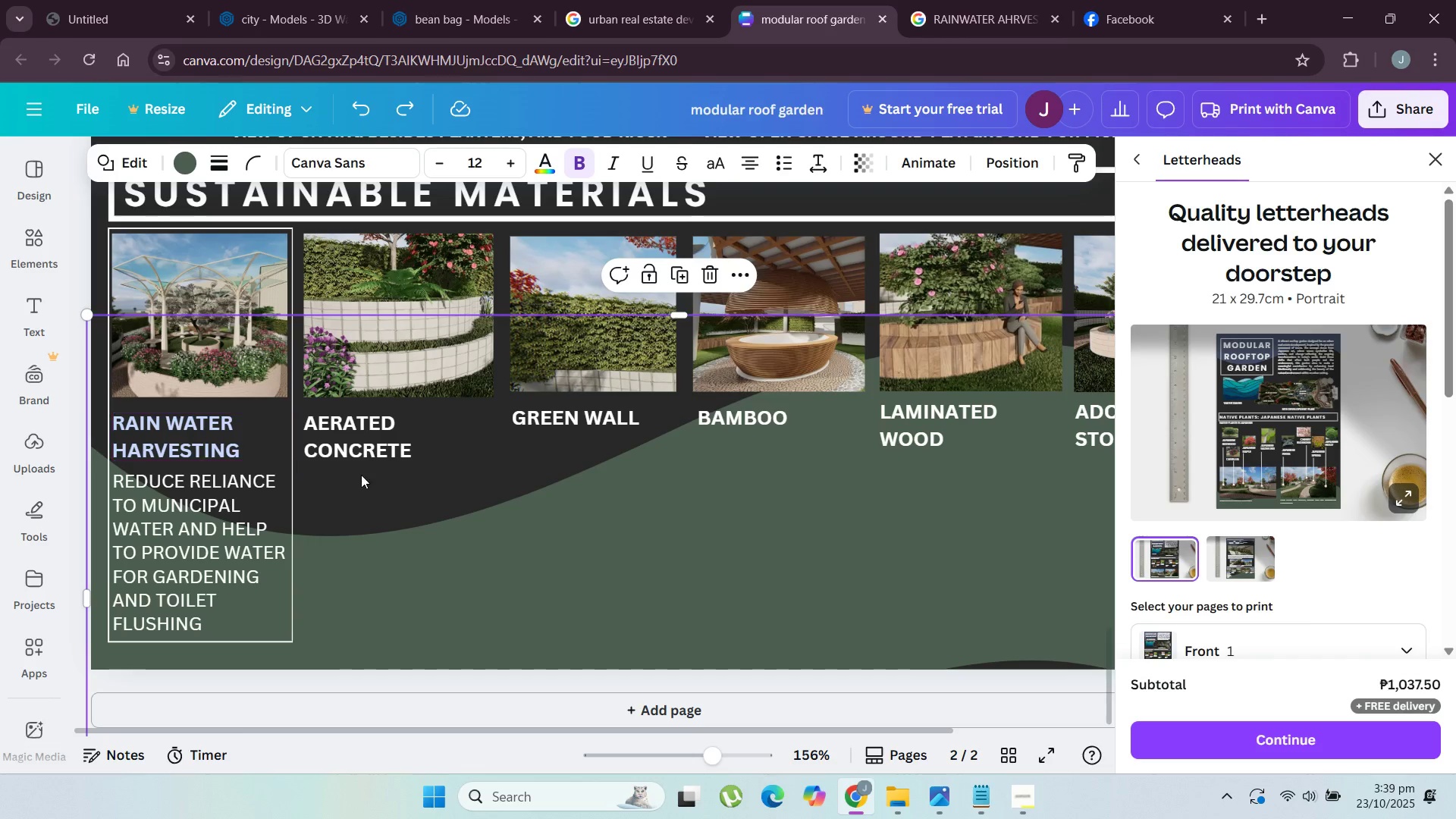 
key(Control+Z)
 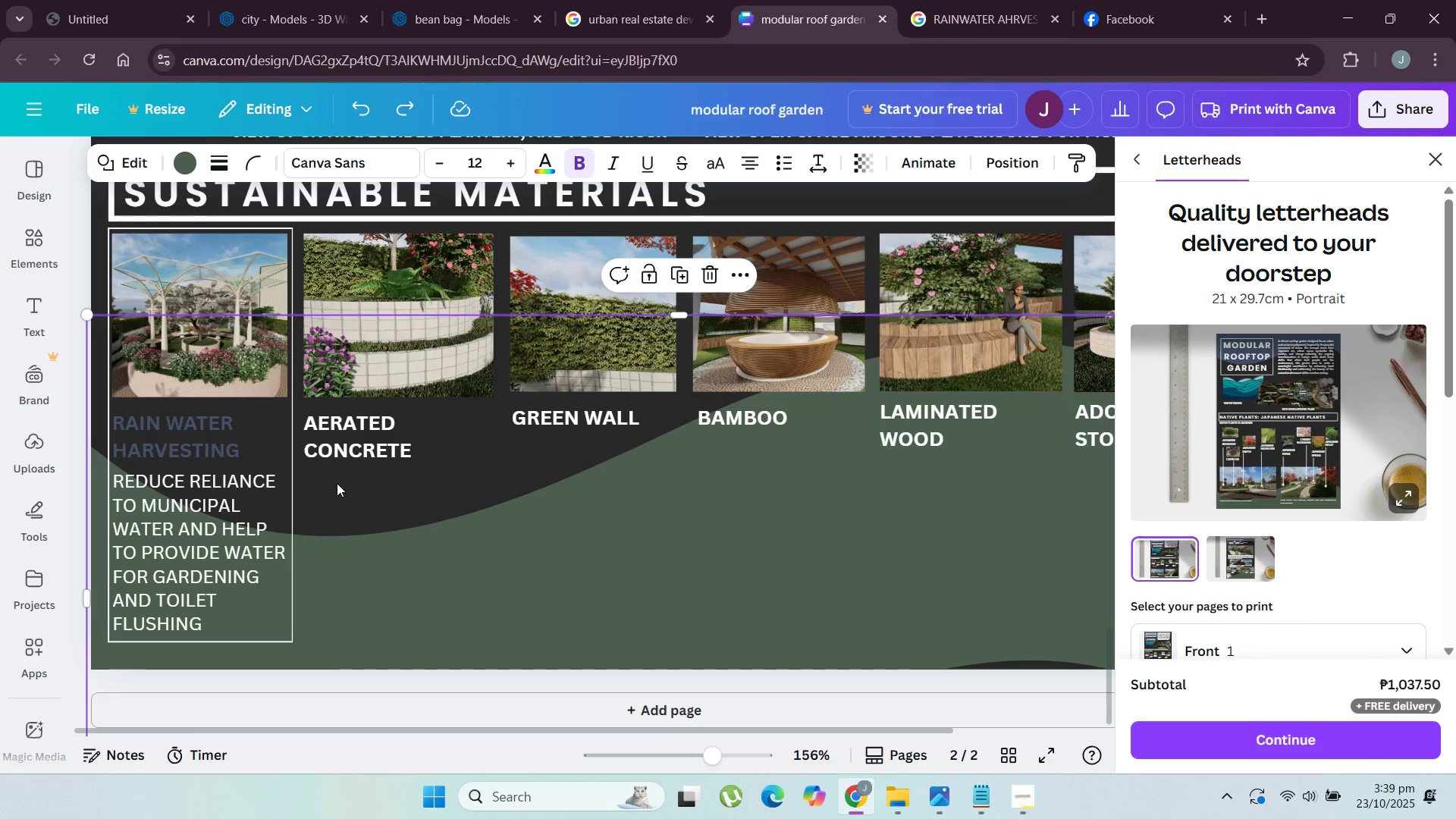 
key(Control+Z)
 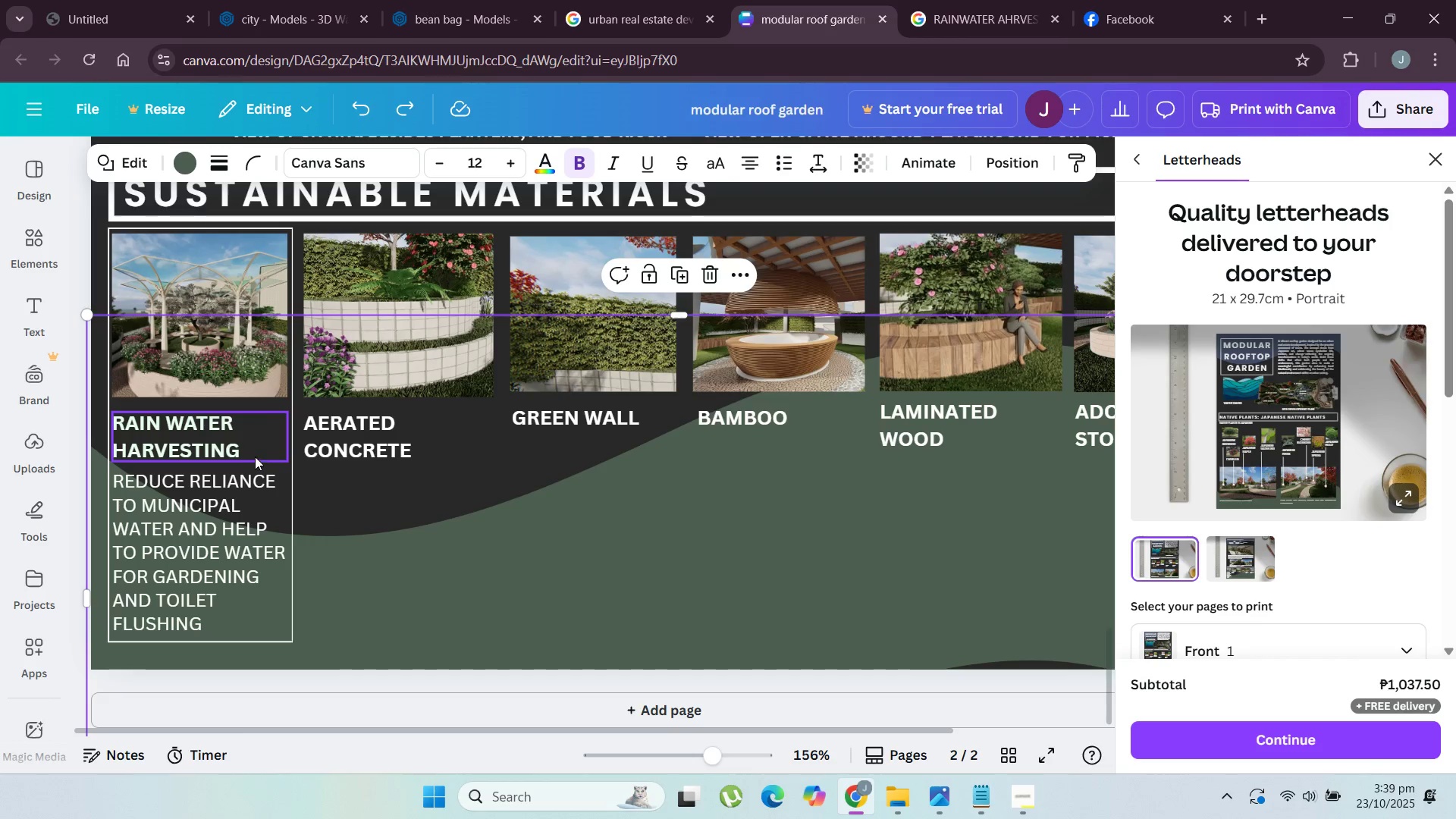 
key(Control+Z)
 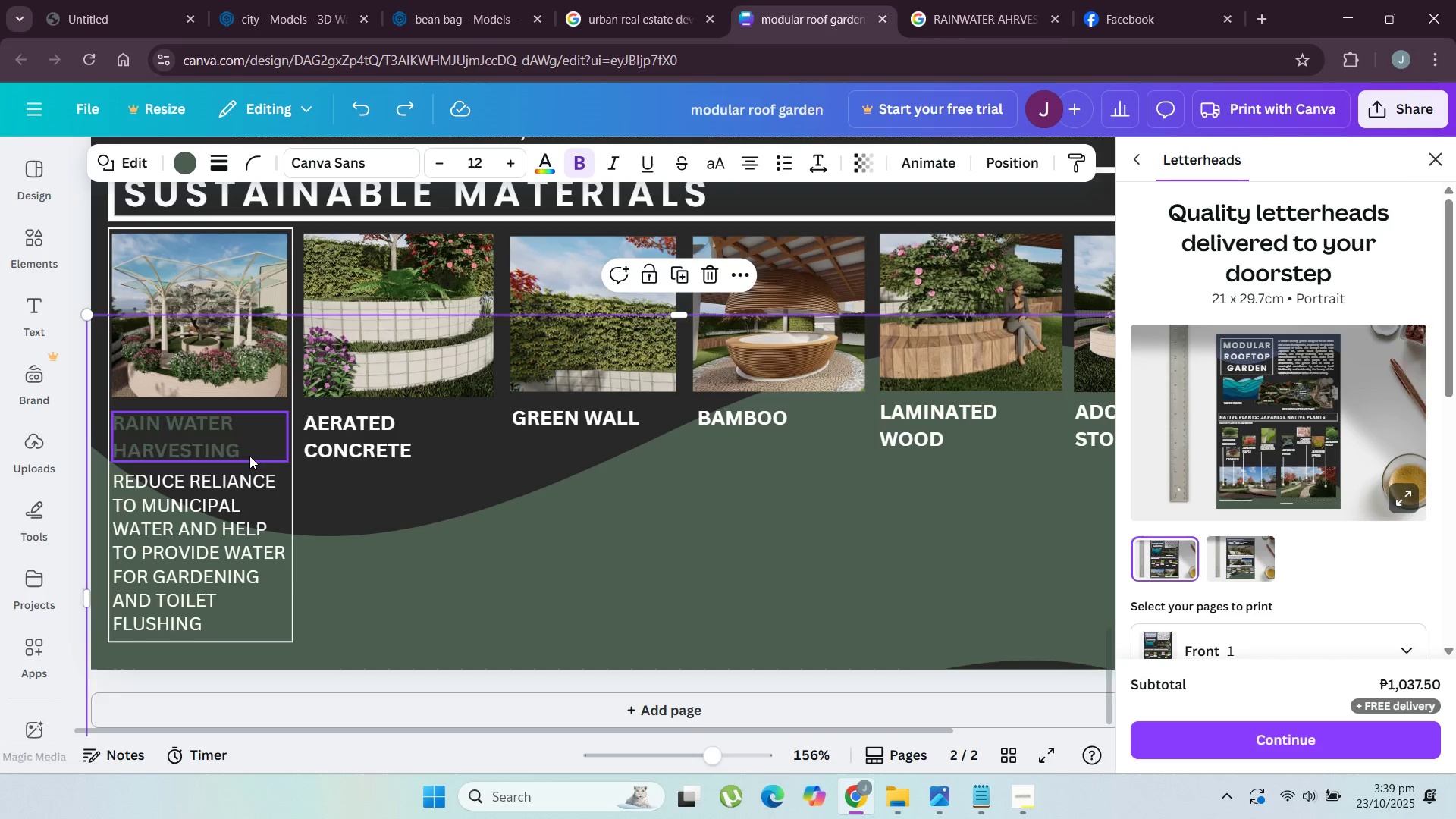 
key(Control+Z)
 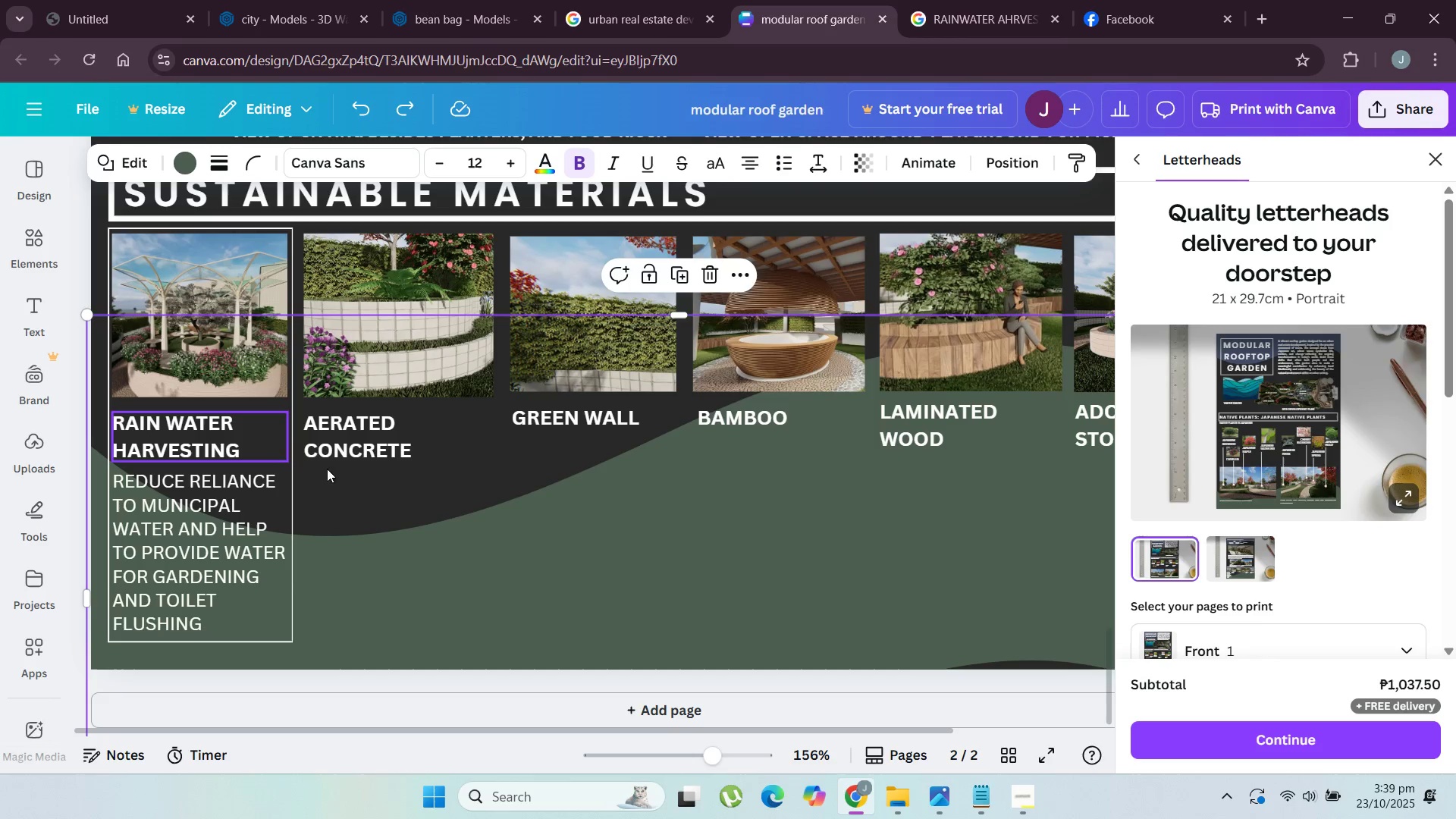 
left_click([381, 498])
 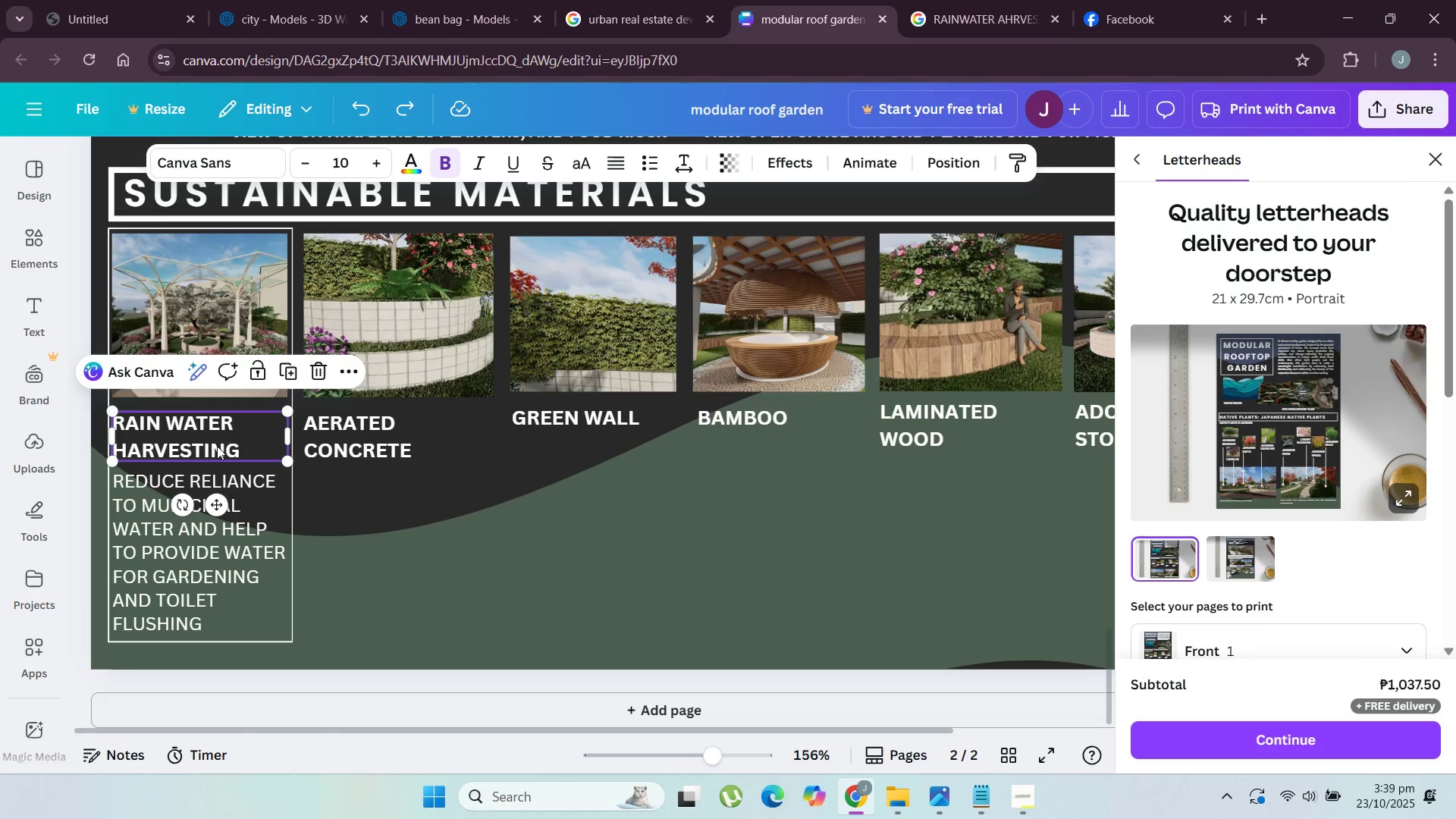 
double_click([217, 446])
 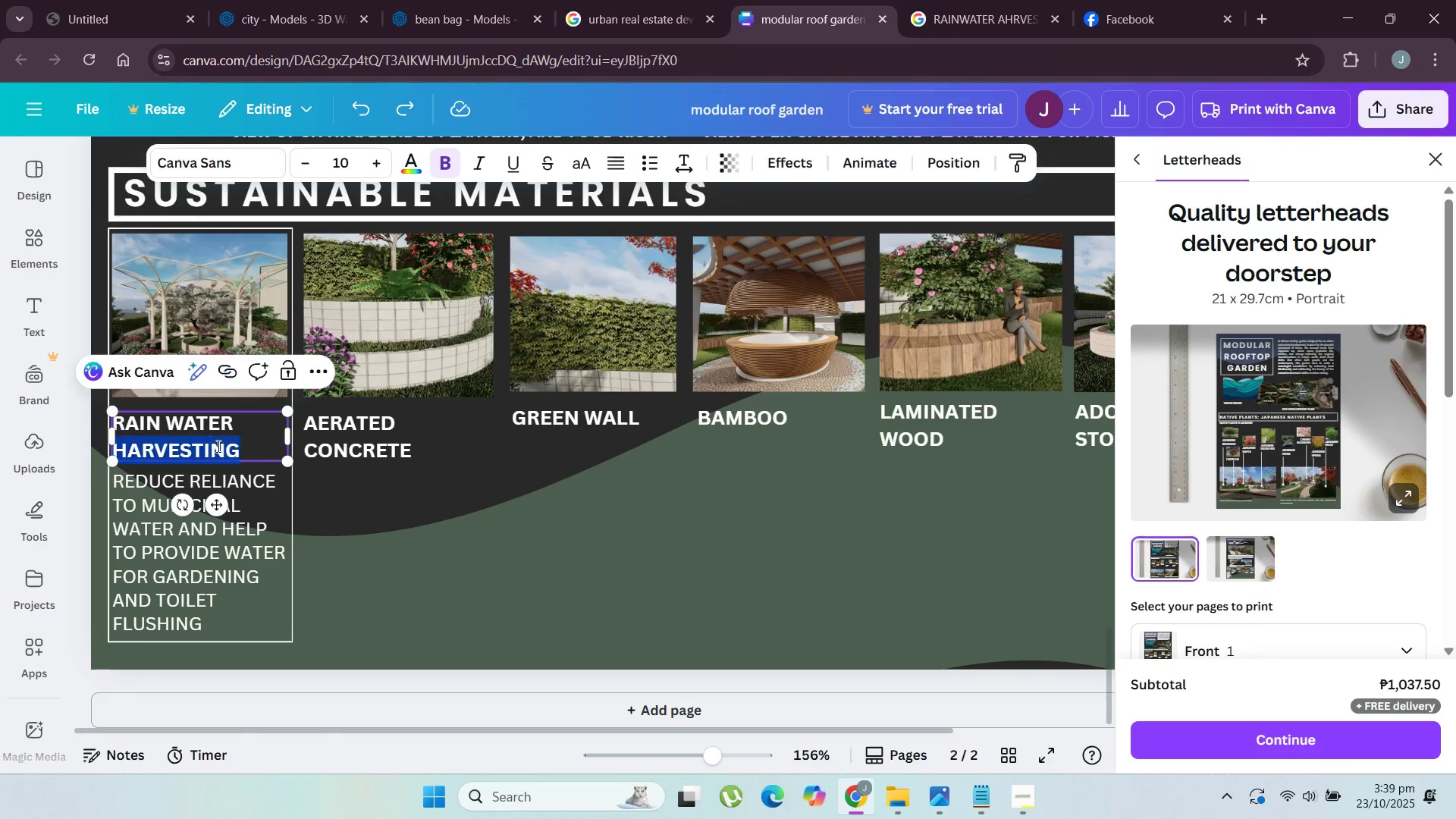 
triple_click([217, 446])
 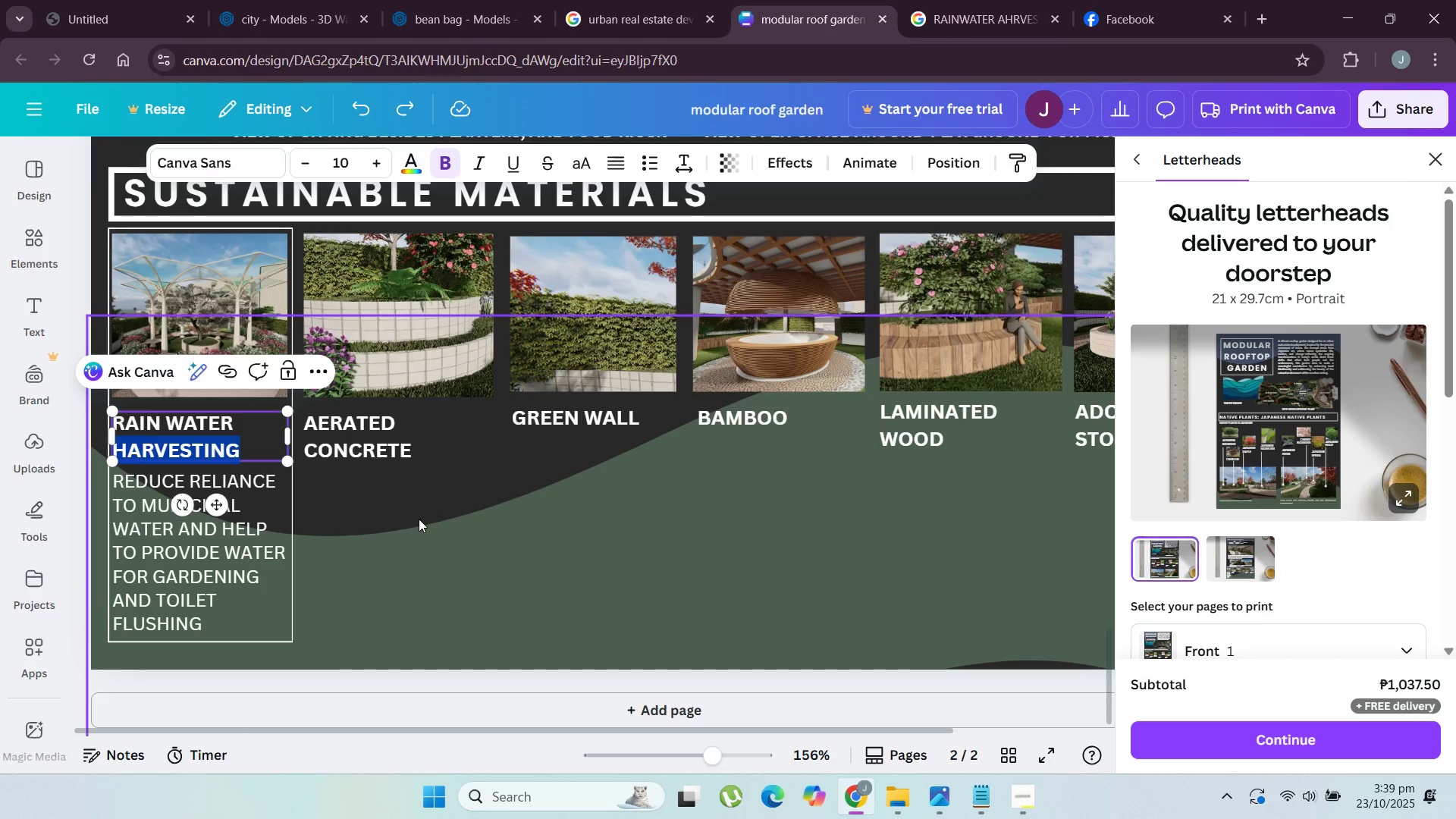 
triple_click([419, 519])
 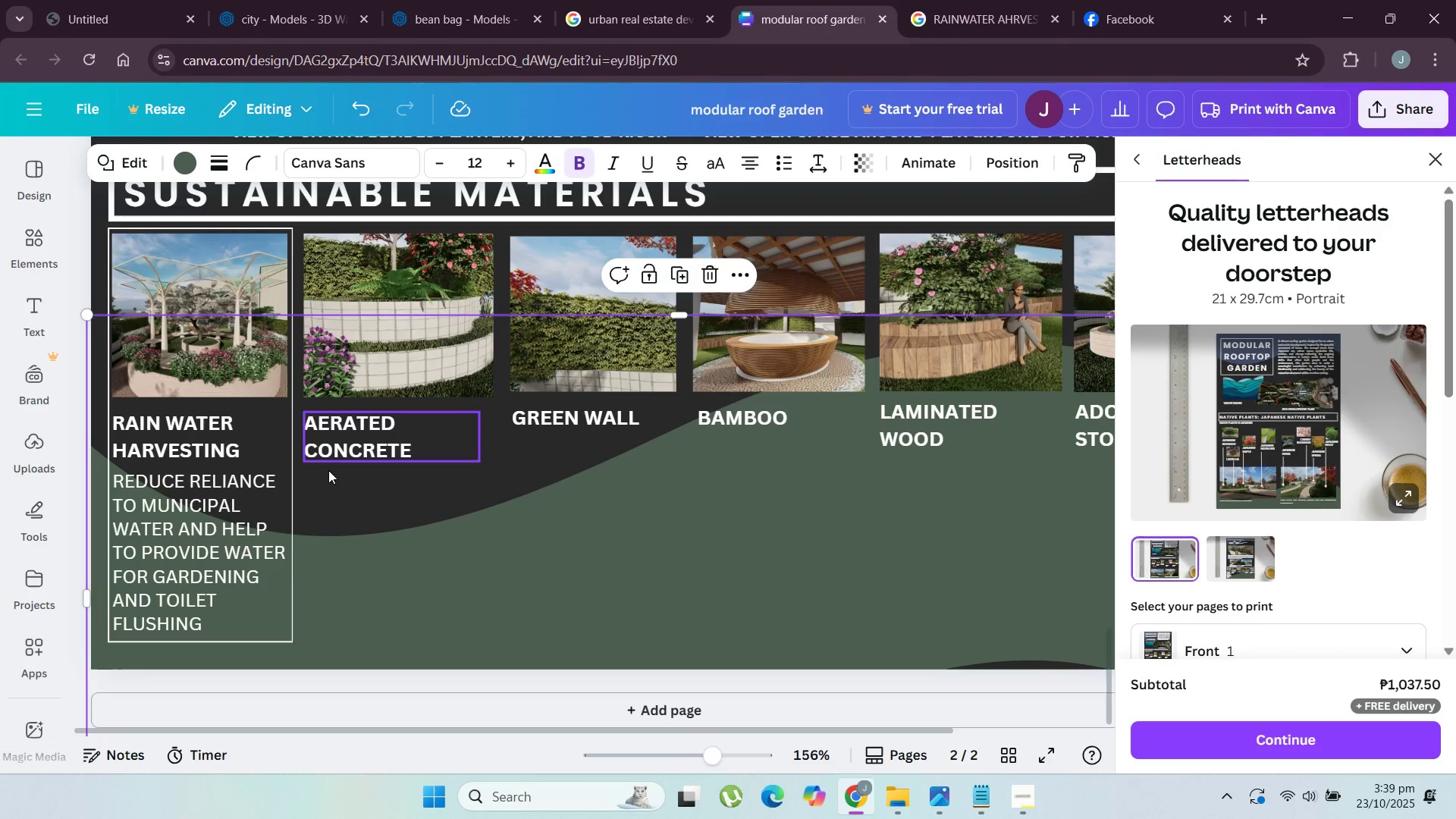 
left_click([374, 537])
 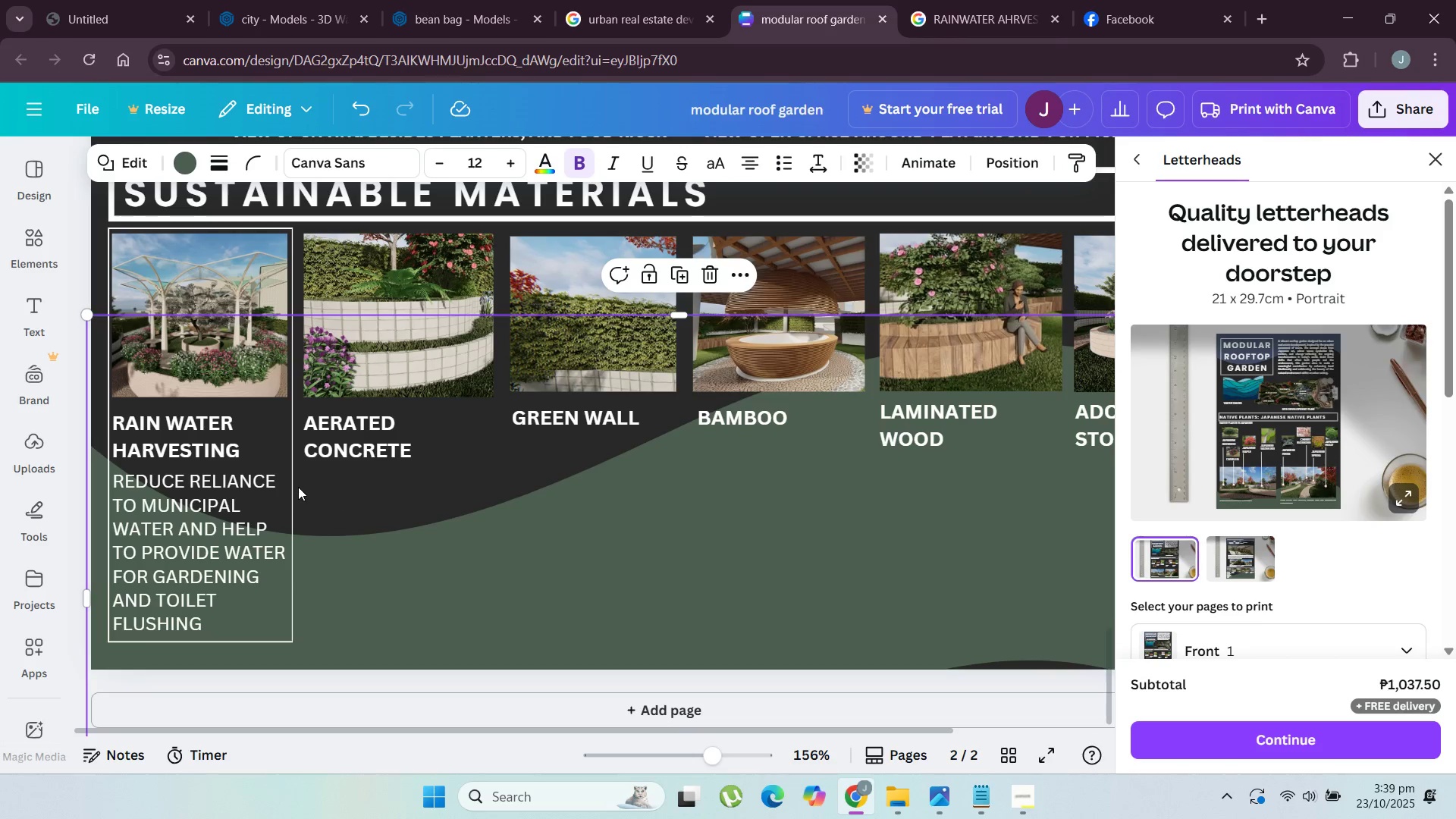 
left_click([291, 484])
 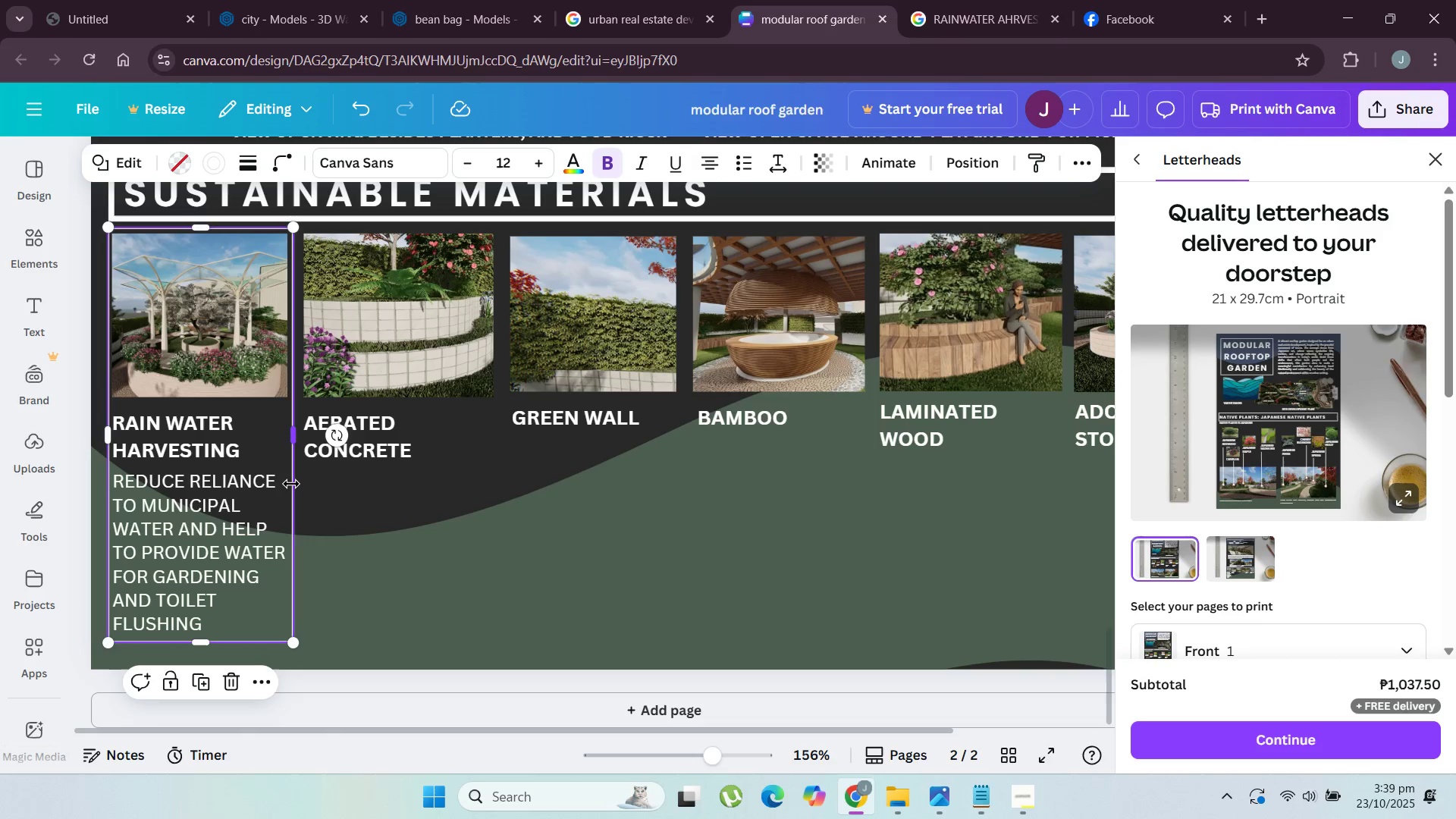 
key(Control+C)
 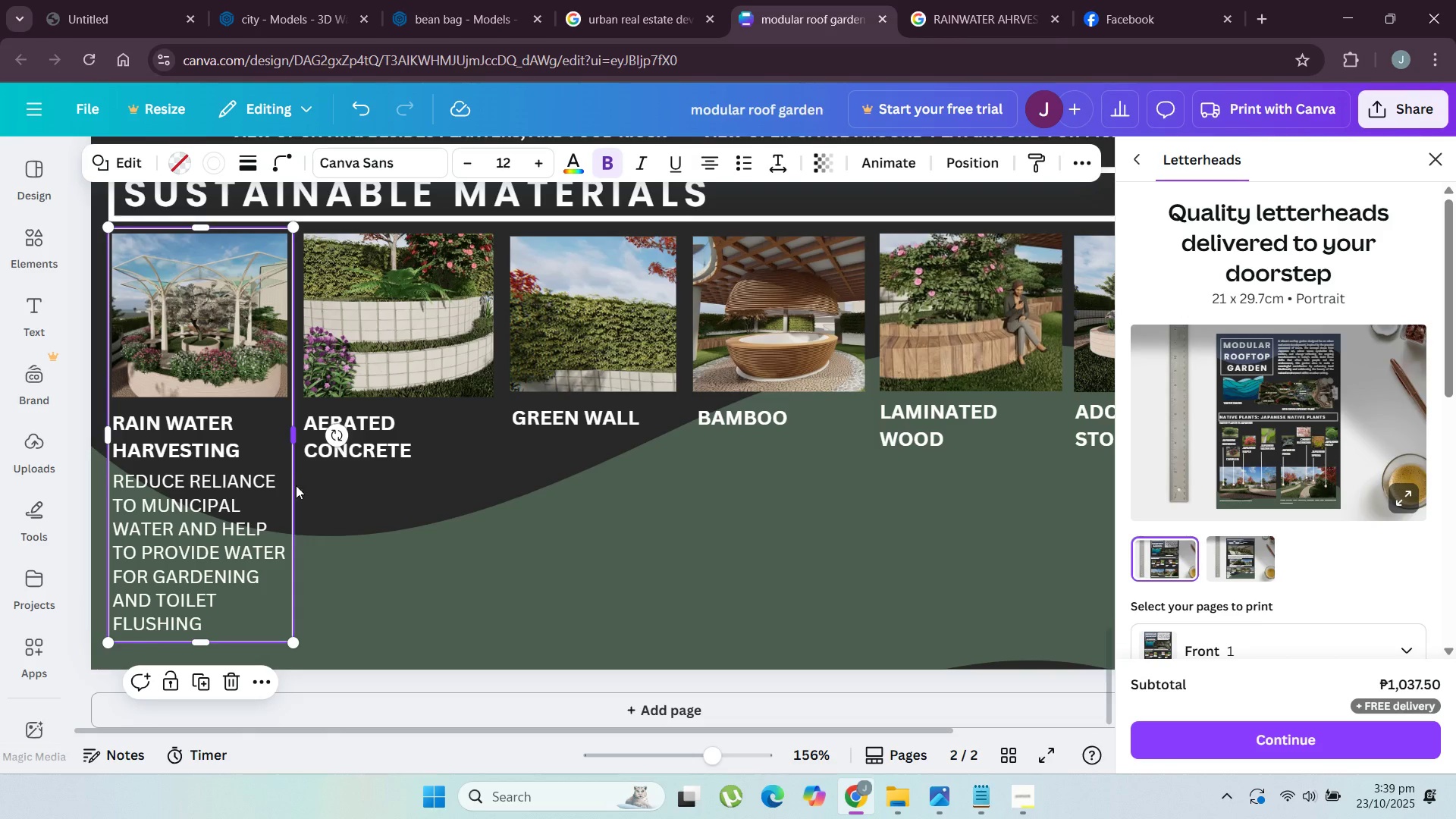 
key(Control+V)
 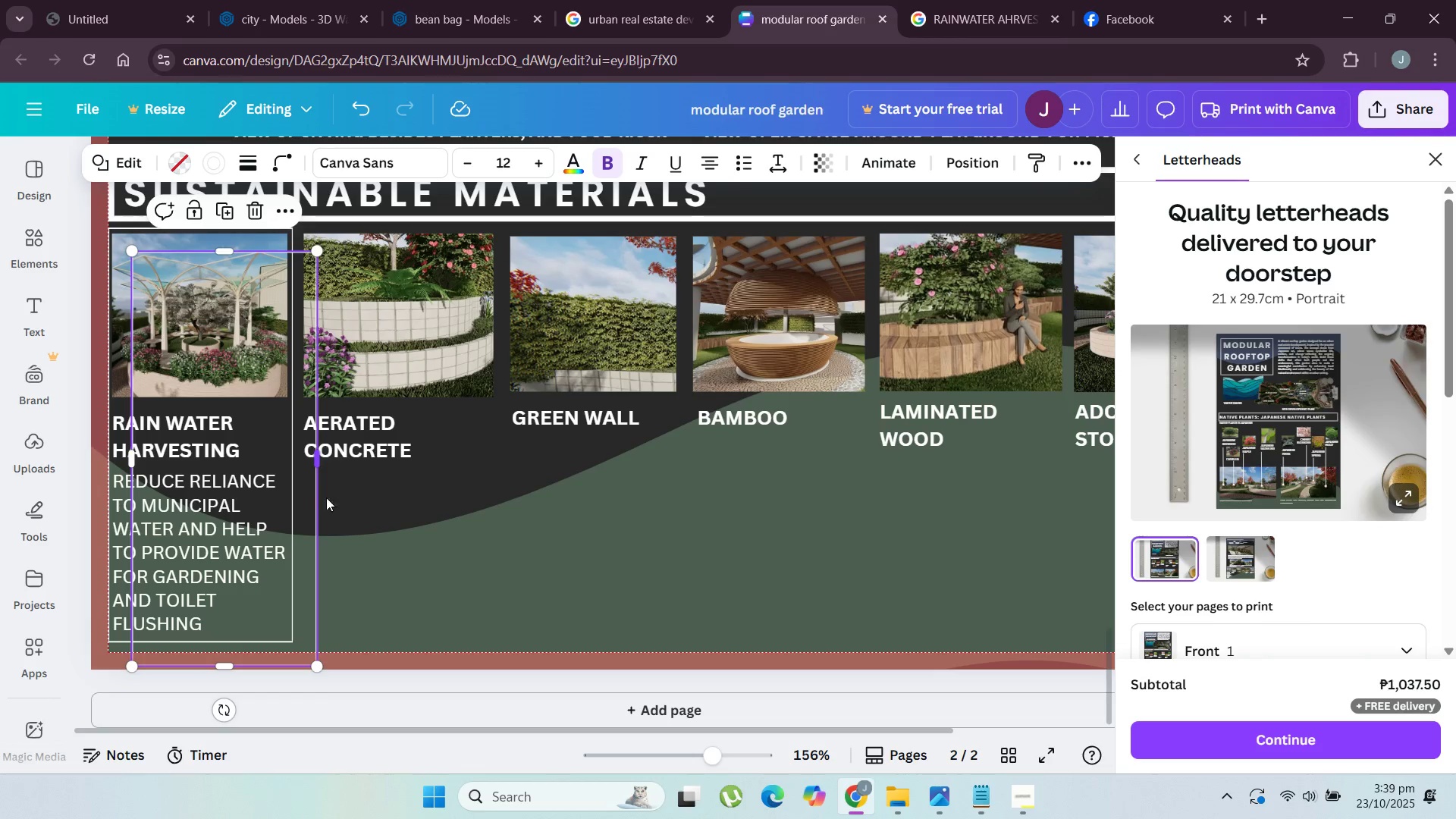 
left_click([392, 541])
 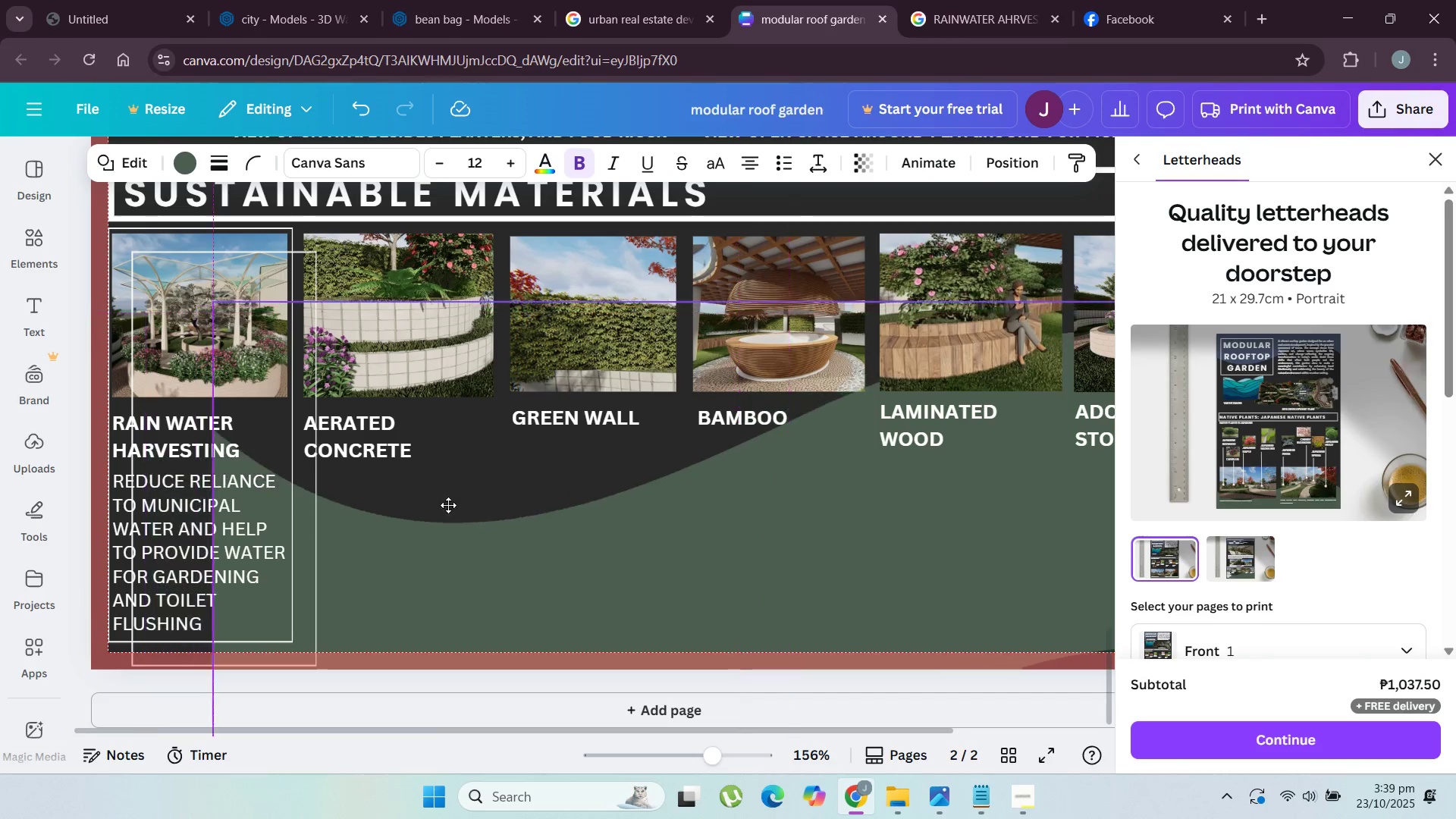 
key(Control+Z)
 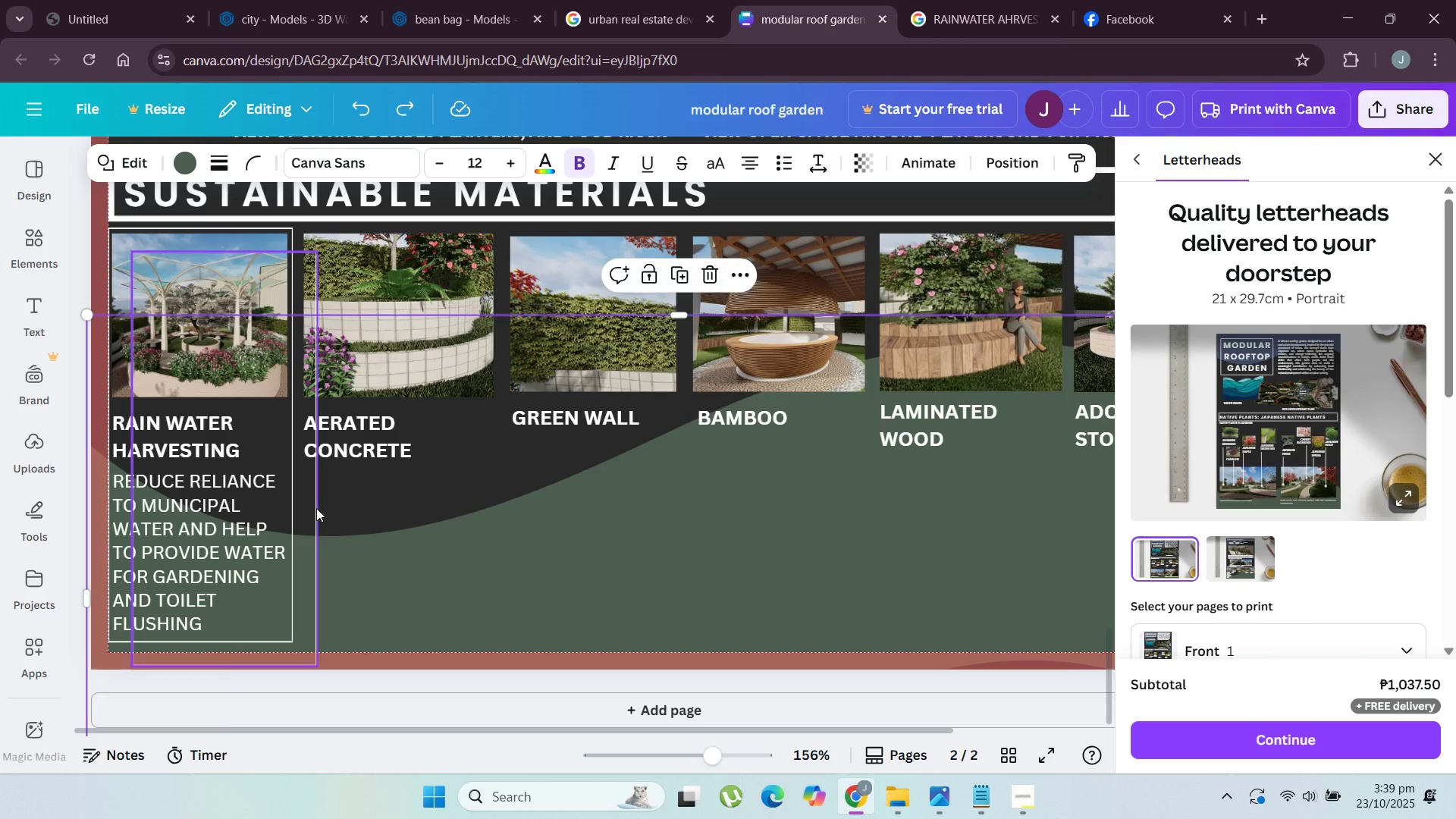 
left_click([314, 507])
 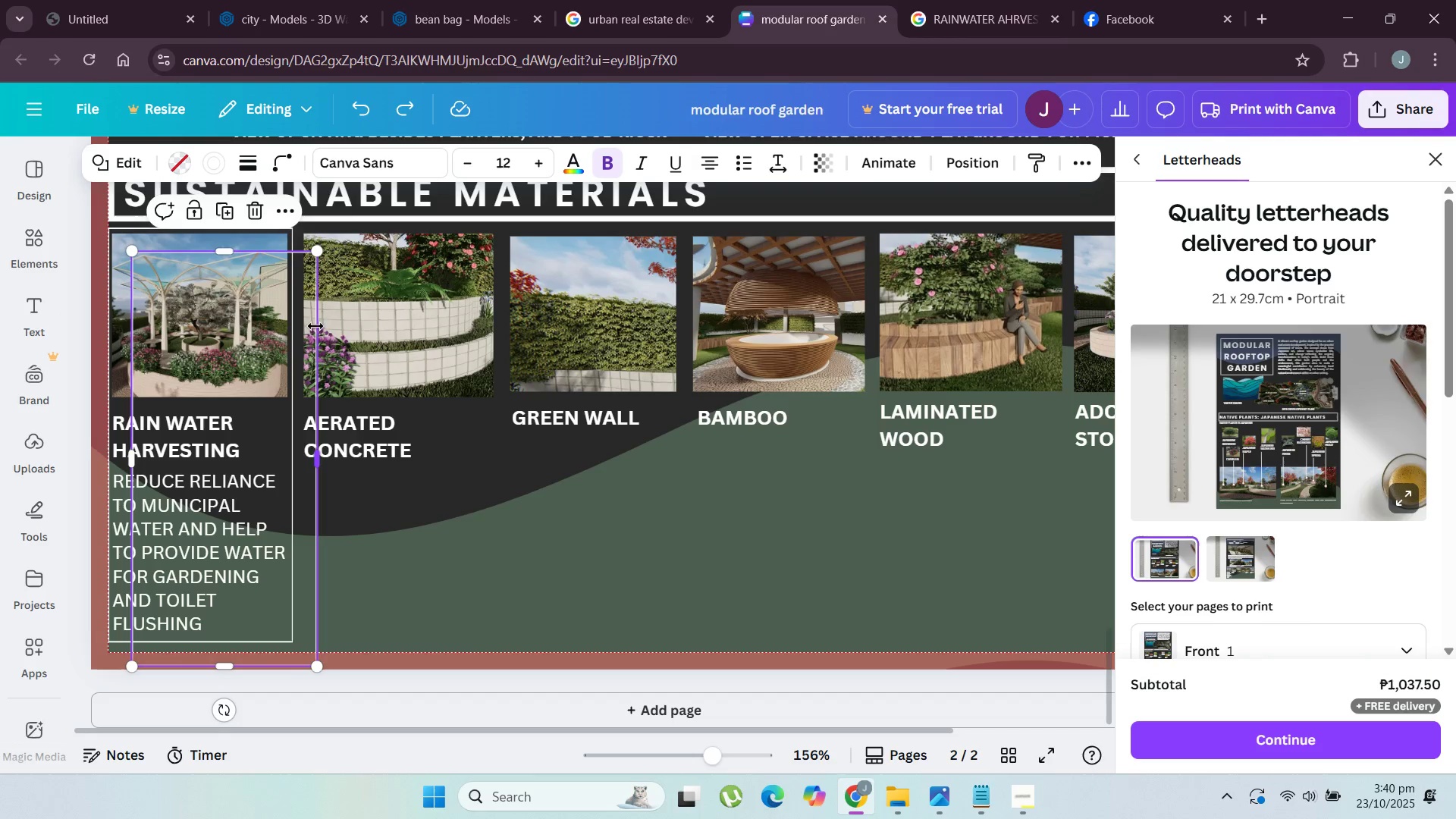 
hold_key(key=ArrowRight, duration=1.52)
 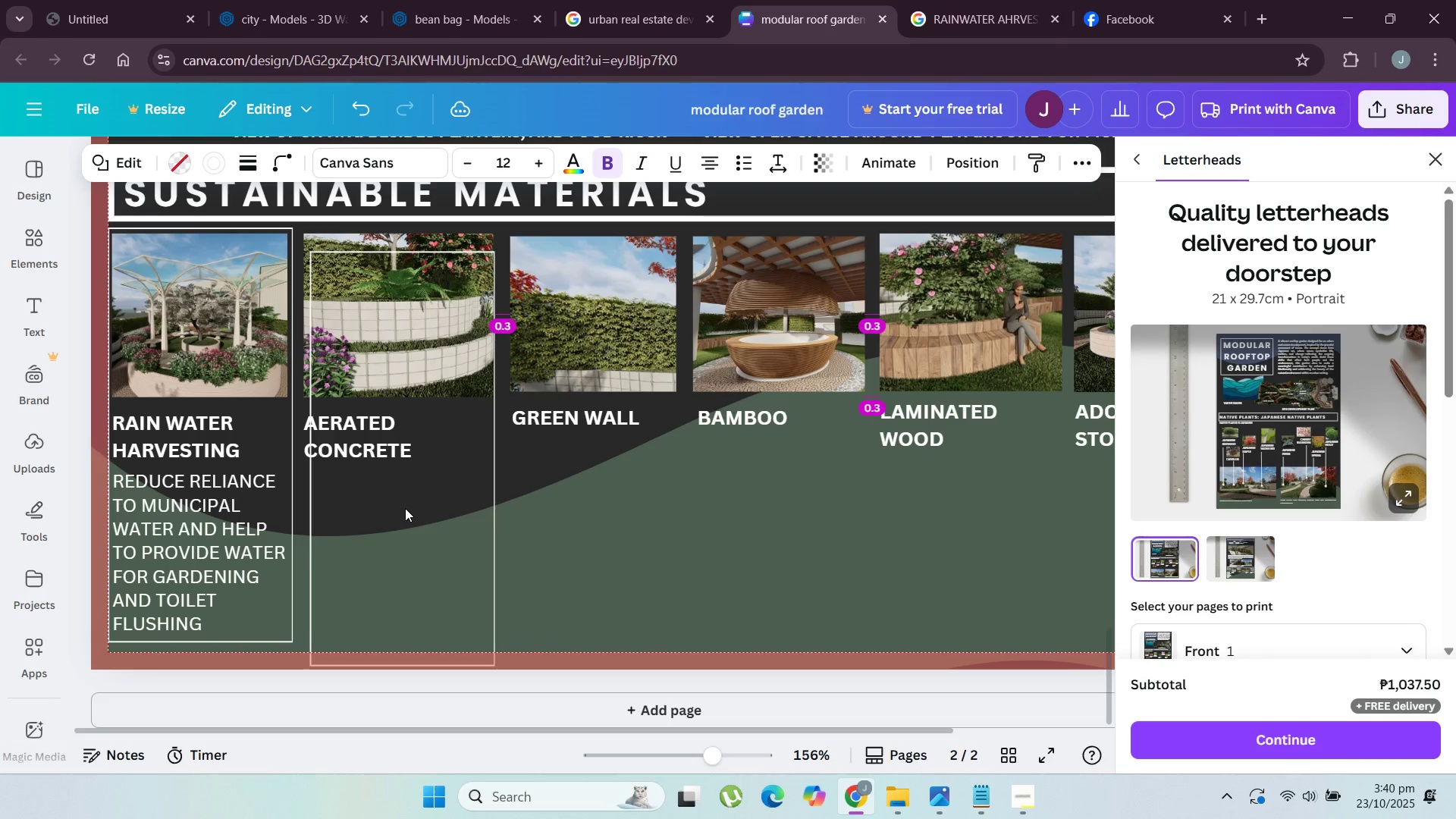 
hold_key(key=ArrowUp, duration=0.5)
 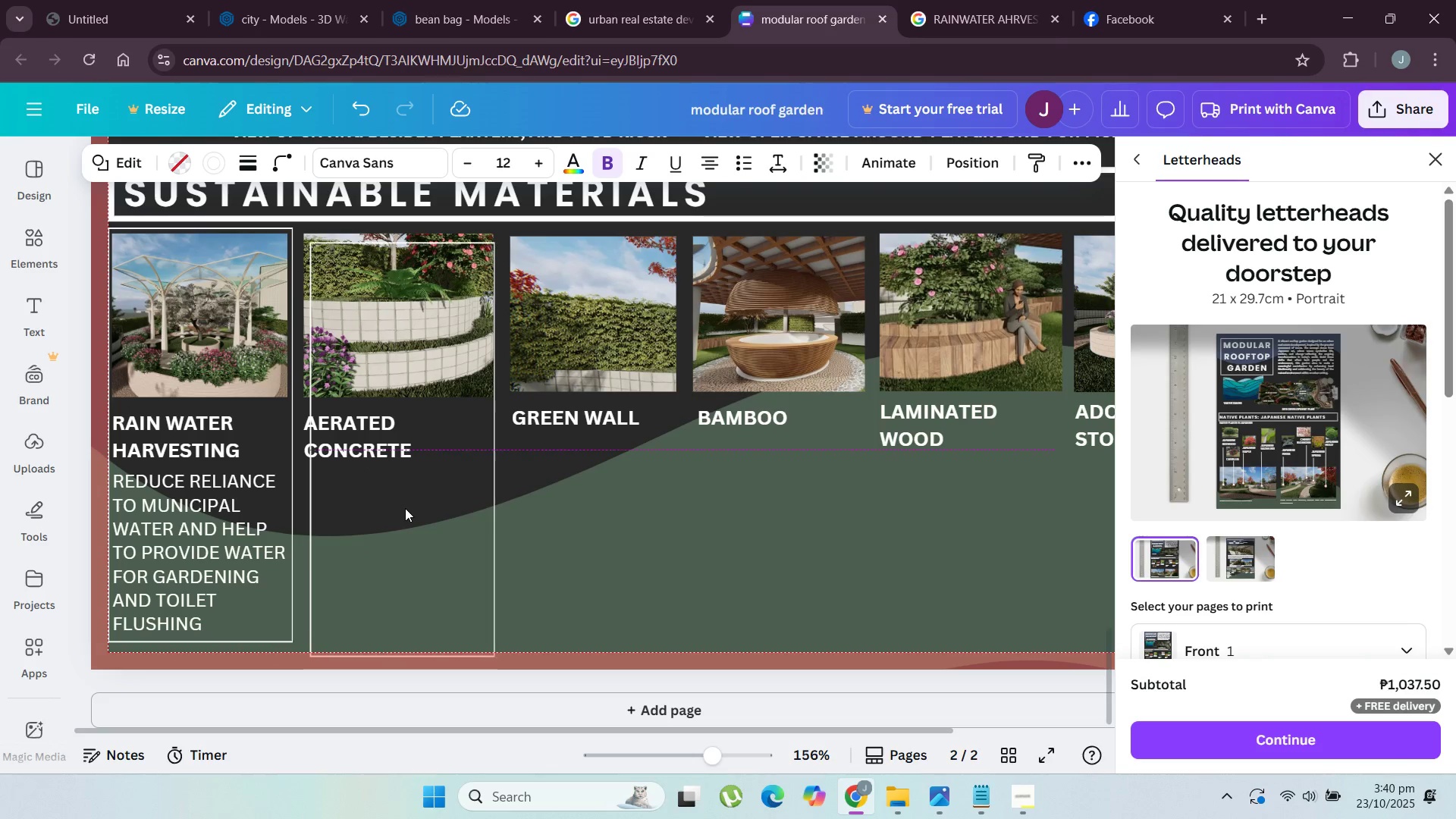 
key(ArrowUp)
 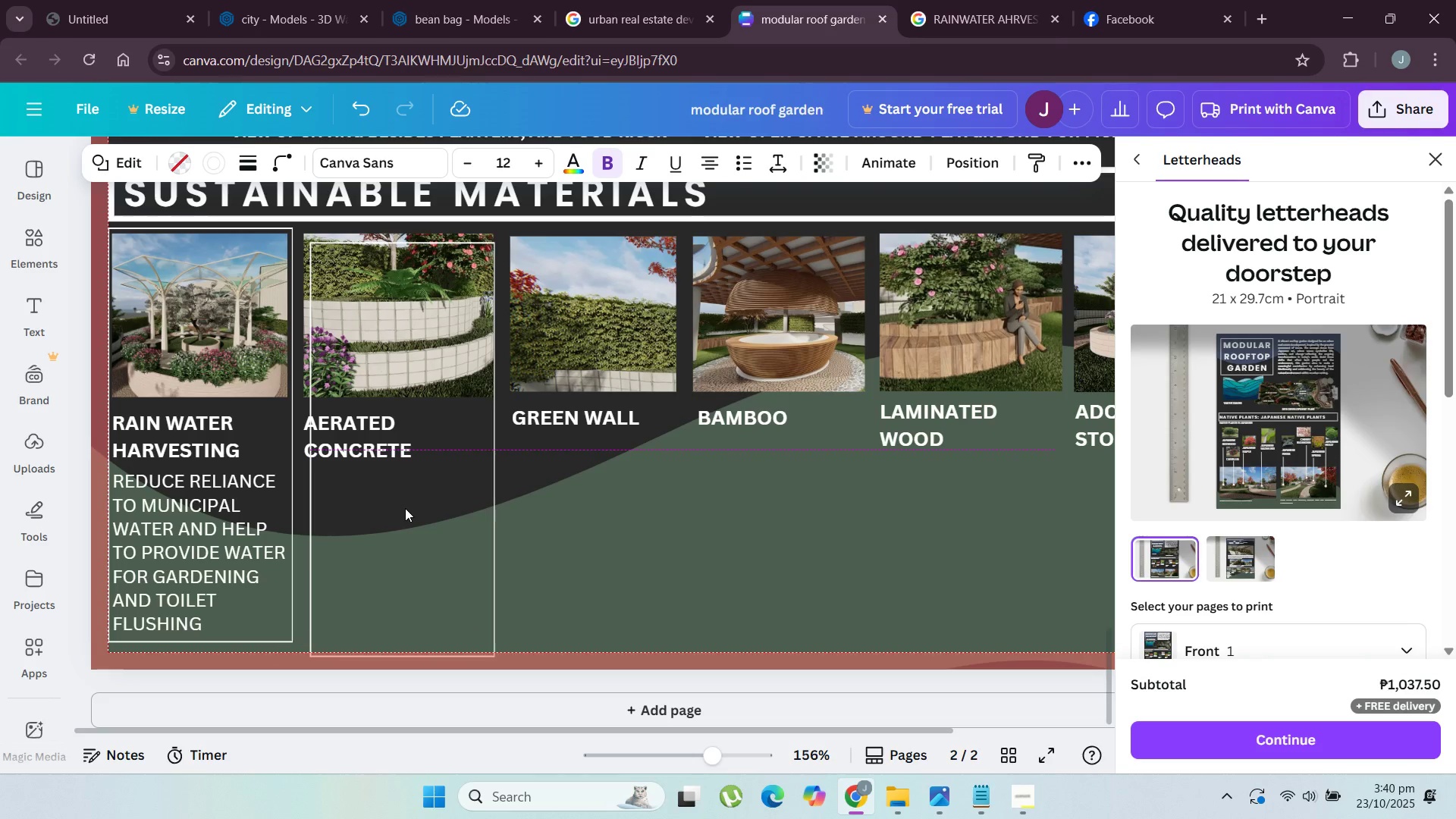 
key(ArrowUp)
 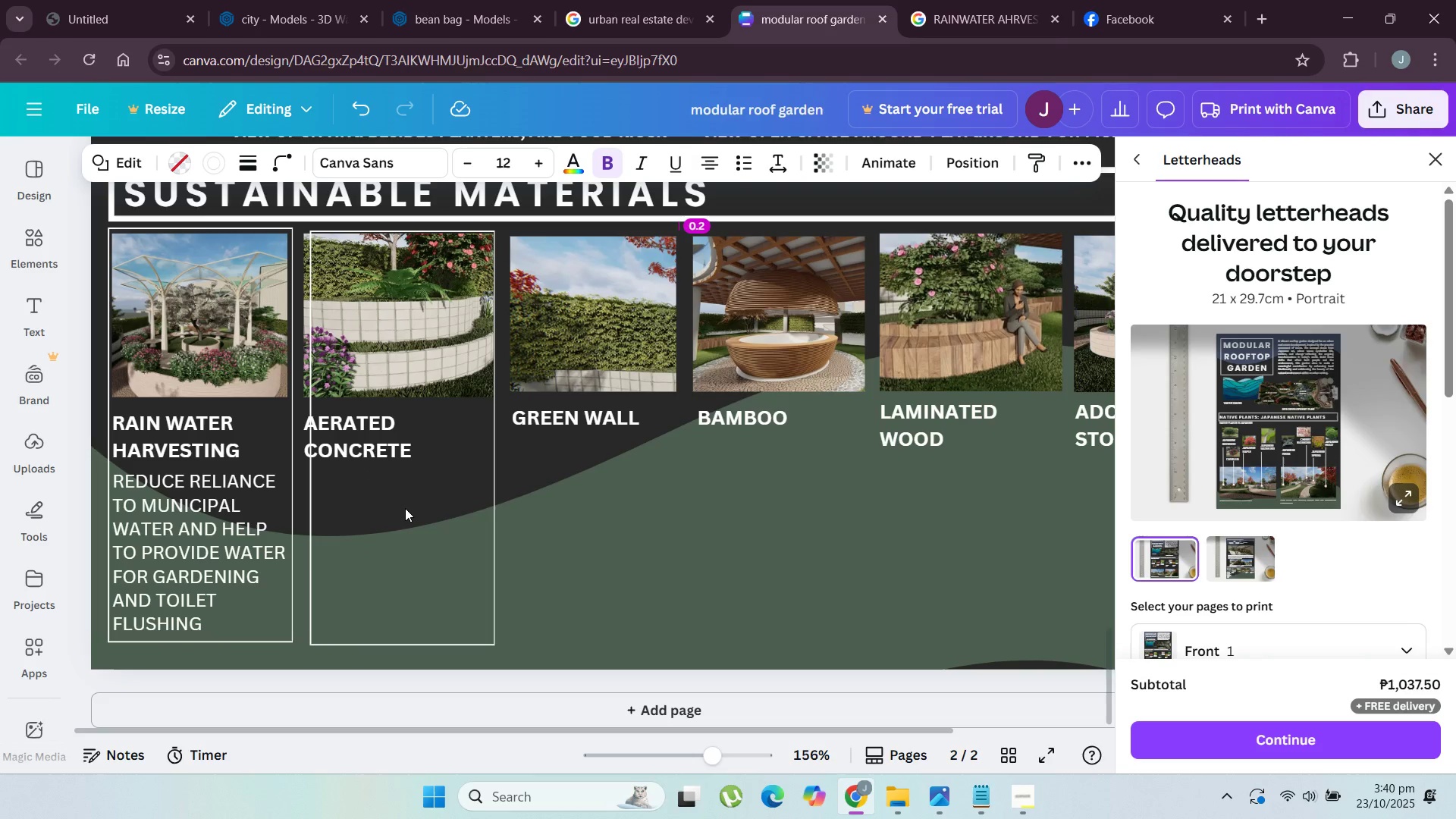 
key(ArrowUp)
 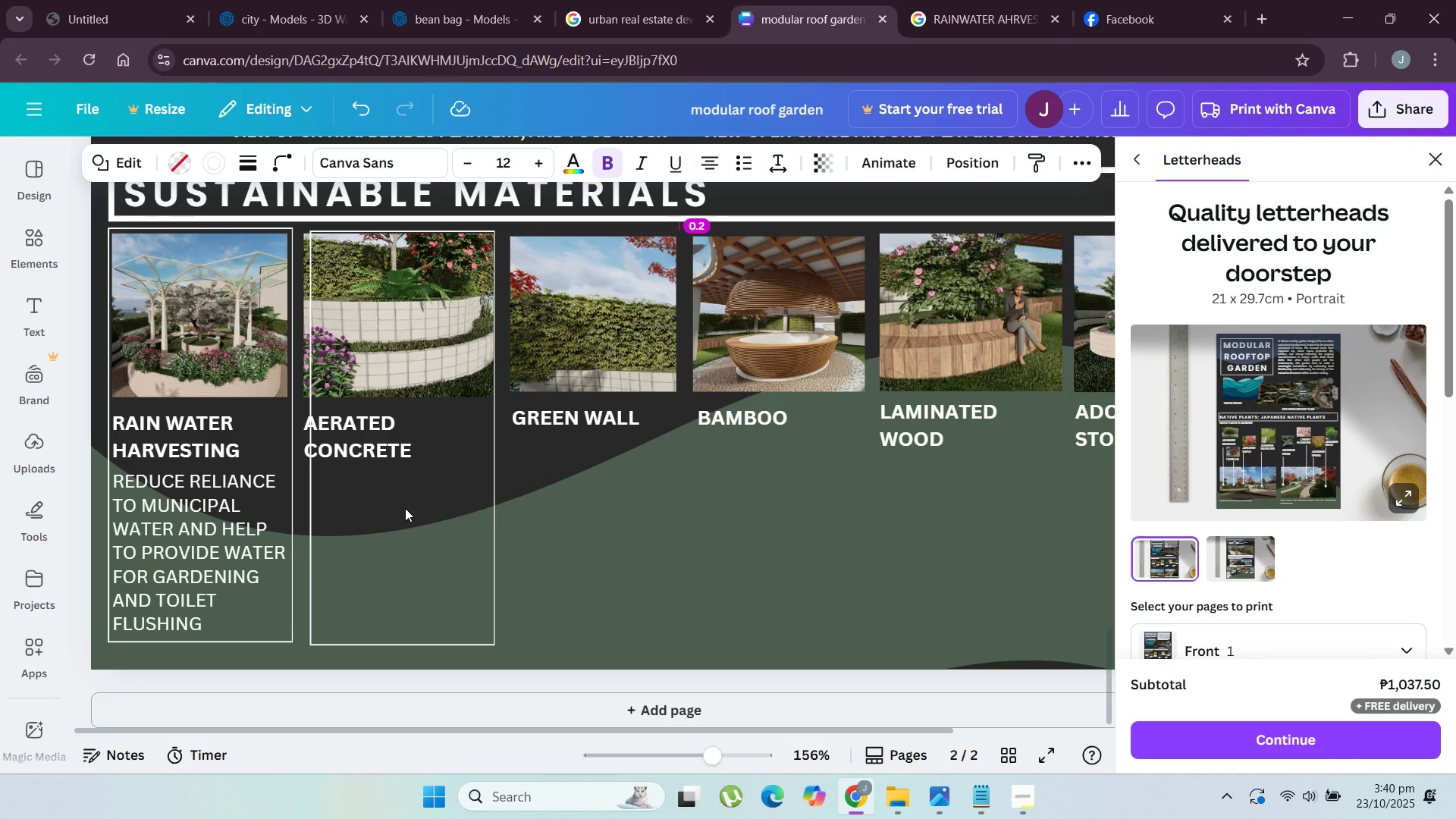 
key(ArrowLeft)
 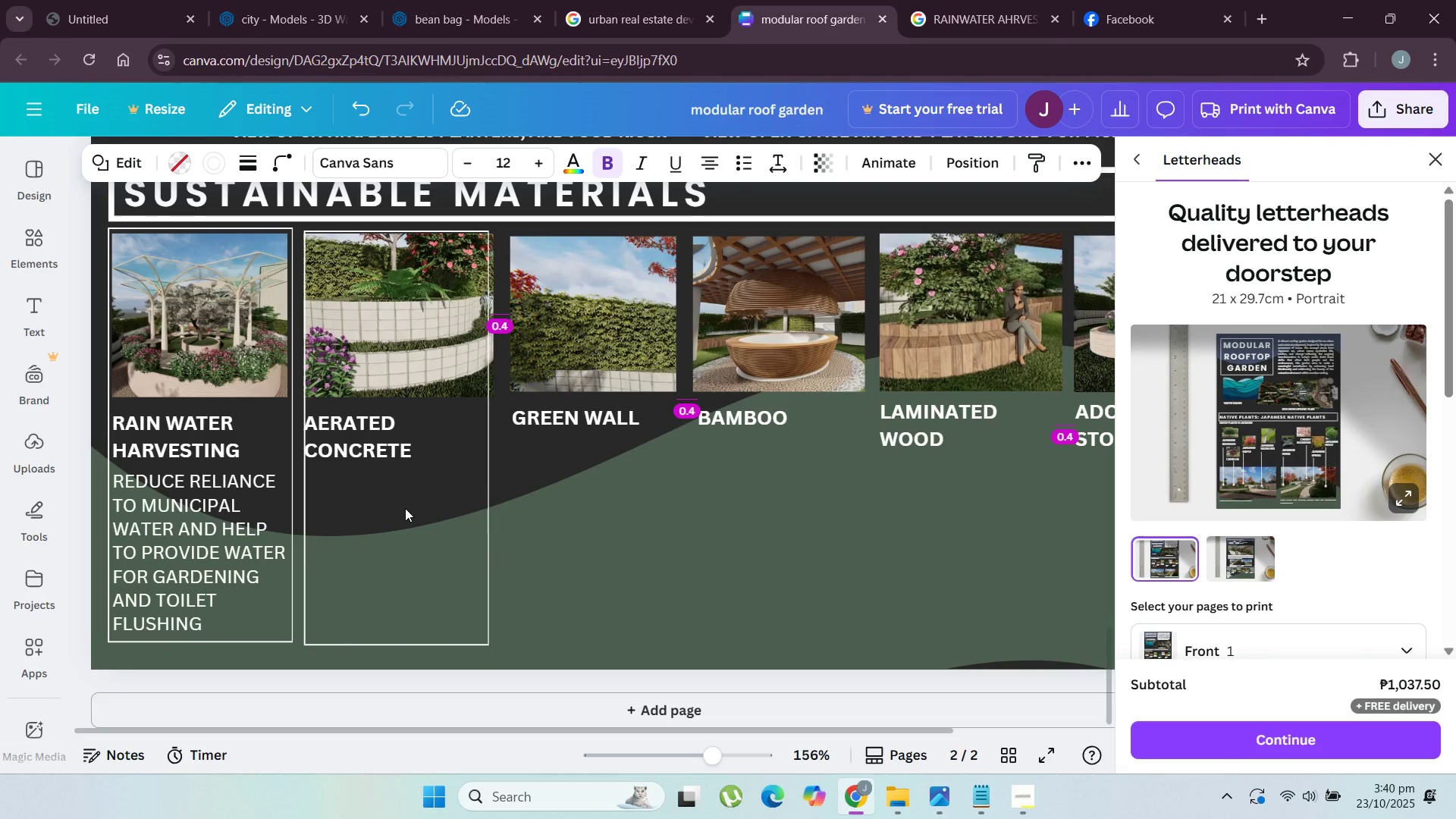 
key(ArrowLeft)
 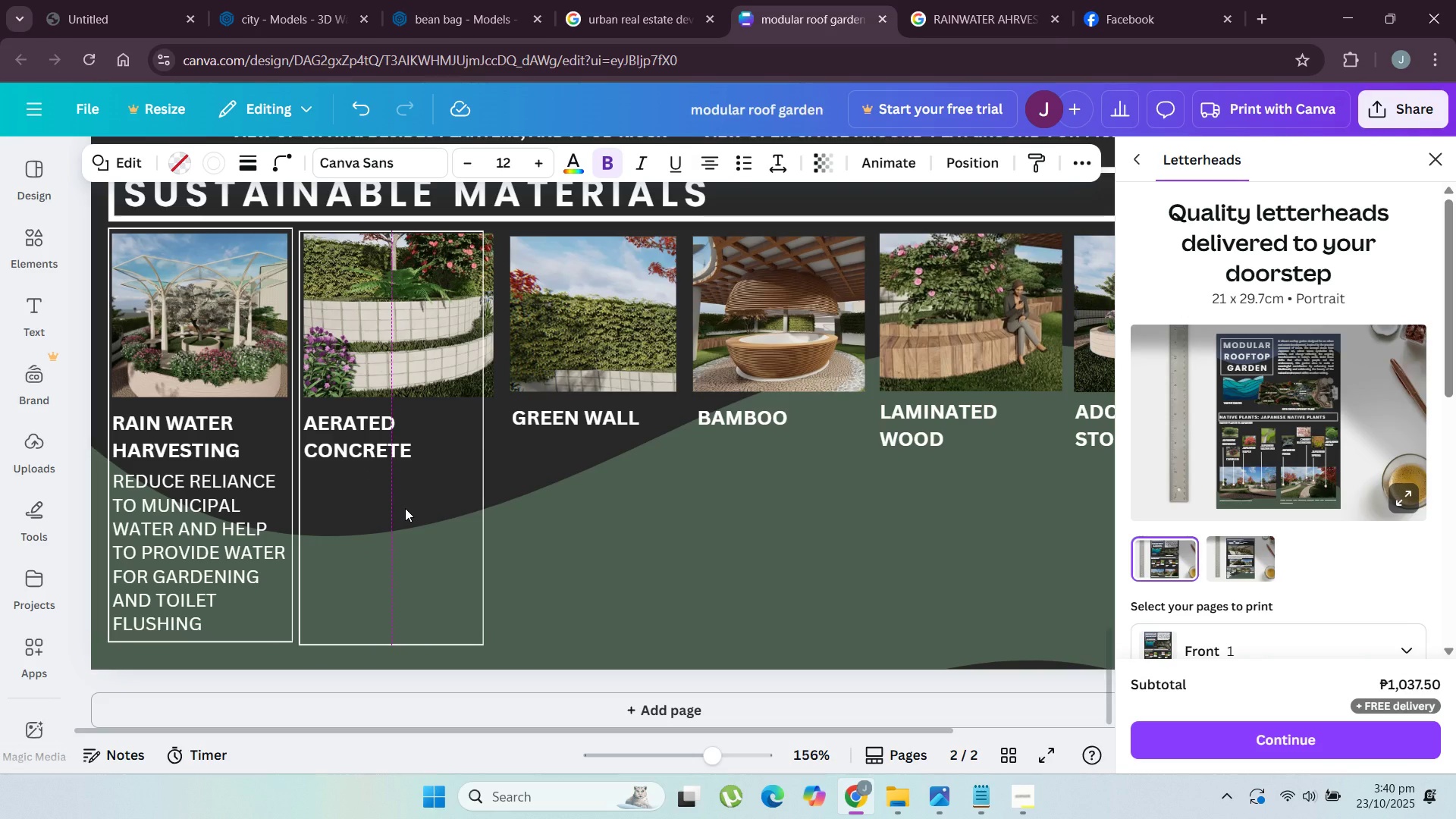 
key(ArrowUp)
 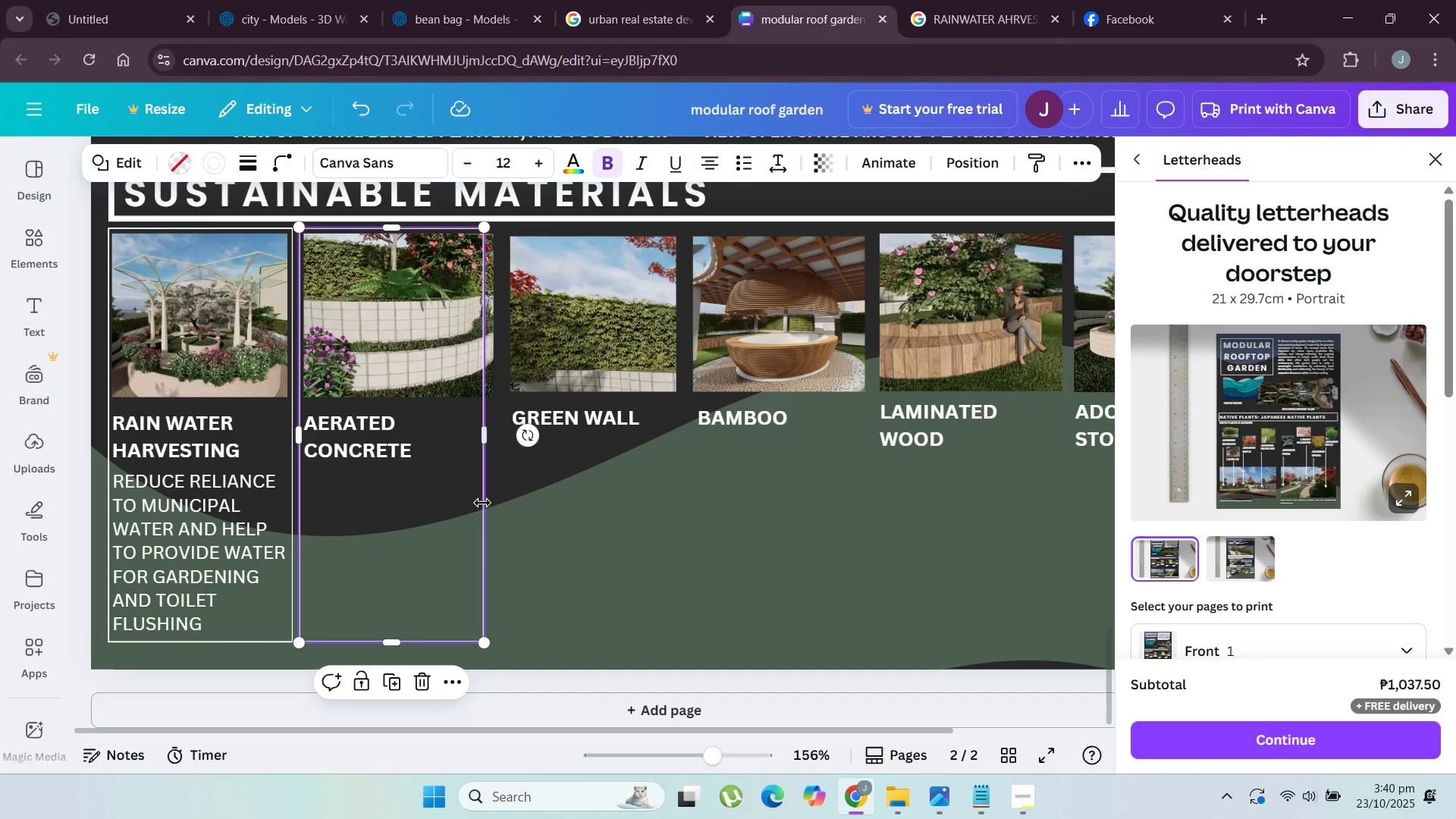 
left_click([483, 503])
 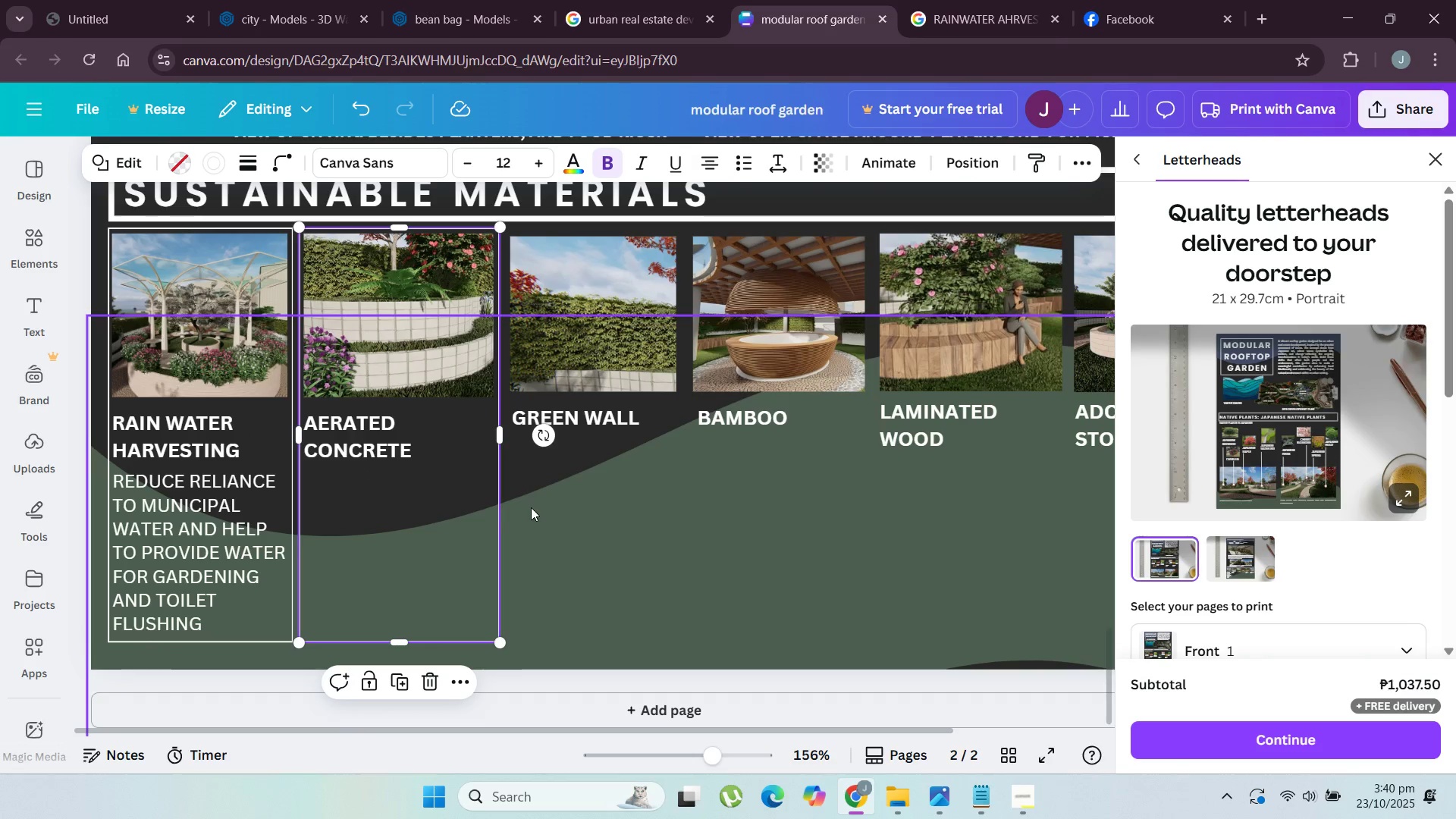 
left_click([243, 523])
 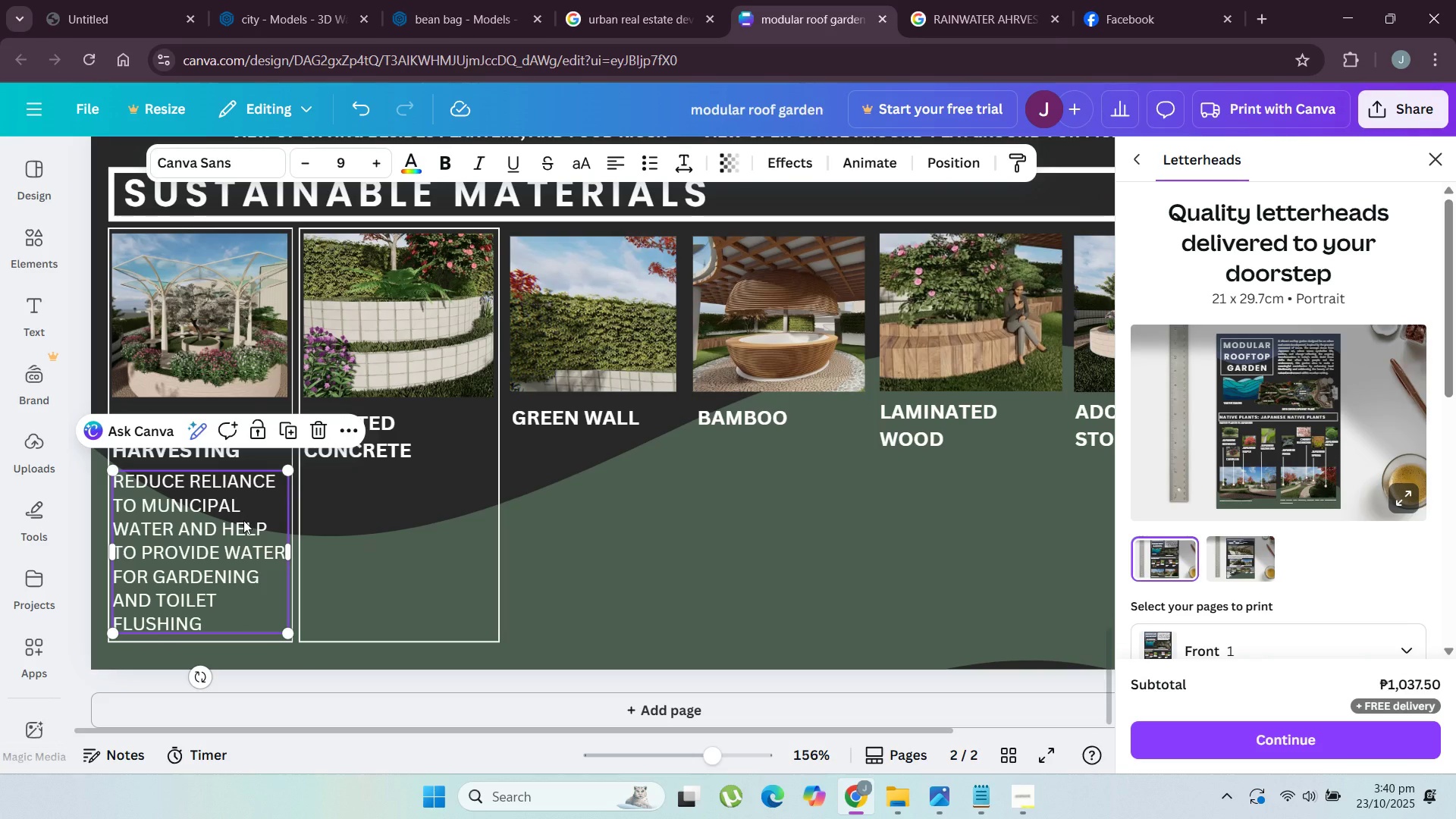 
key(Control+C)
 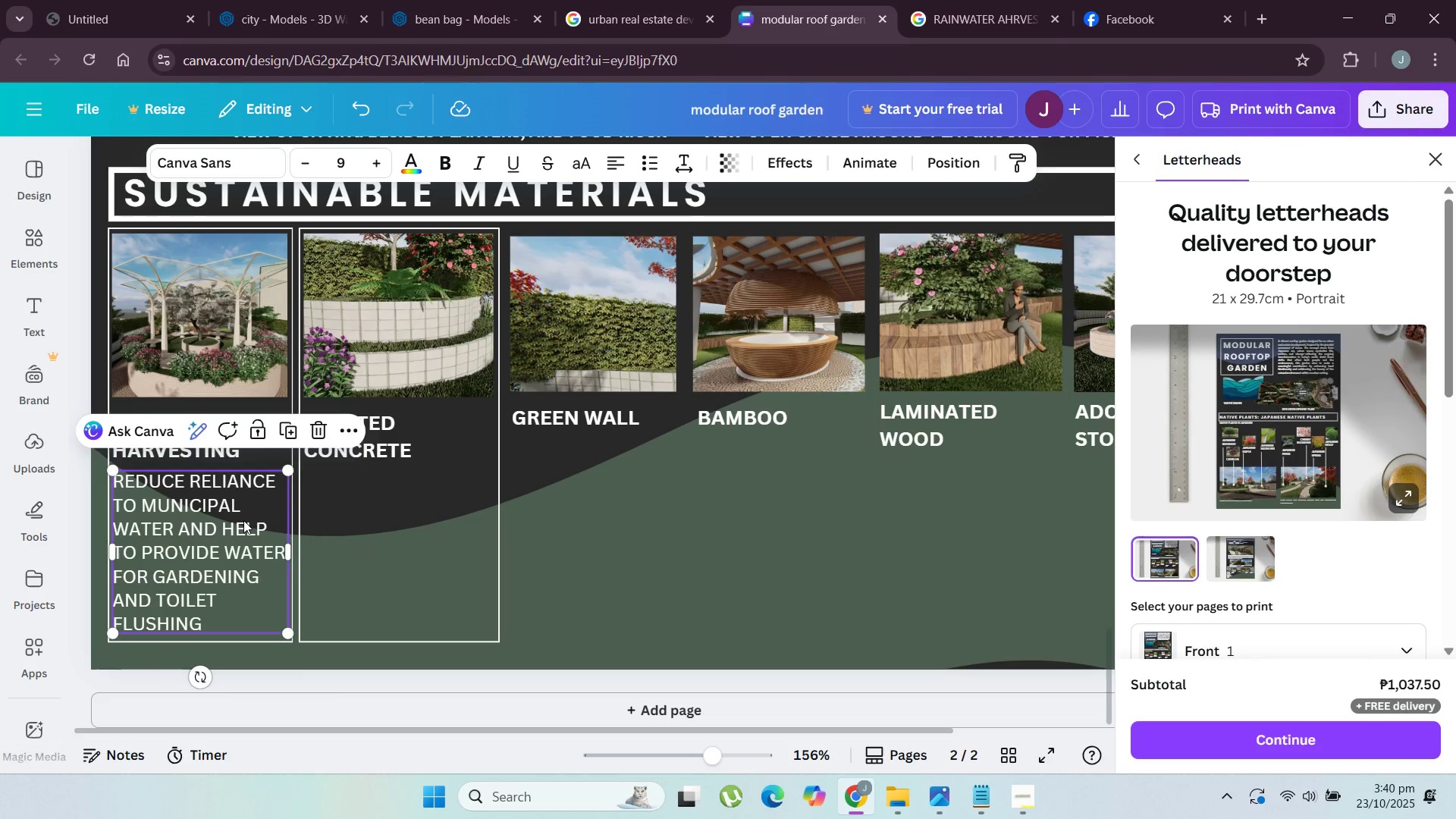 
key(Control+V)
 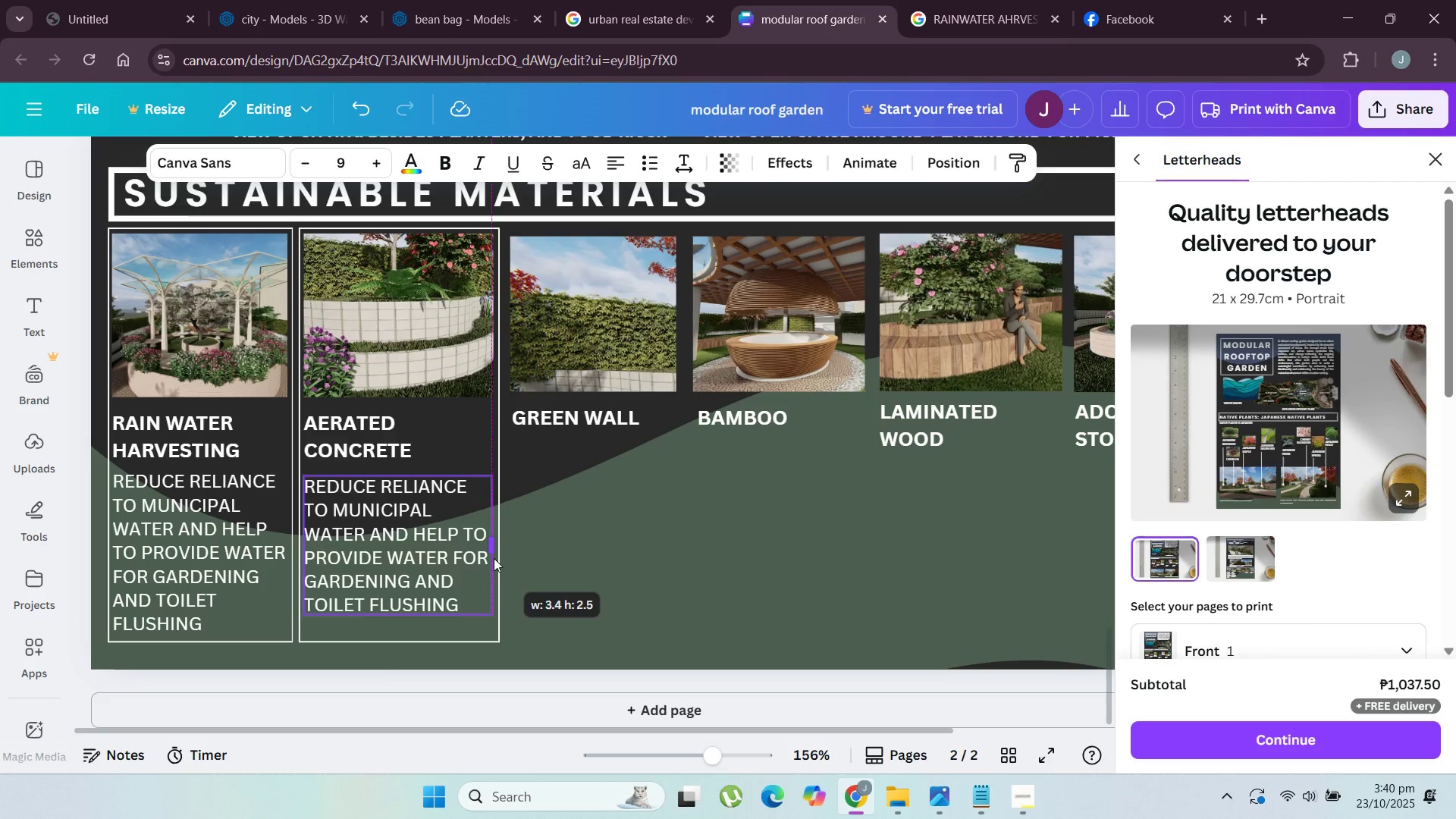 
wait(5.44)
 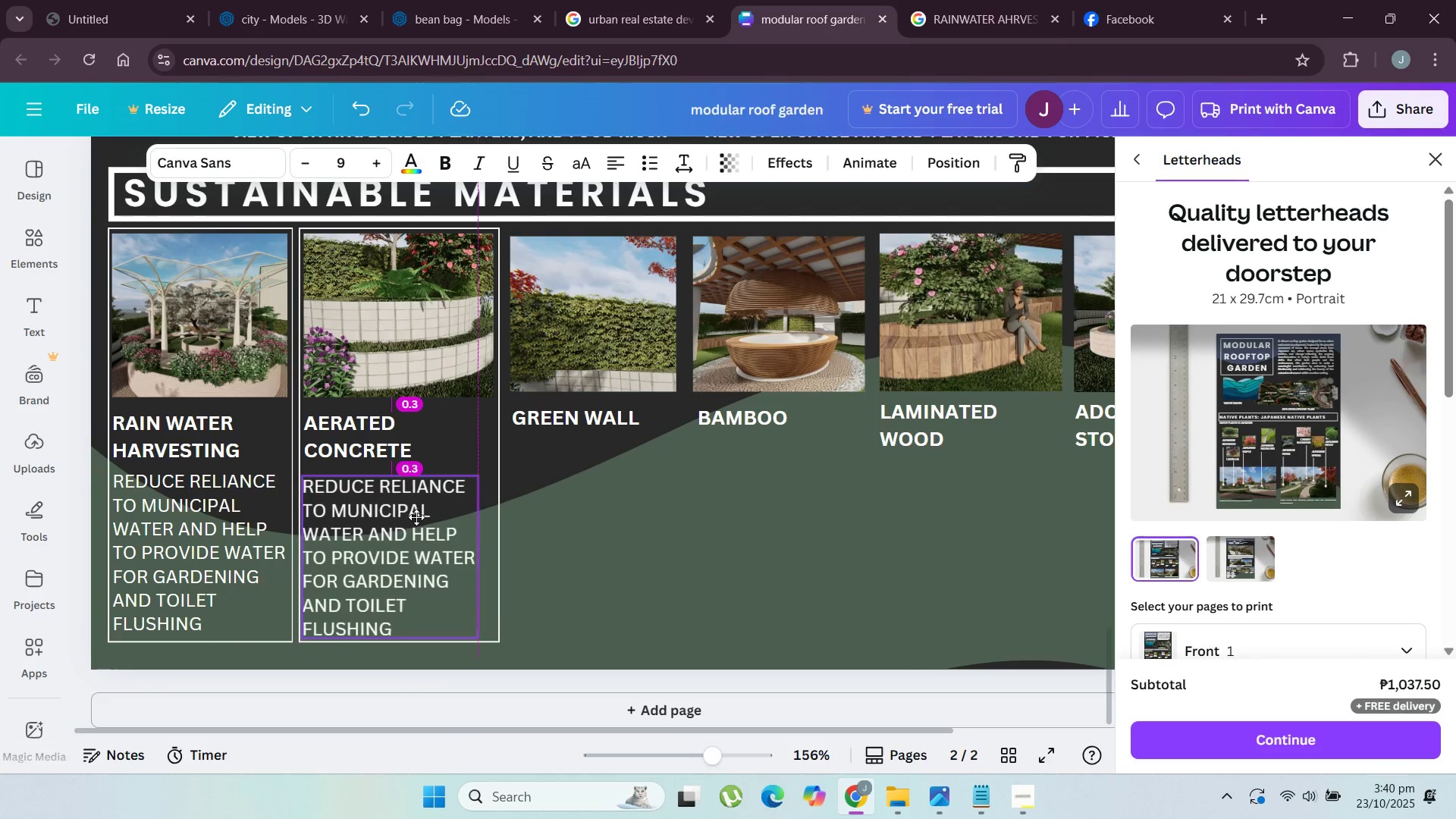 
left_click([976, 2])
 